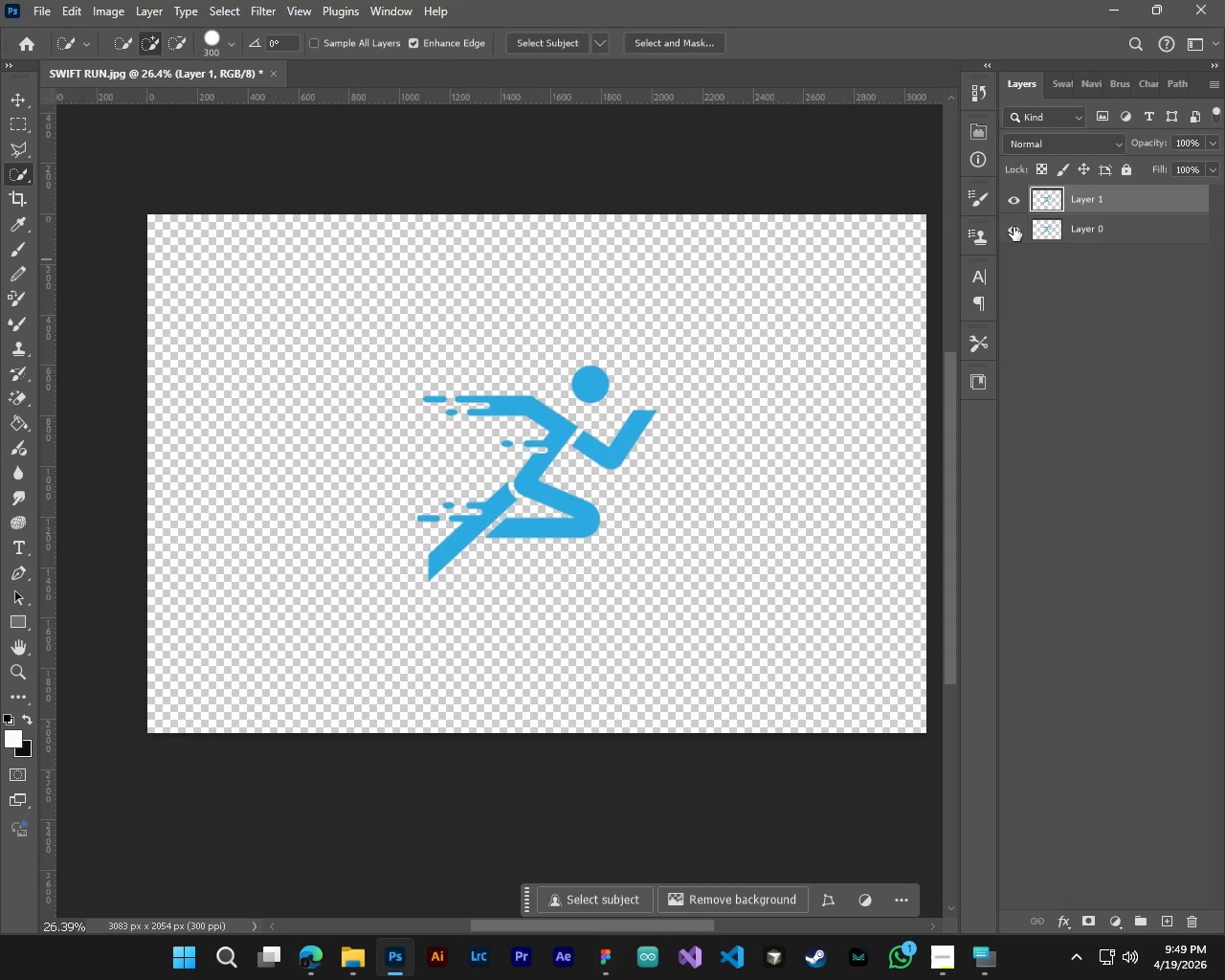 
left_click([1013, 227])
 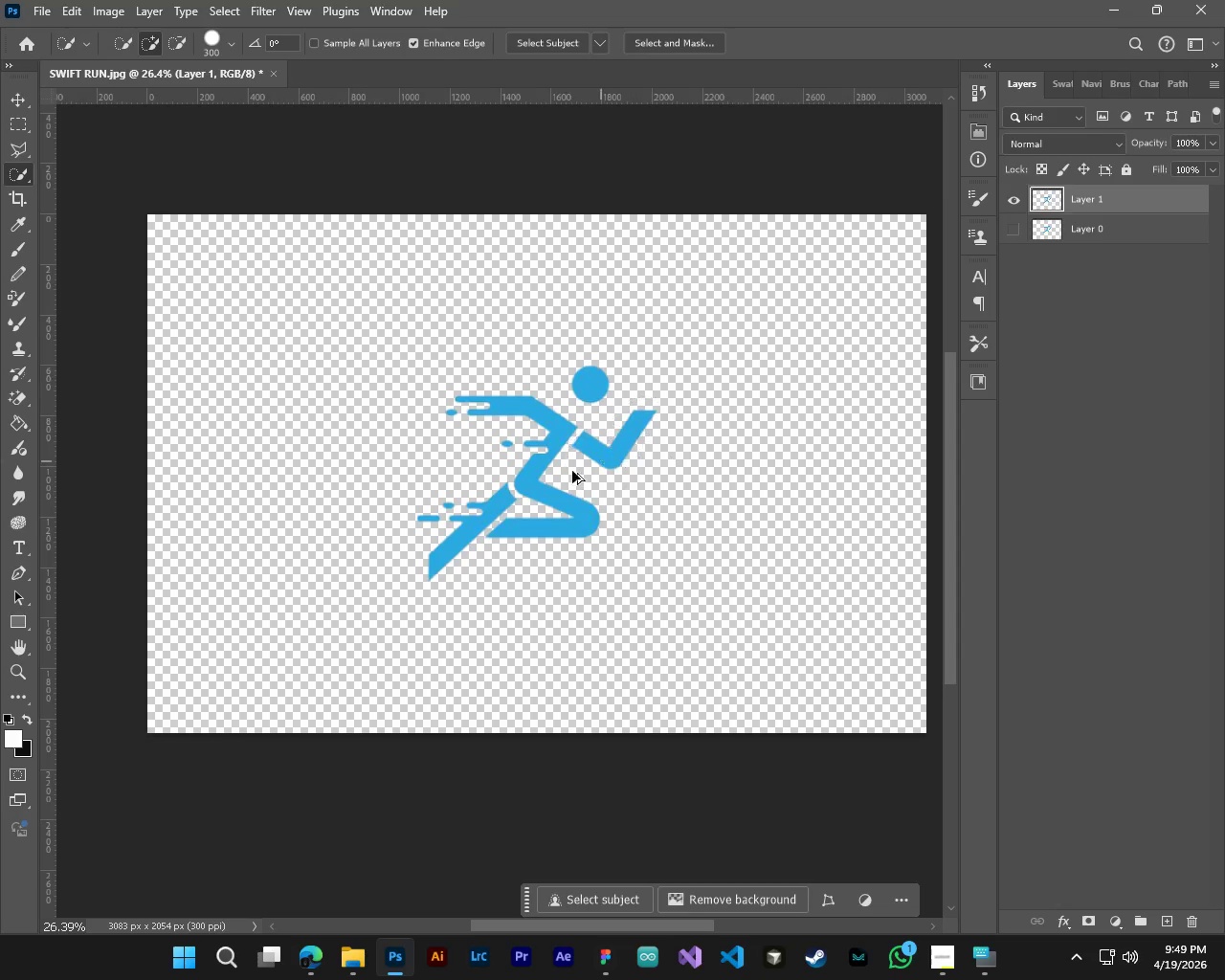 
hold_key(key=AltLeft, duration=0.38)
 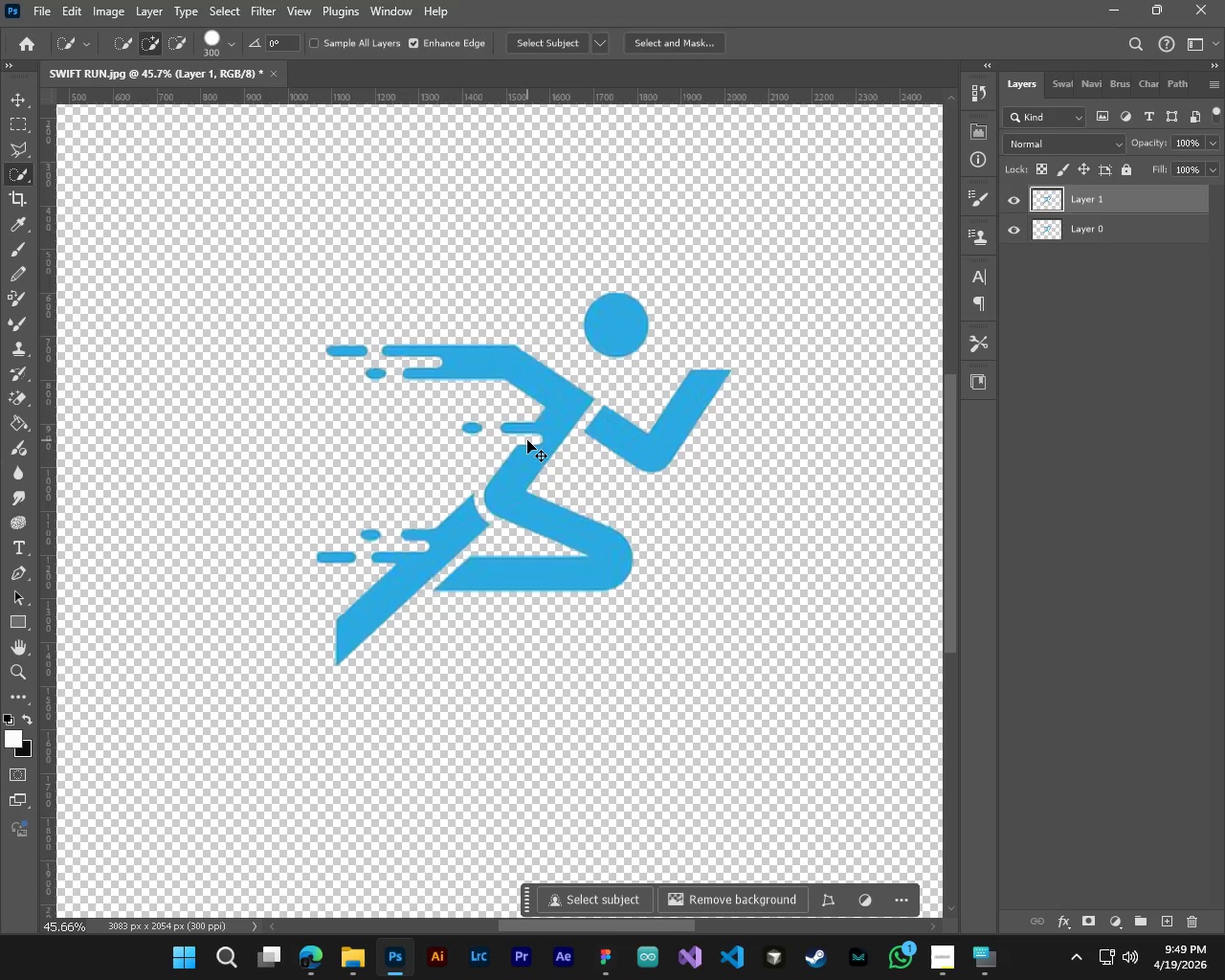 
key(Control+Z)
 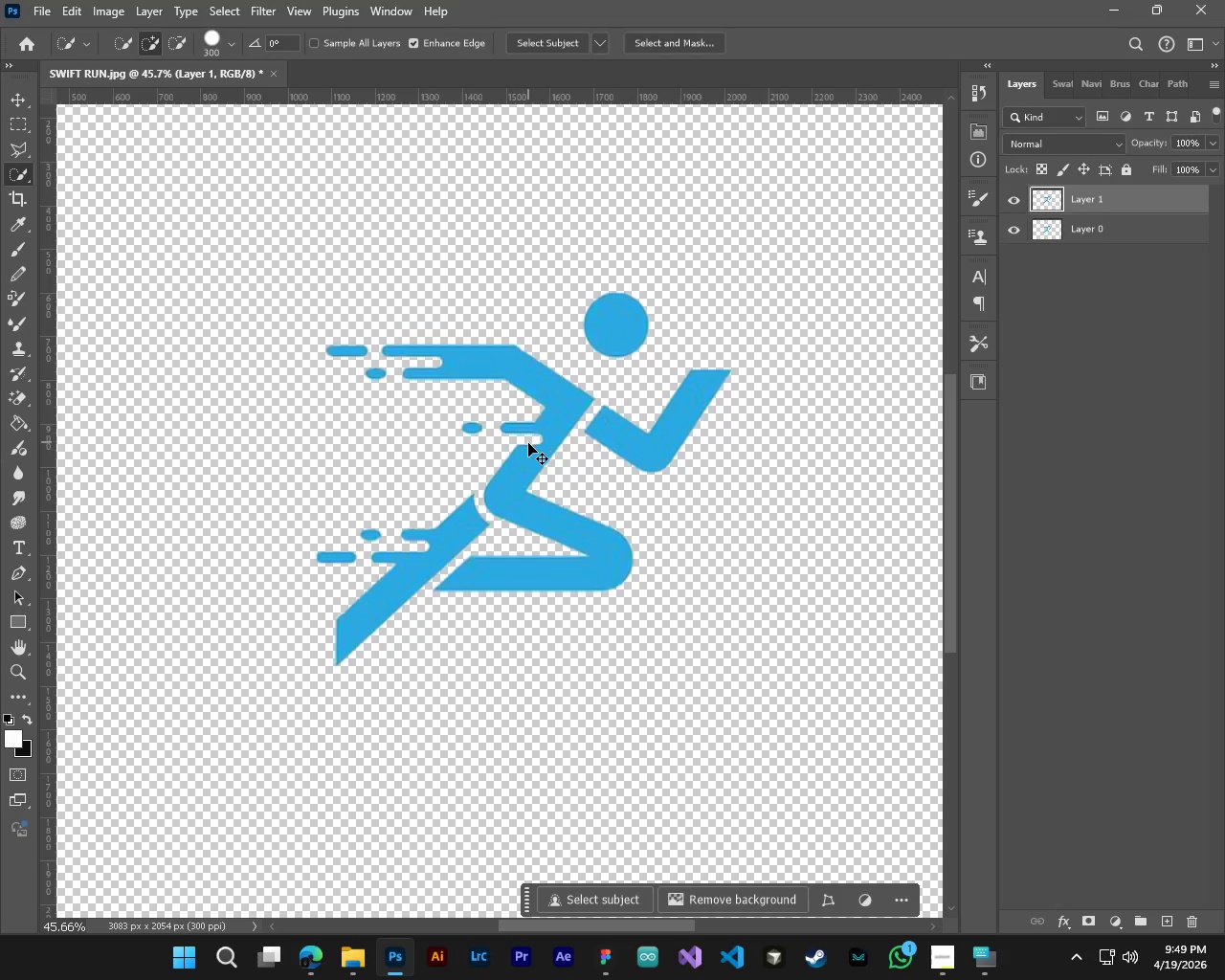 
scroll: coordinate [542, 457], scroll_direction: up, amount: 6.0
 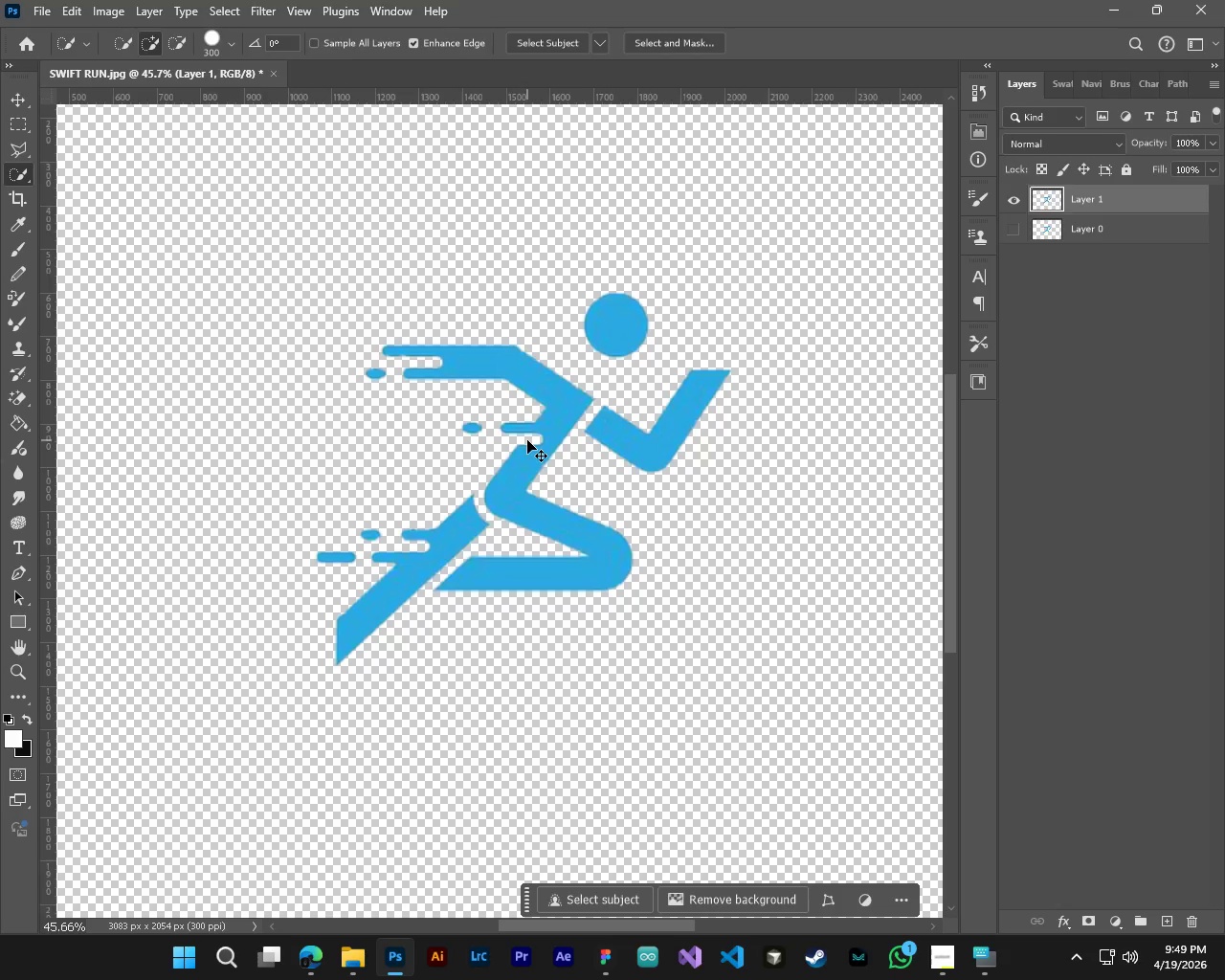 
key(Control+Z)
 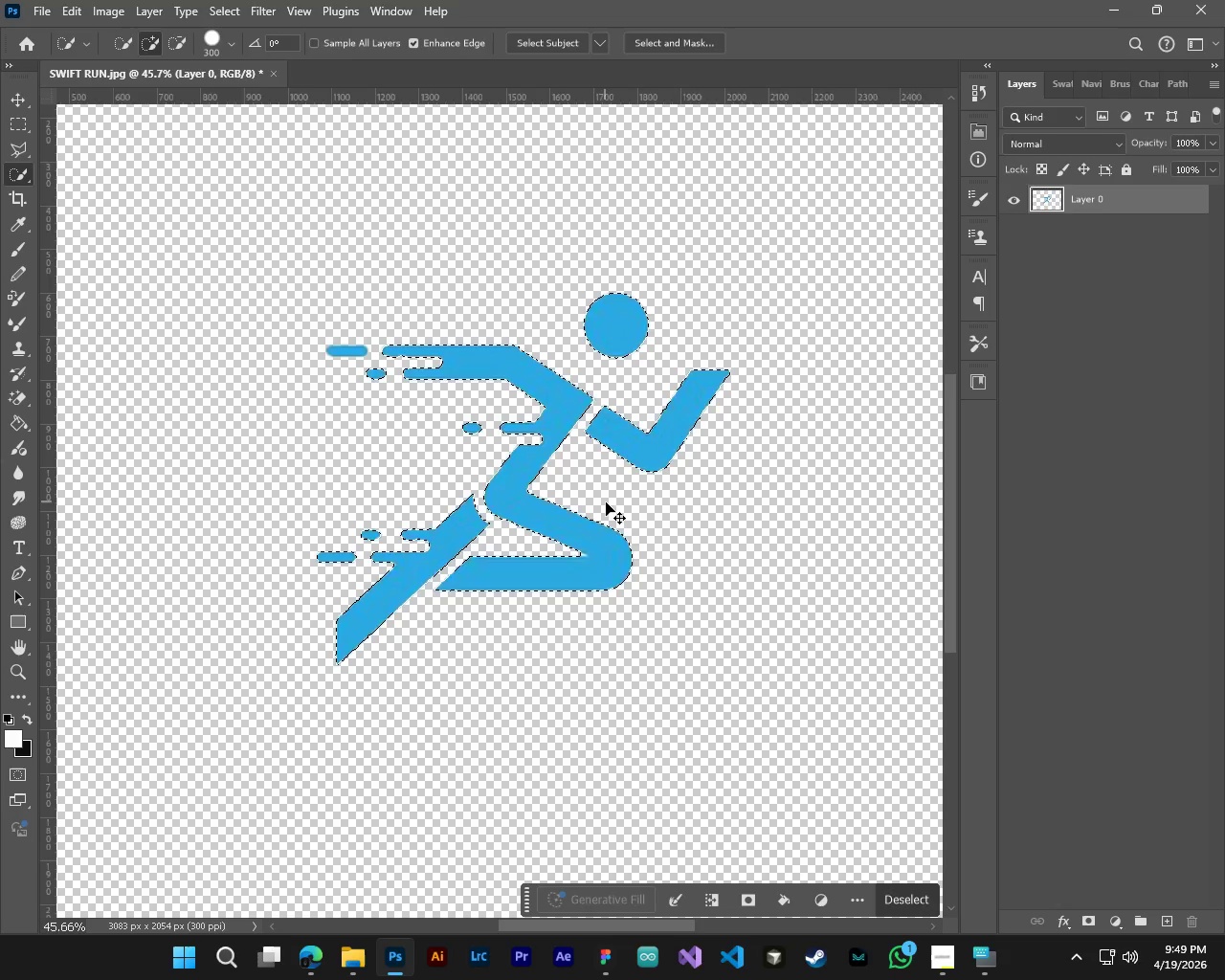 
key(Alt+Control+AltLeft)
 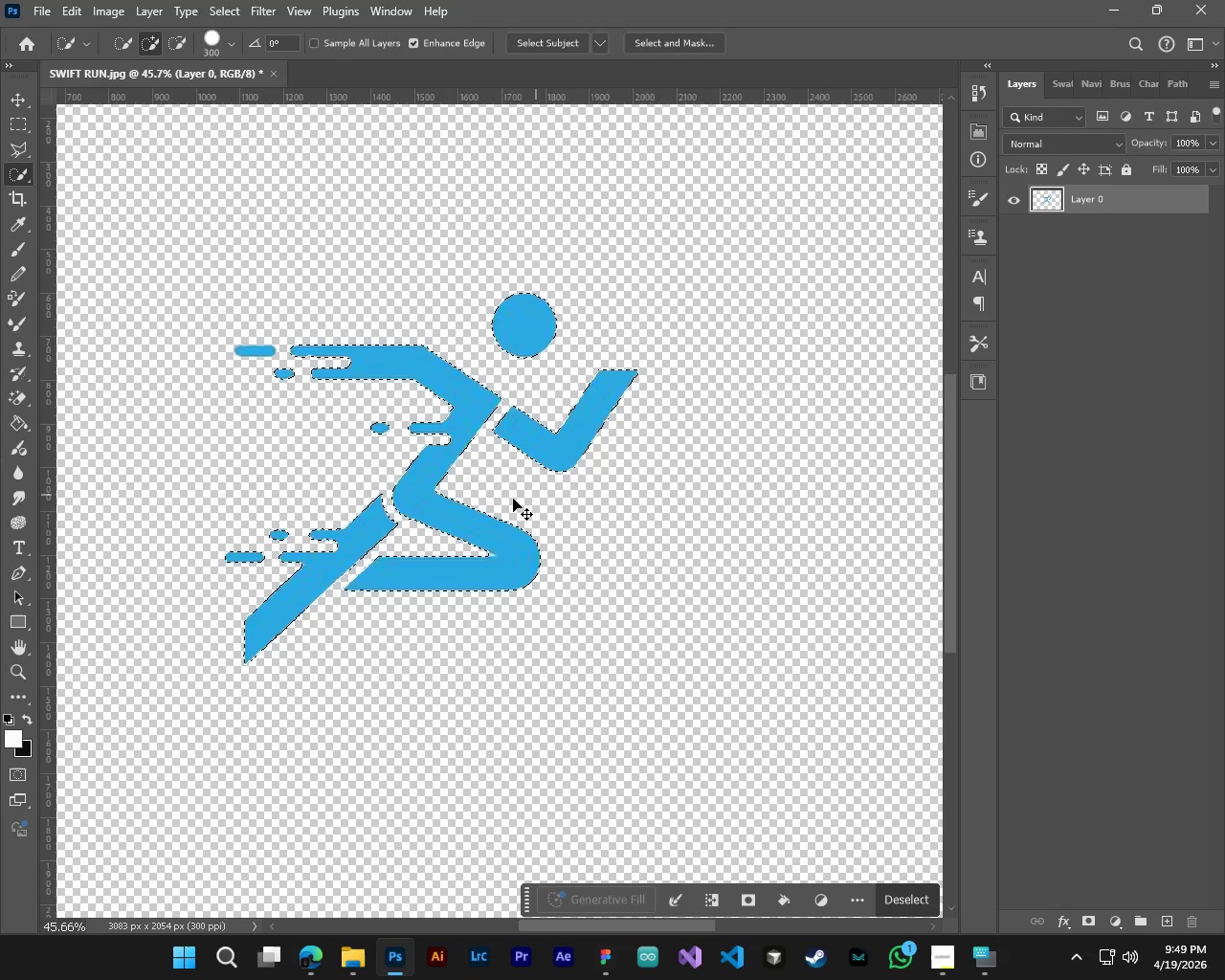 
key(Alt+Control+AltLeft)
 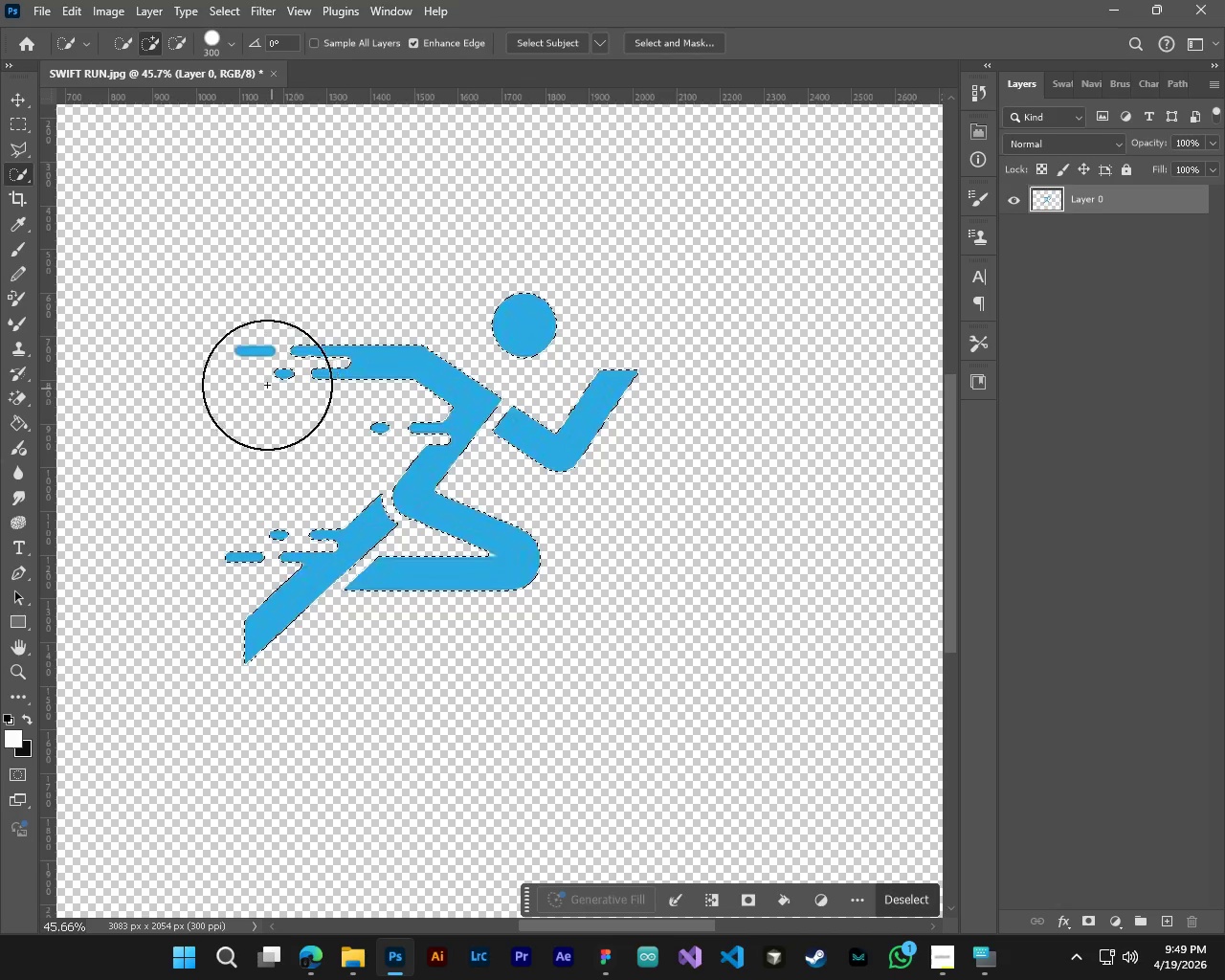 
scroll: coordinate [608, 510], scroll_direction: down, amount: 5.0
 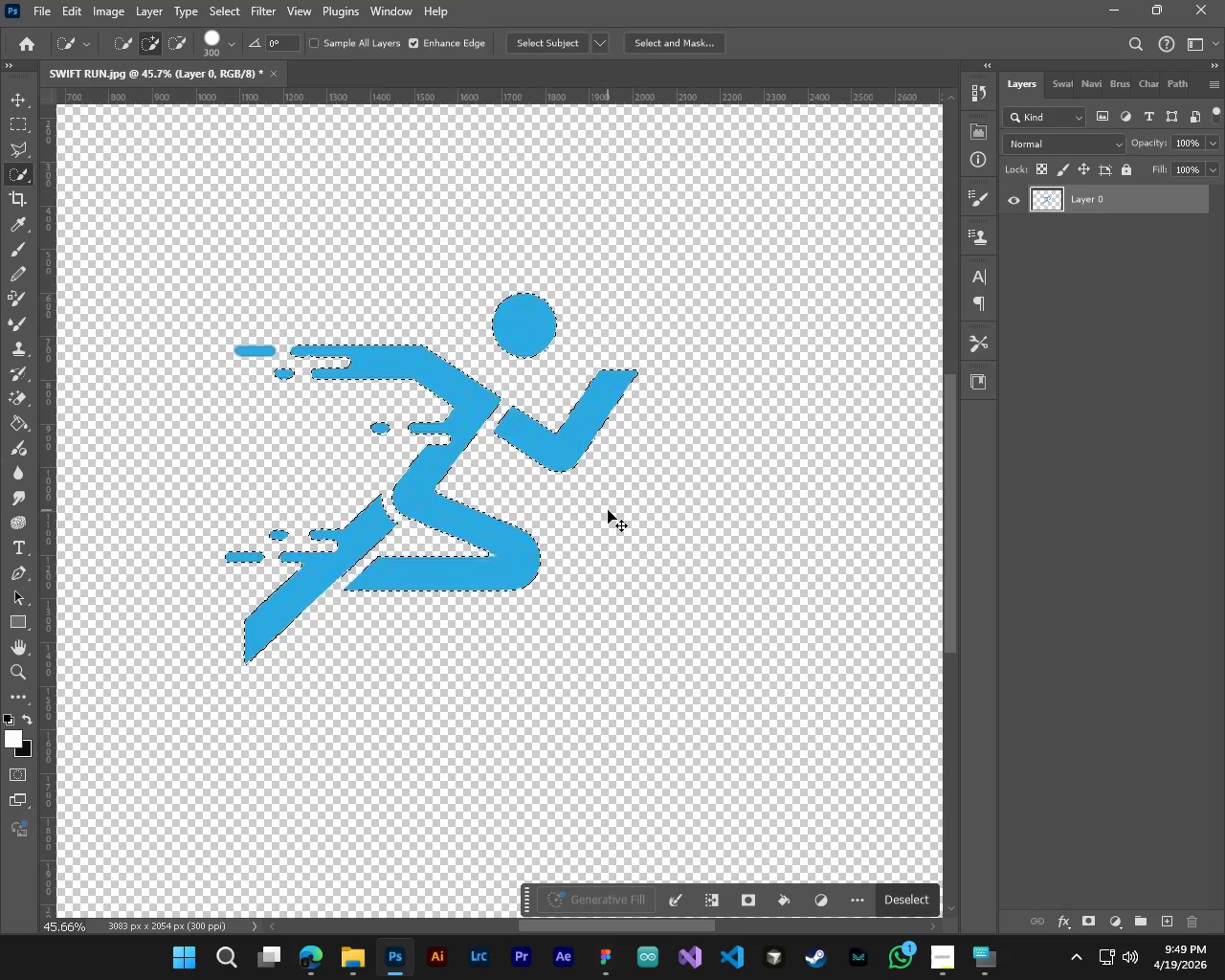 
left_click_drag(start_coordinate=[267, 386], to_coordinate=[233, 335])
 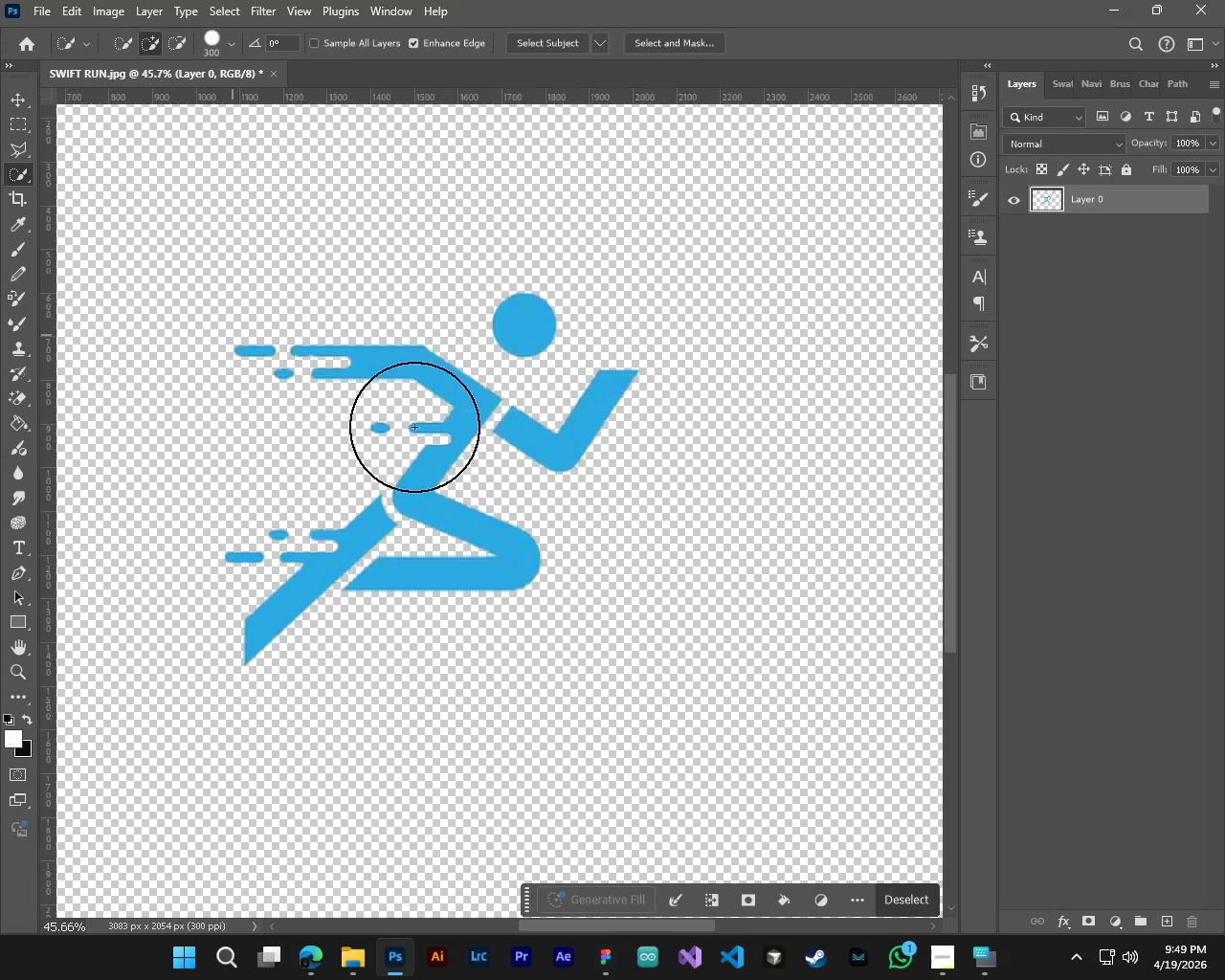 
hold_key(key=ControlLeft, duration=2.33)
hold_key(key=AltLeft, duration=1.48)
scroll: coordinate [489, 498], scroll_direction: down, amount: 1.0
 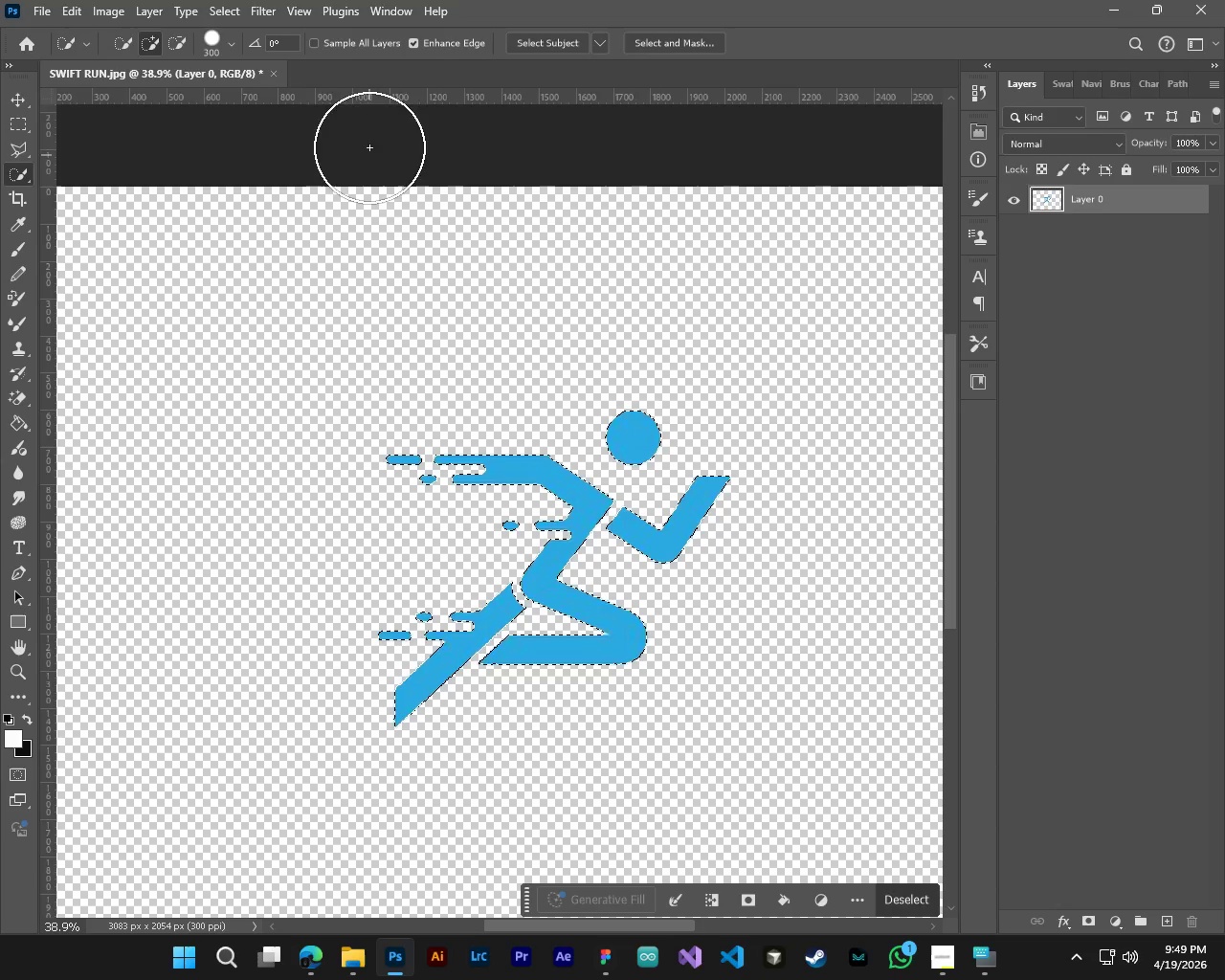 
key(Control+J)
 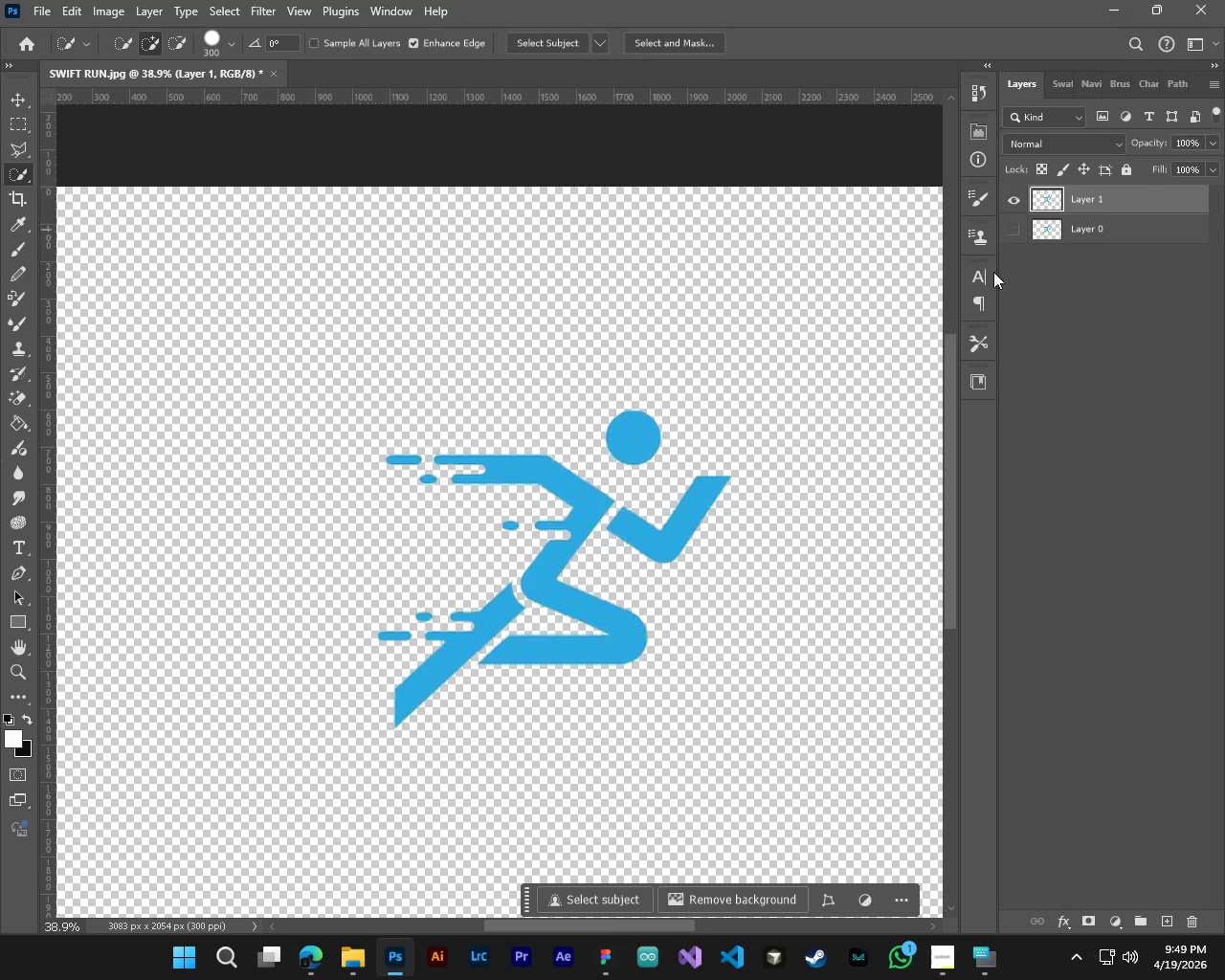 
key(Alt+AltLeft)
 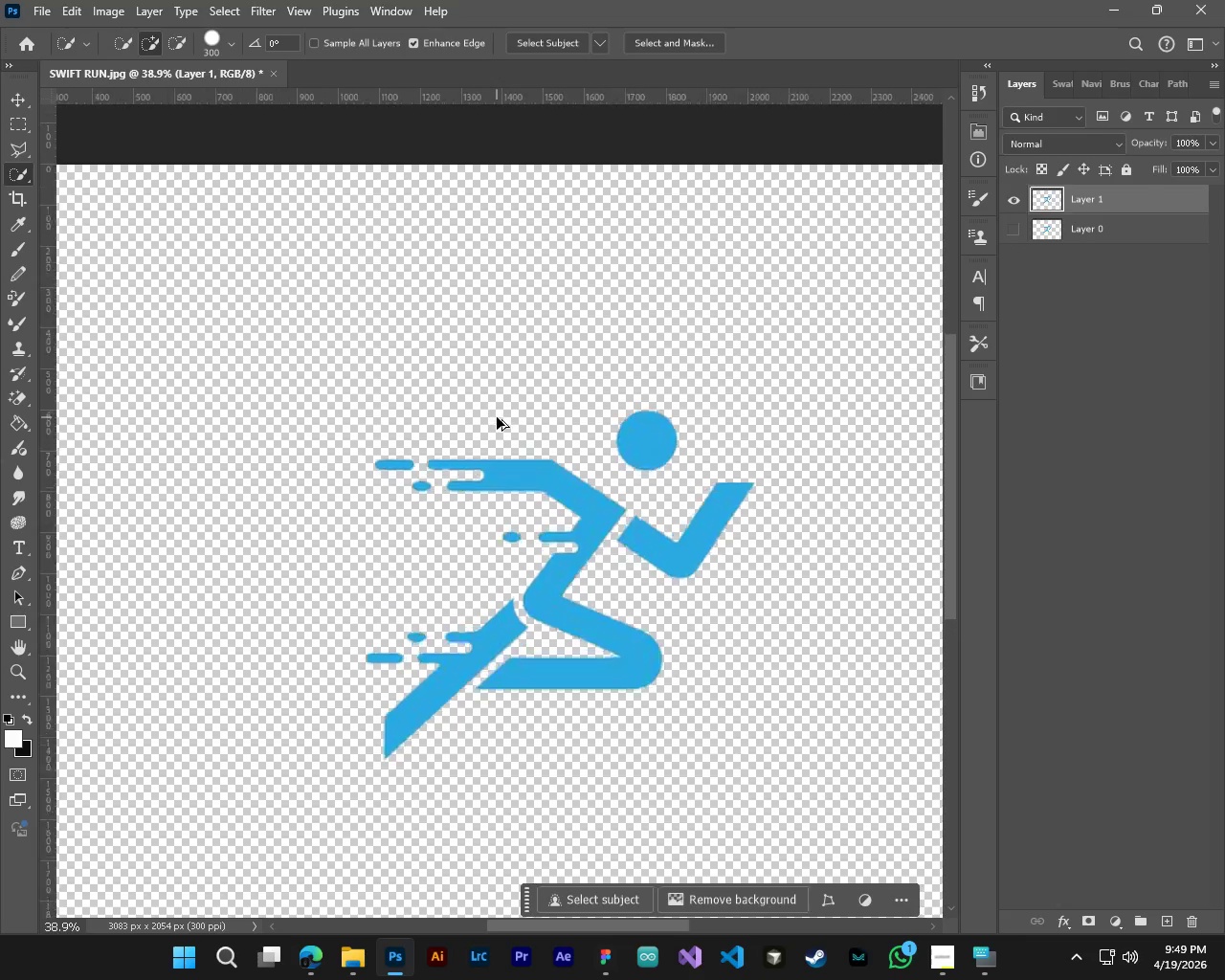 
hold_key(key=ControlLeft, duration=2.14)
hold_key(key=AltLeft, duration=2.05)
scroll: coordinate [527, 500], scroll_direction: up, amount: 11.0
 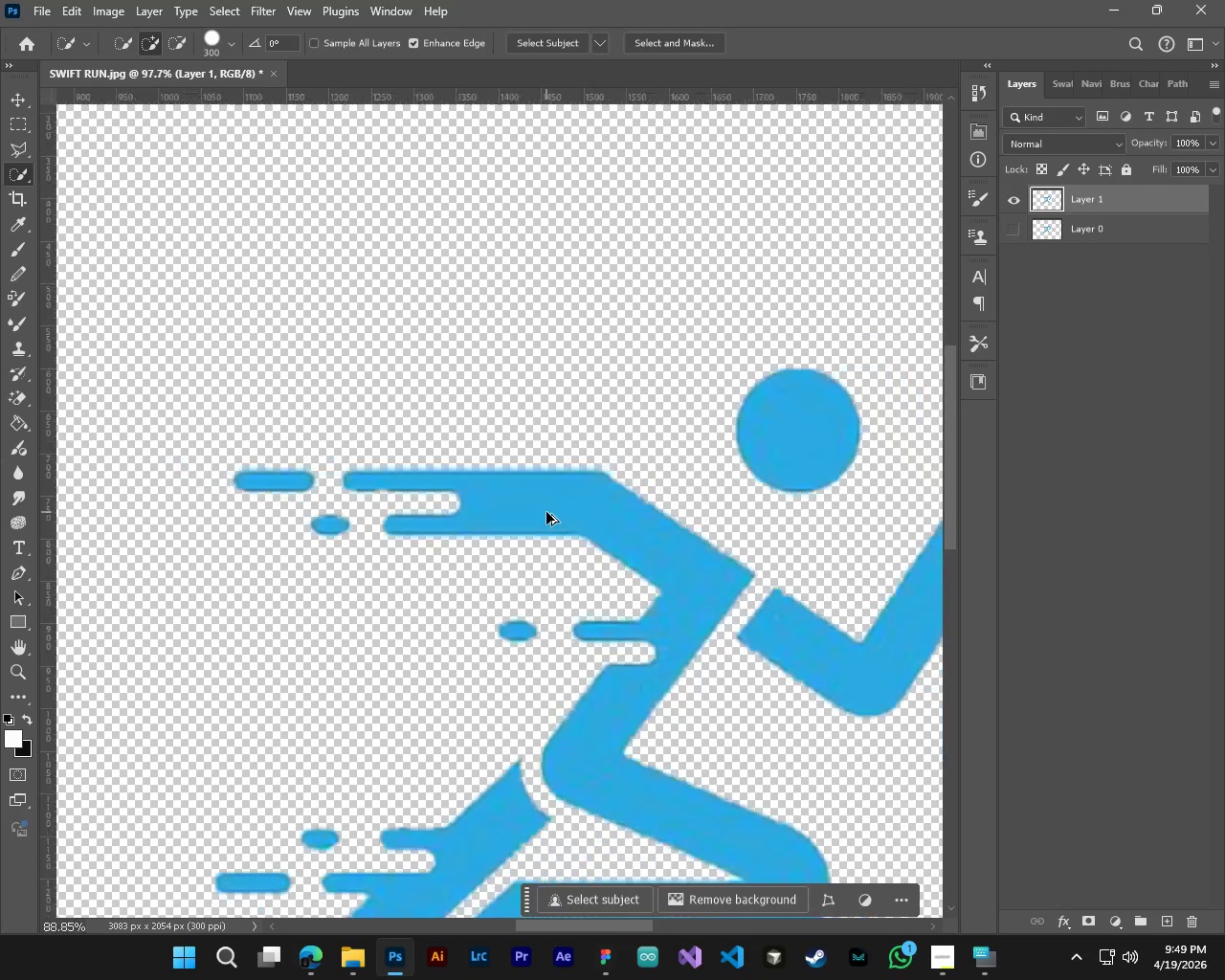 
scroll: coordinate [558, 521], scroll_direction: down, amount: 19.0
 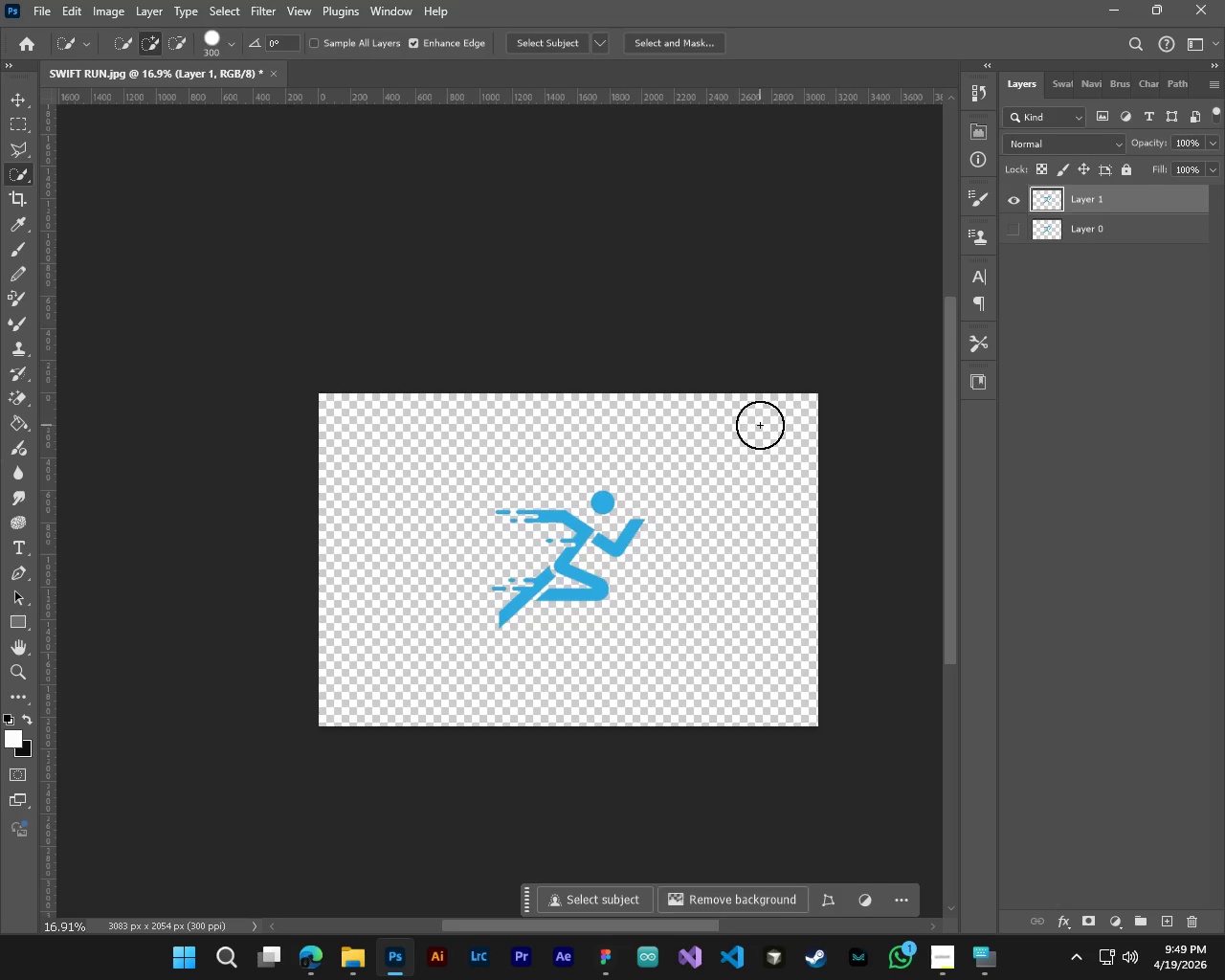 
key(V)
 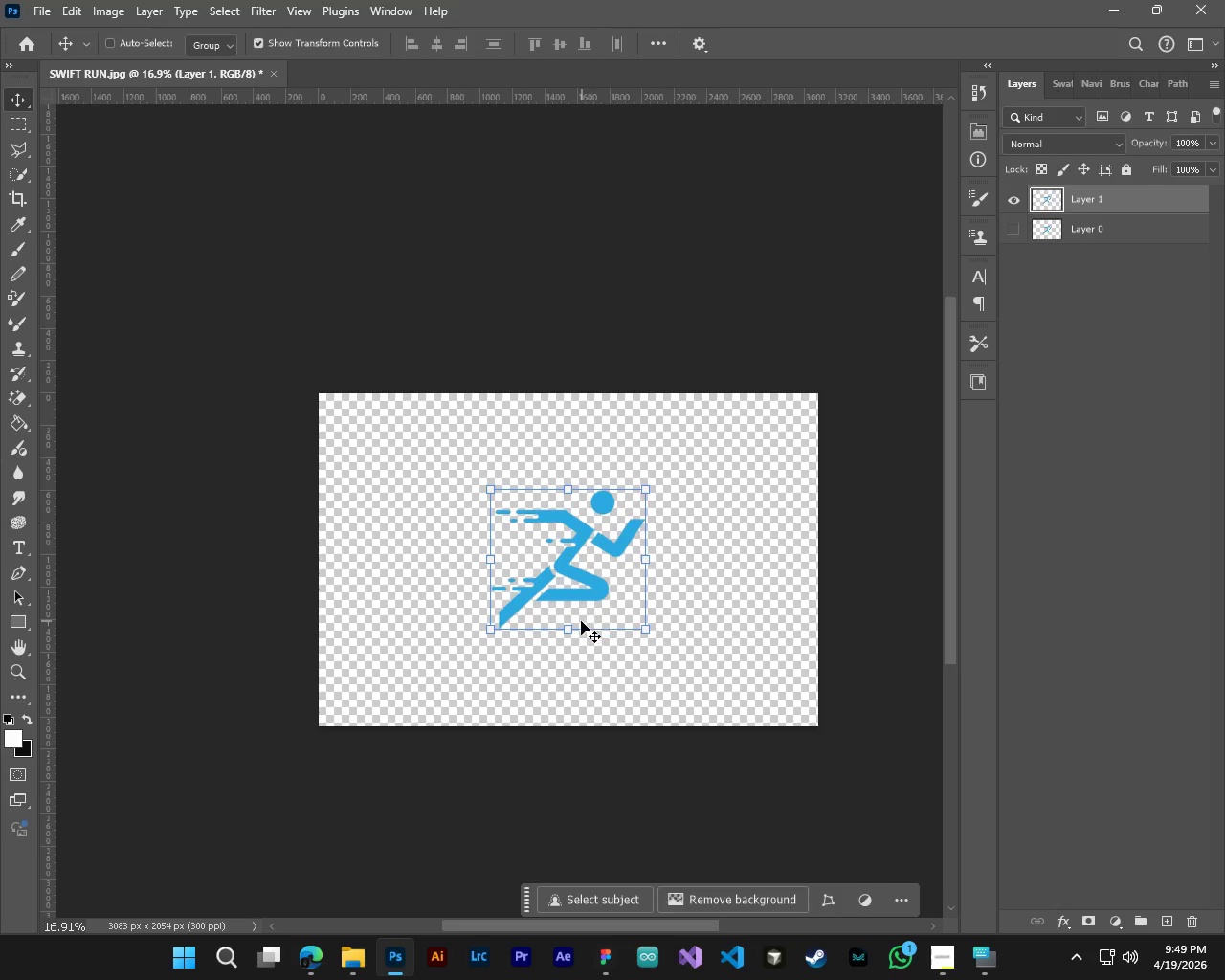 
left_click_drag(start_coordinate=[570, 634], to_coordinate=[577, 748])
 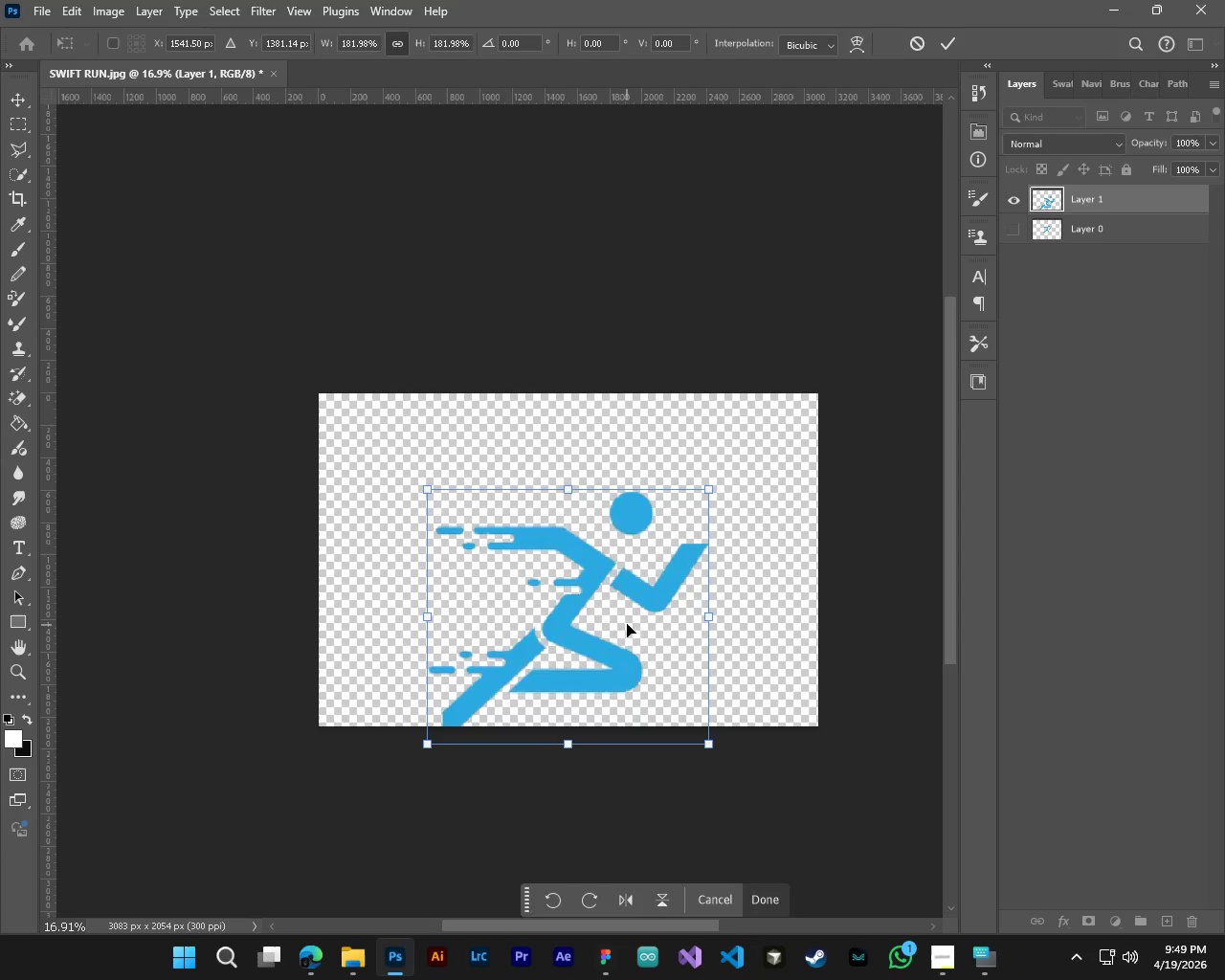 
left_click_drag(start_coordinate=[627, 624], to_coordinate=[629, 568])
 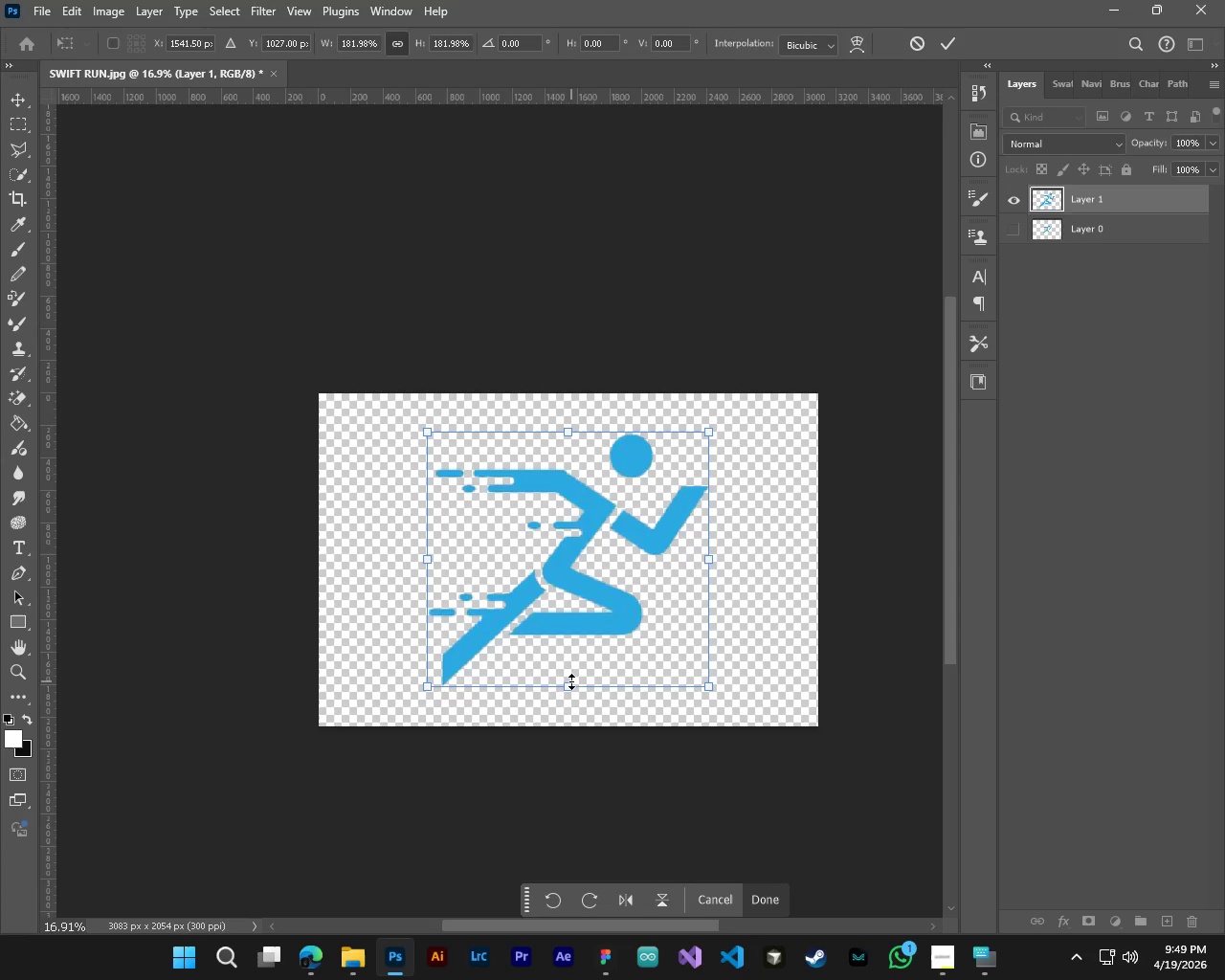 
left_click_drag(start_coordinate=[570, 682], to_coordinate=[570, 702])
 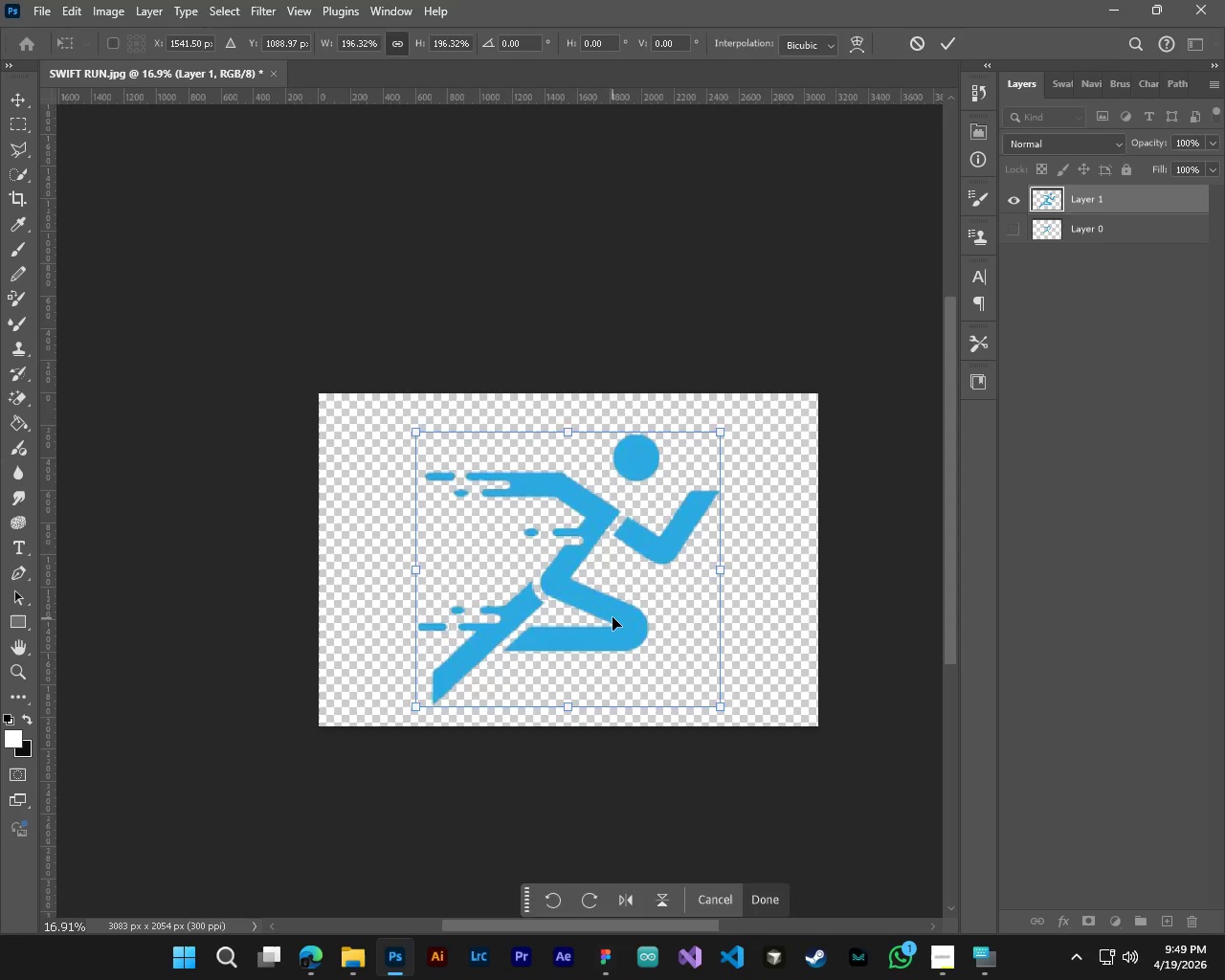 
left_click_drag(start_coordinate=[612, 617], to_coordinate=[612, 604])
 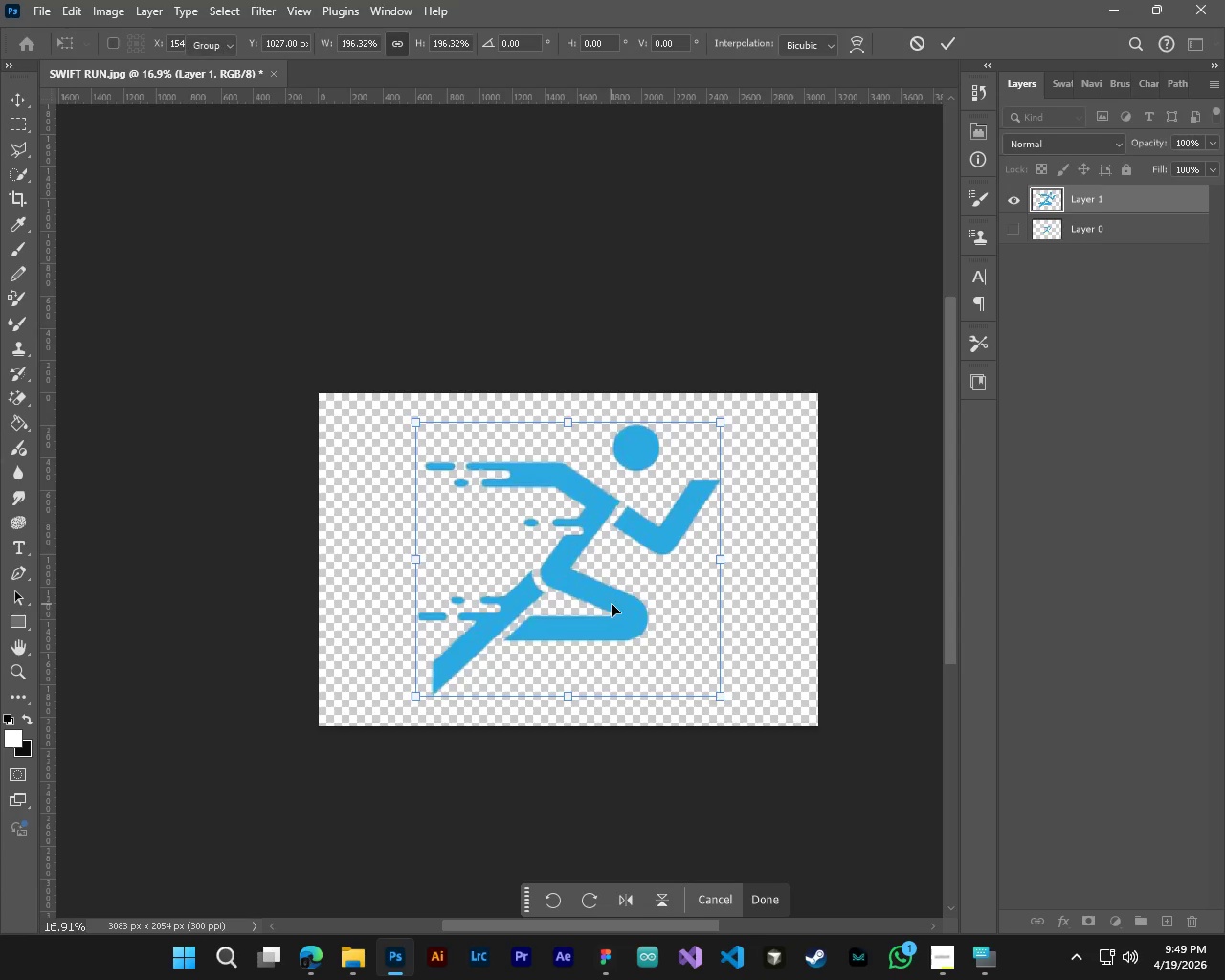 
key(NumpadEnter)
 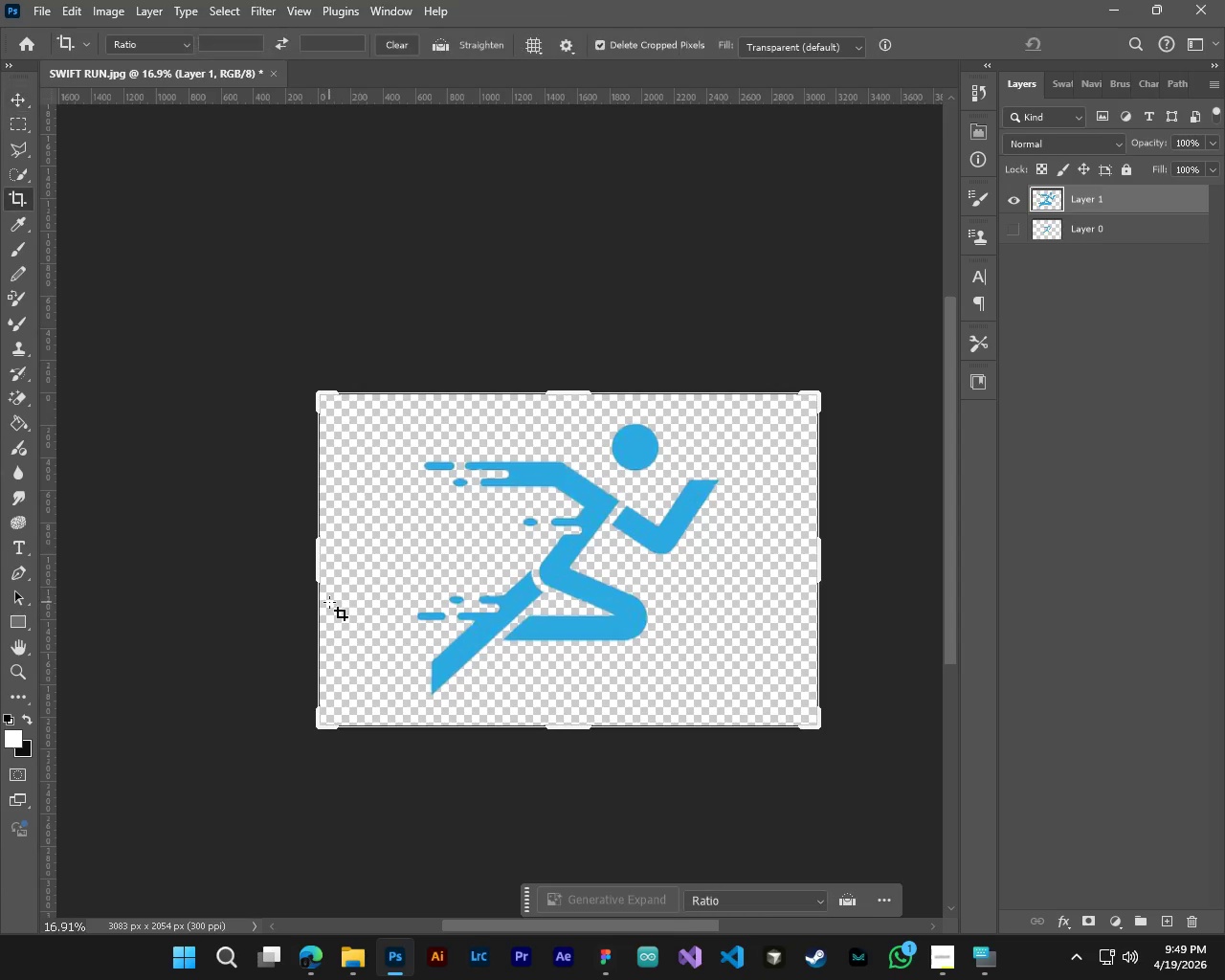 
left_click_drag(start_coordinate=[316, 571], to_coordinate=[345, 569])
 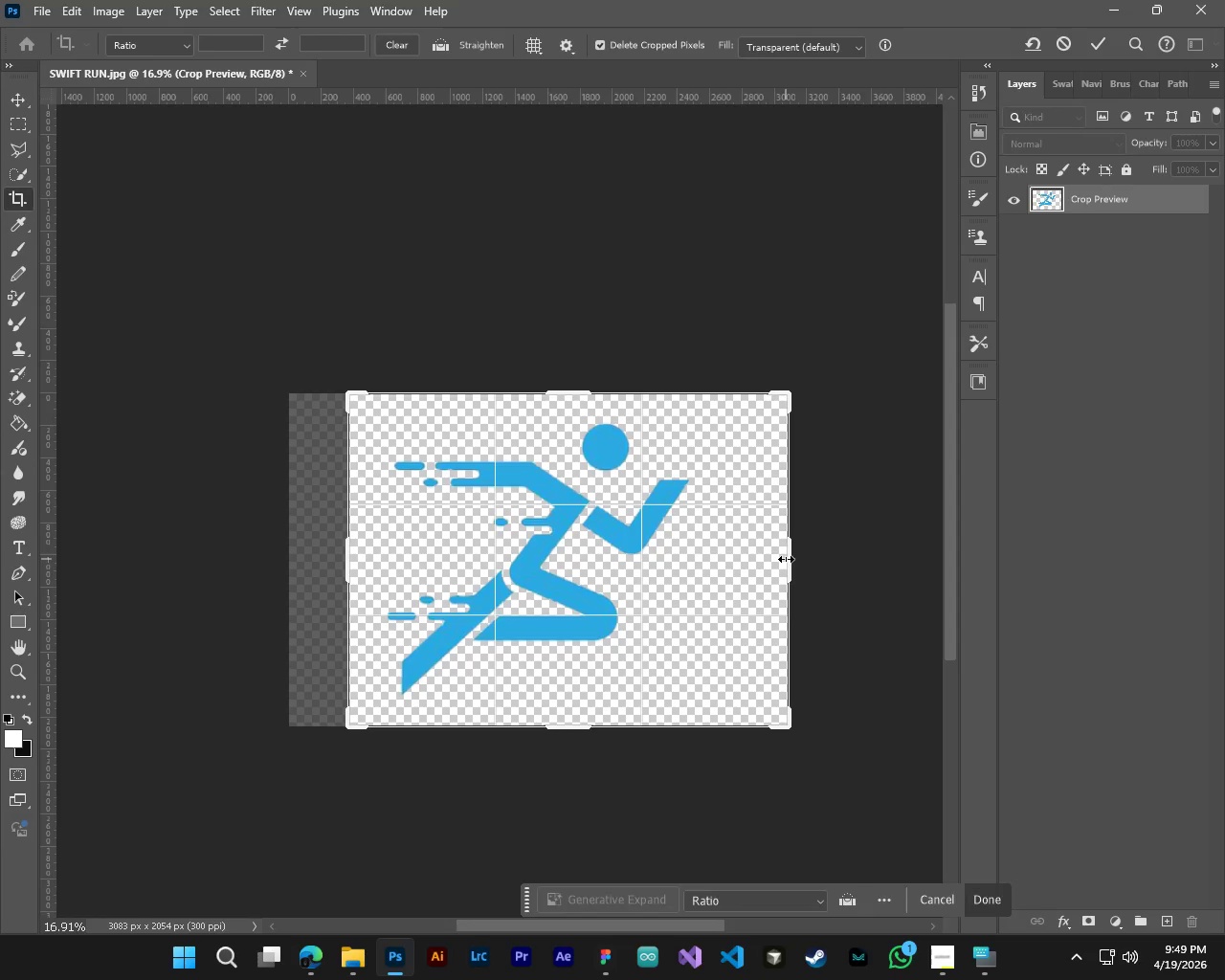 
left_click_drag(start_coordinate=[786, 559], to_coordinate=[752, 554])
 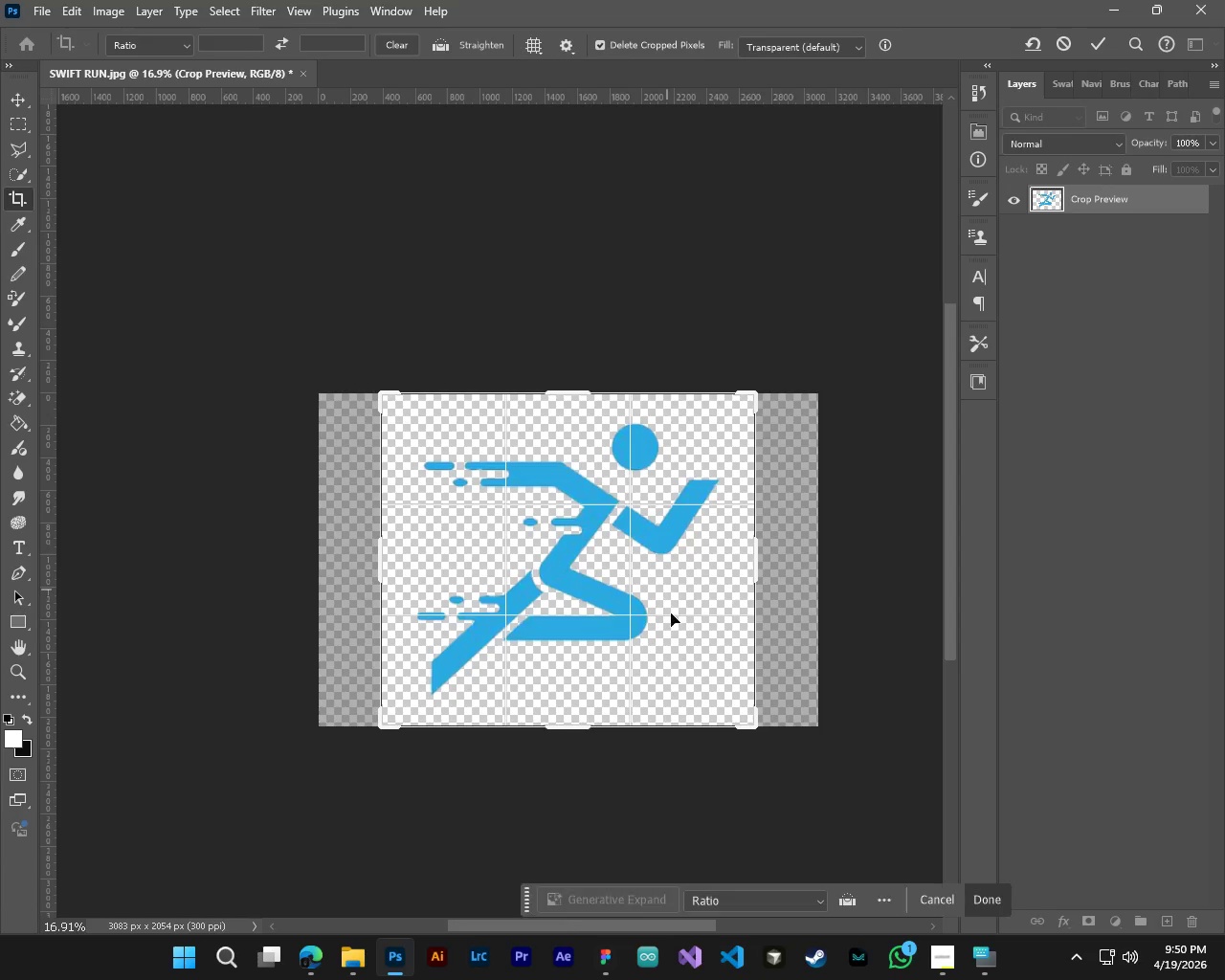 
key(NumpadEnter)
type(vvv)
 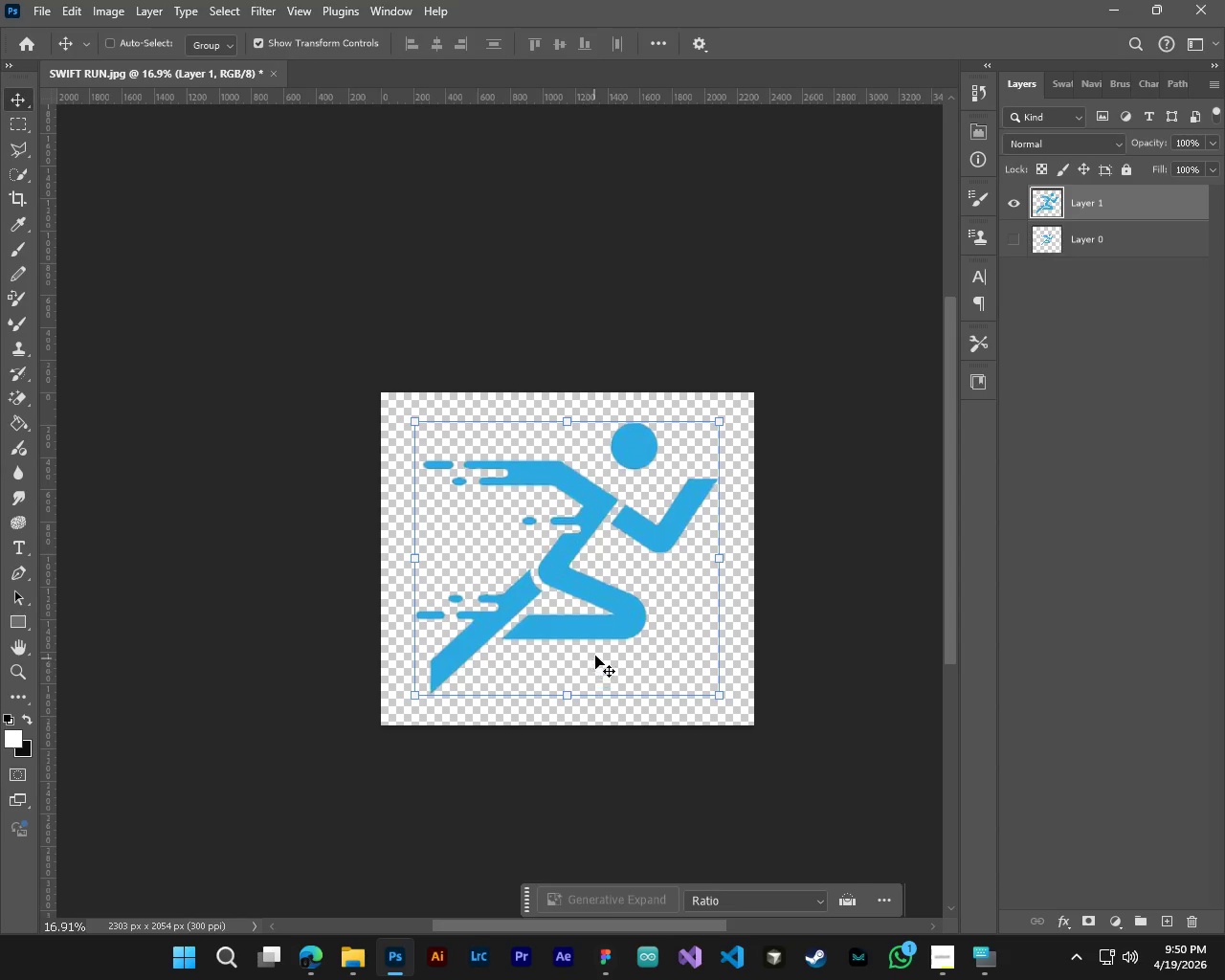 
left_click_drag(start_coordinate=[595, 653], to_coordinate=[719, 756])
 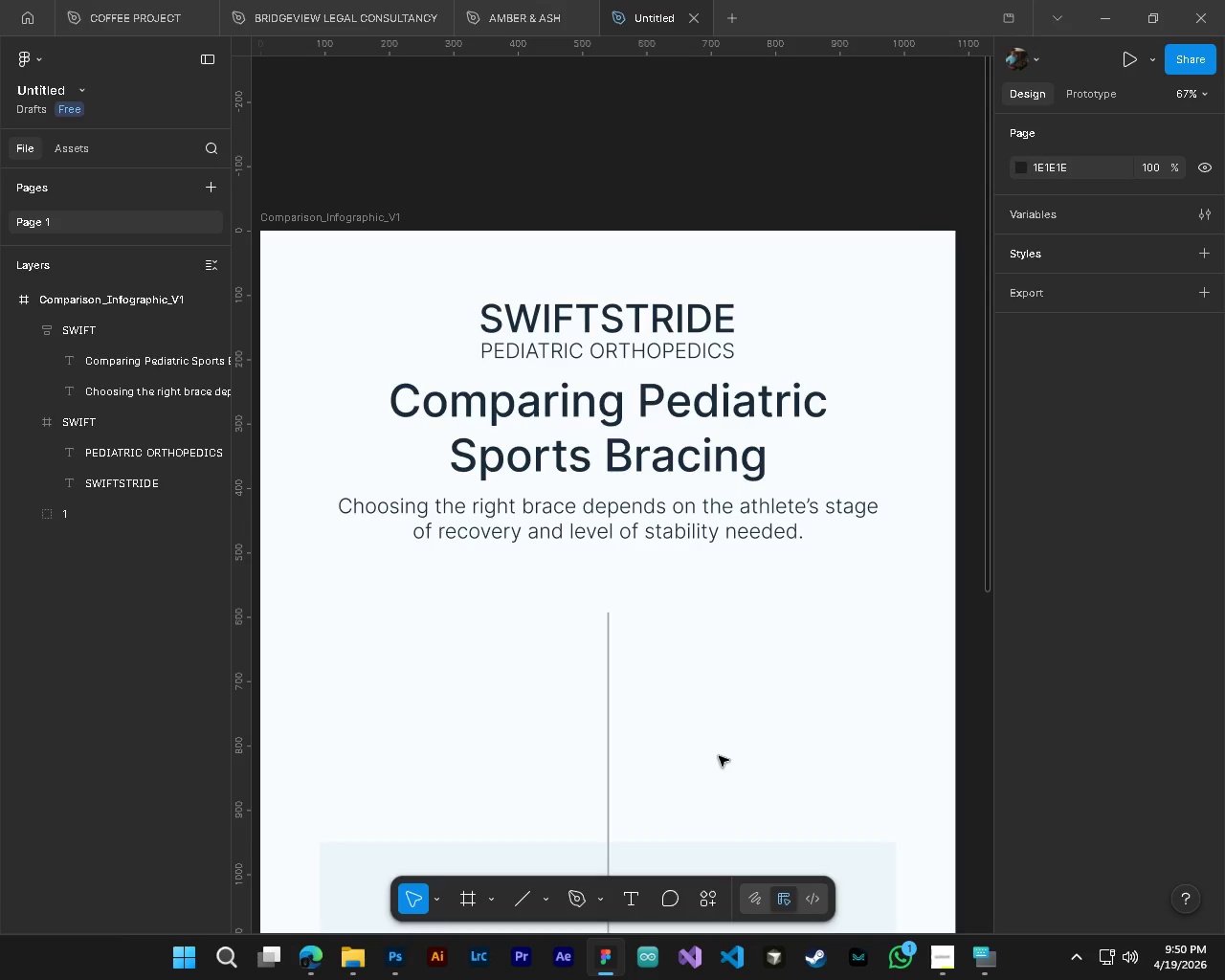 
key(Alt+AltLeft)
 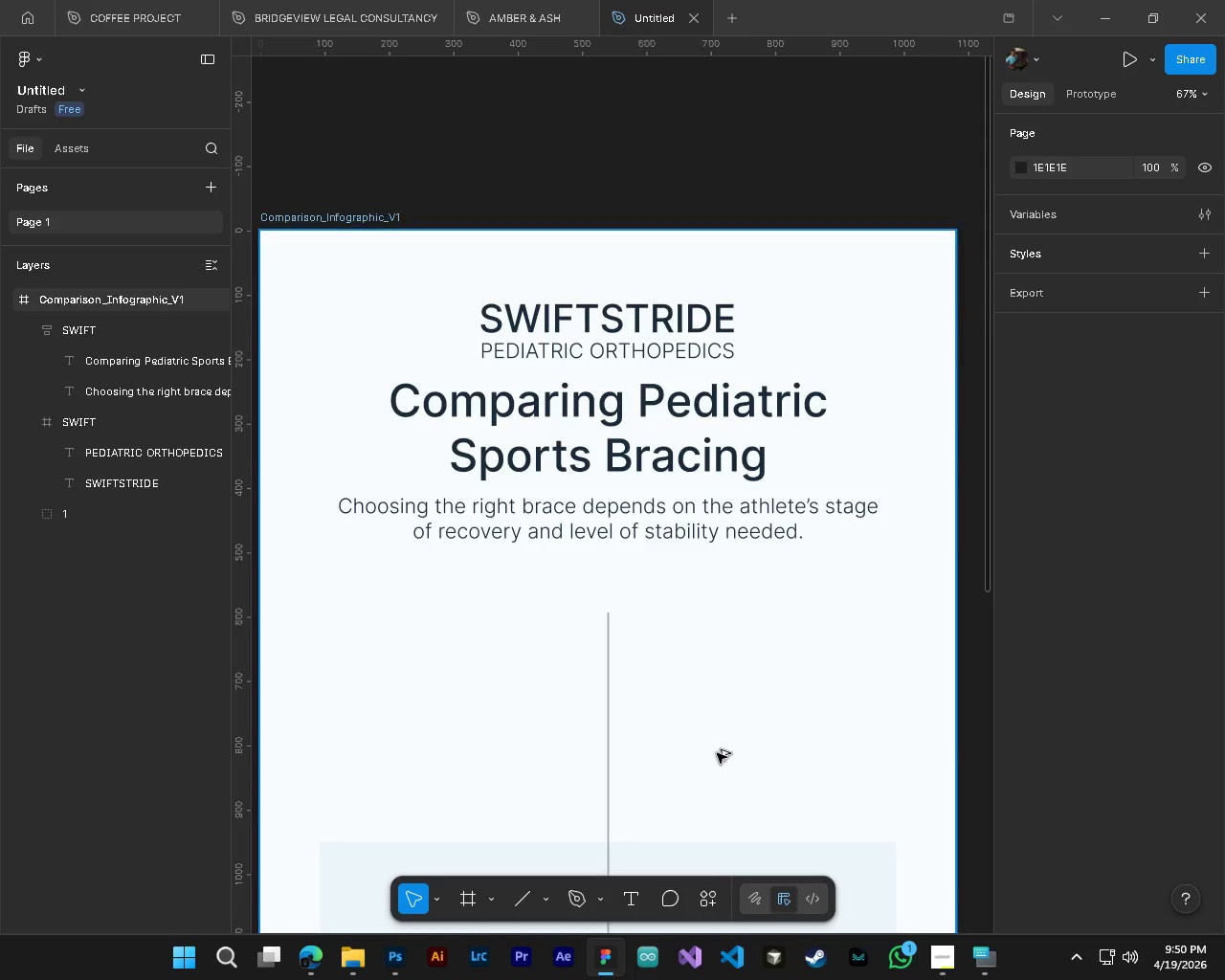 
hold_key(key=ControlLeft, duration=0.53)
hold_key(key=AltLeft, duration=0.47)
scroll: coordinate [722, 746], scroll_direction: down, amount: 13.0
 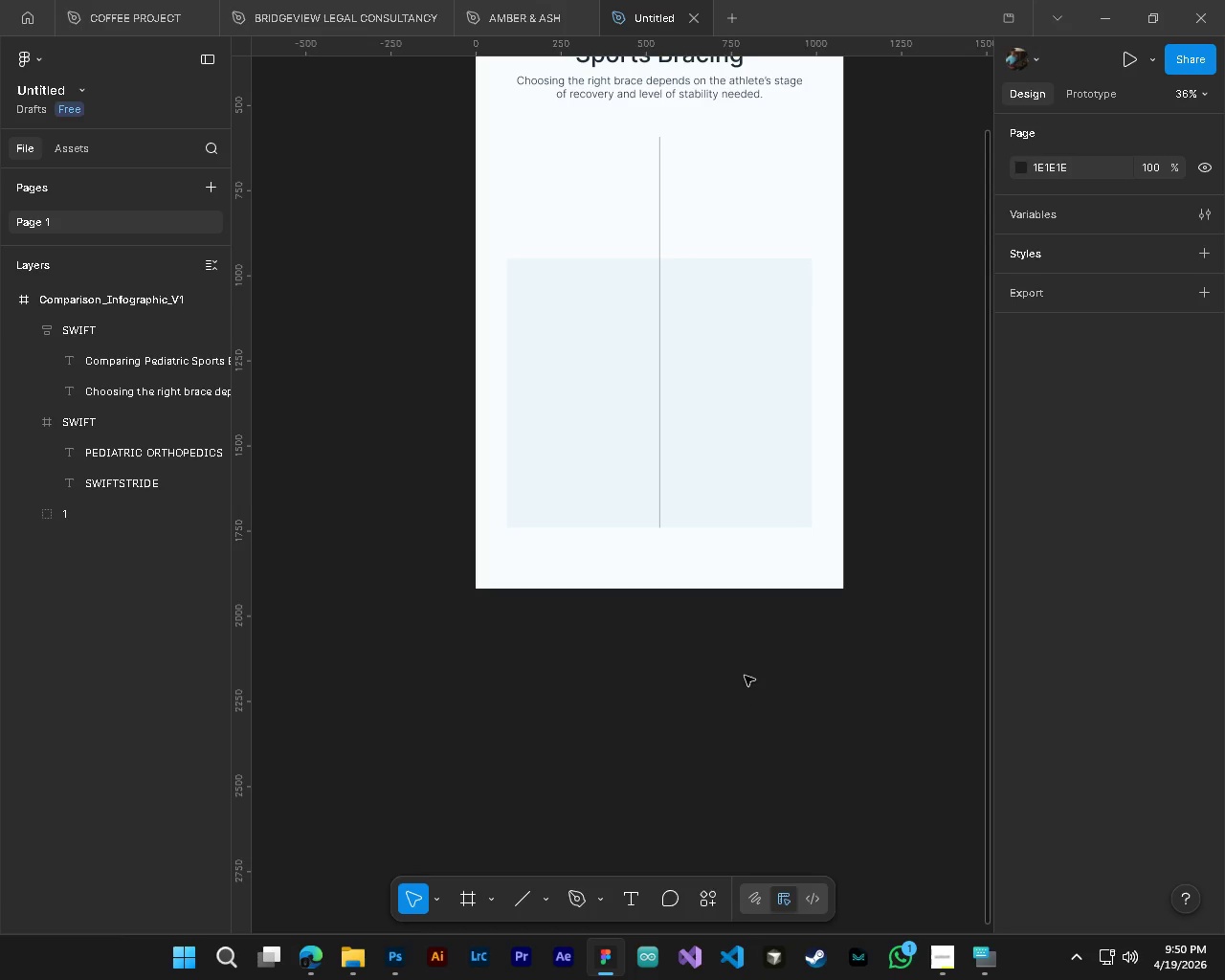 
key(Shift+ShiftLeft)
 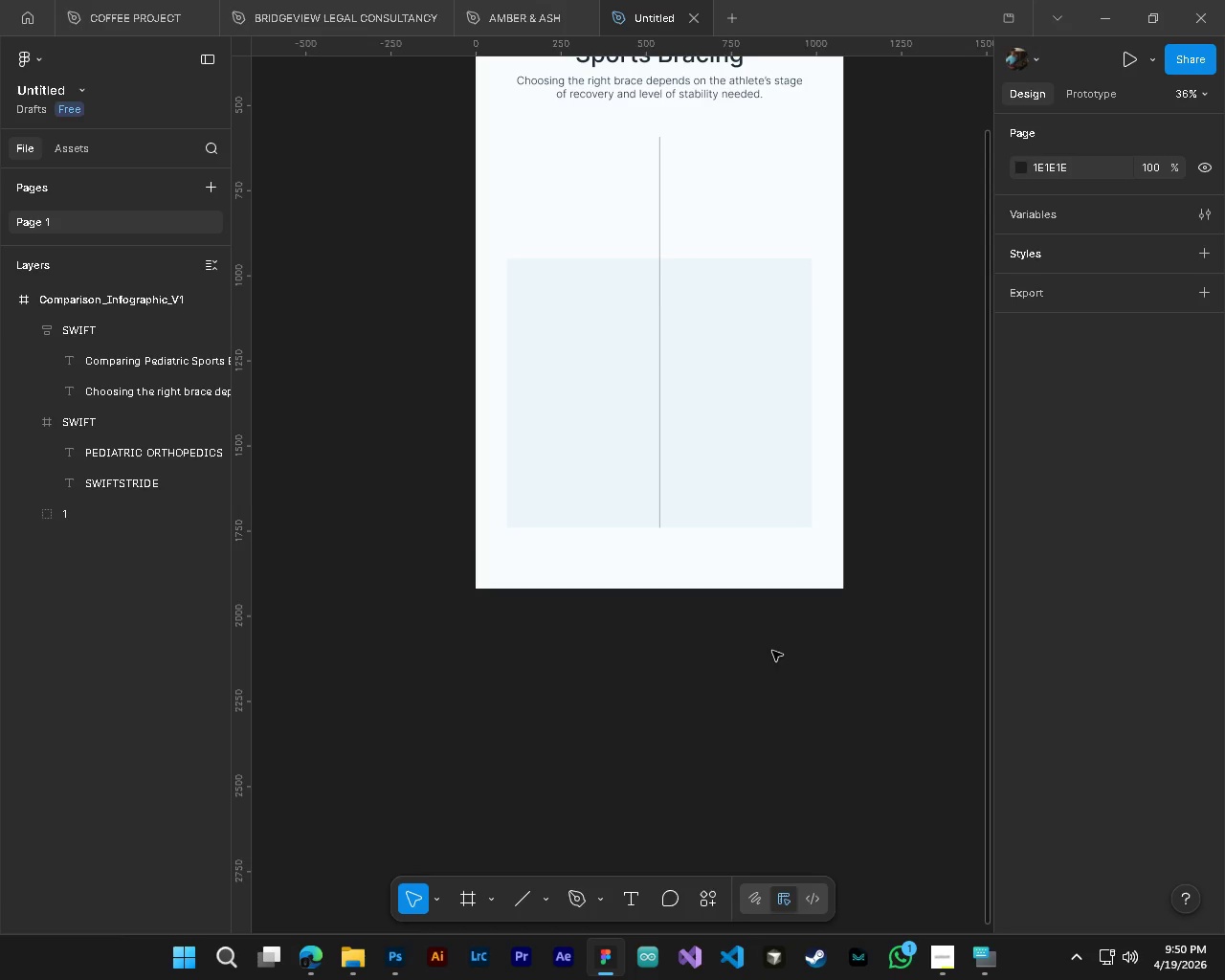 
hold_key(key=ControlLeft, duration=0.33)
 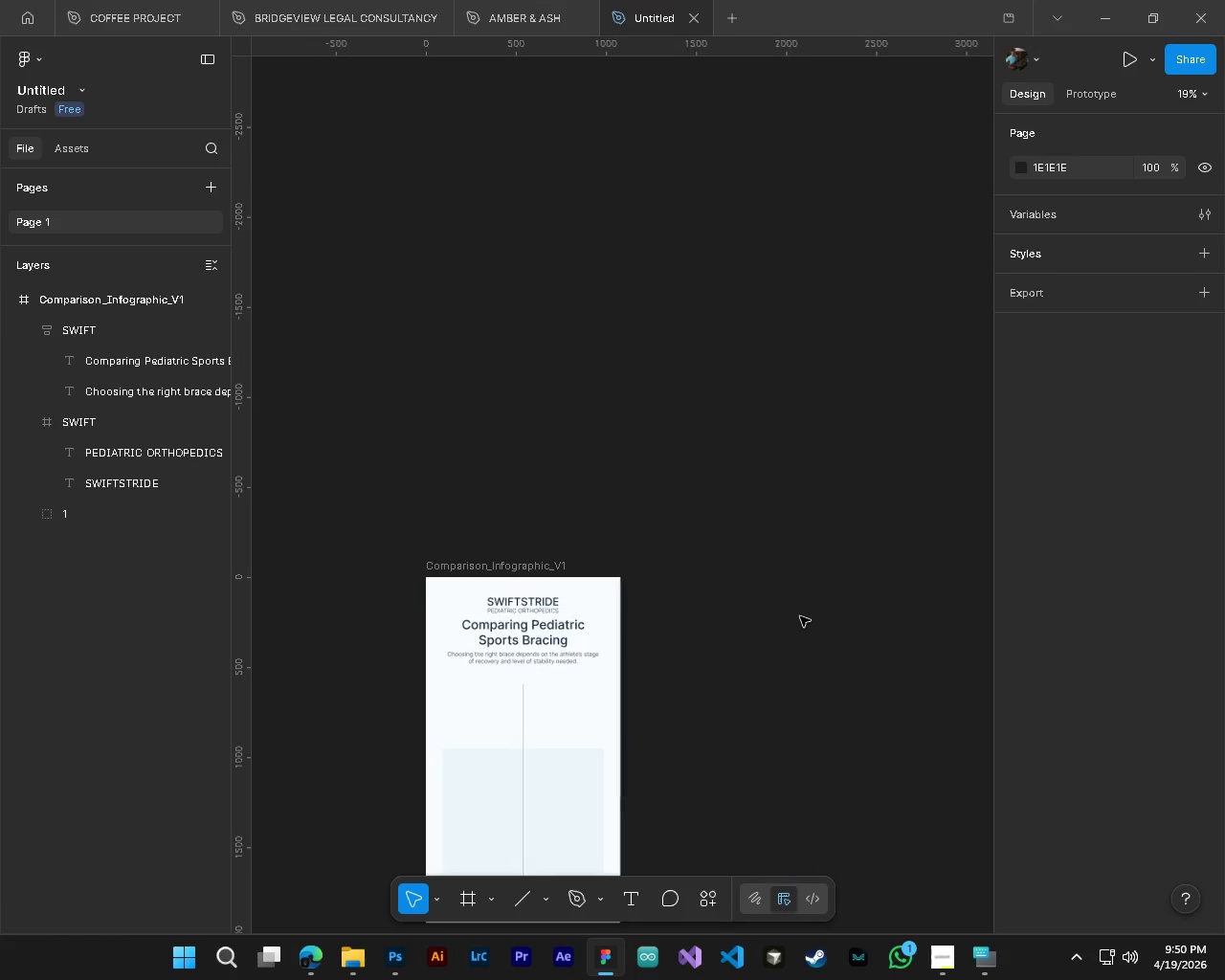 
key(Alt+Control+AltLeft)
 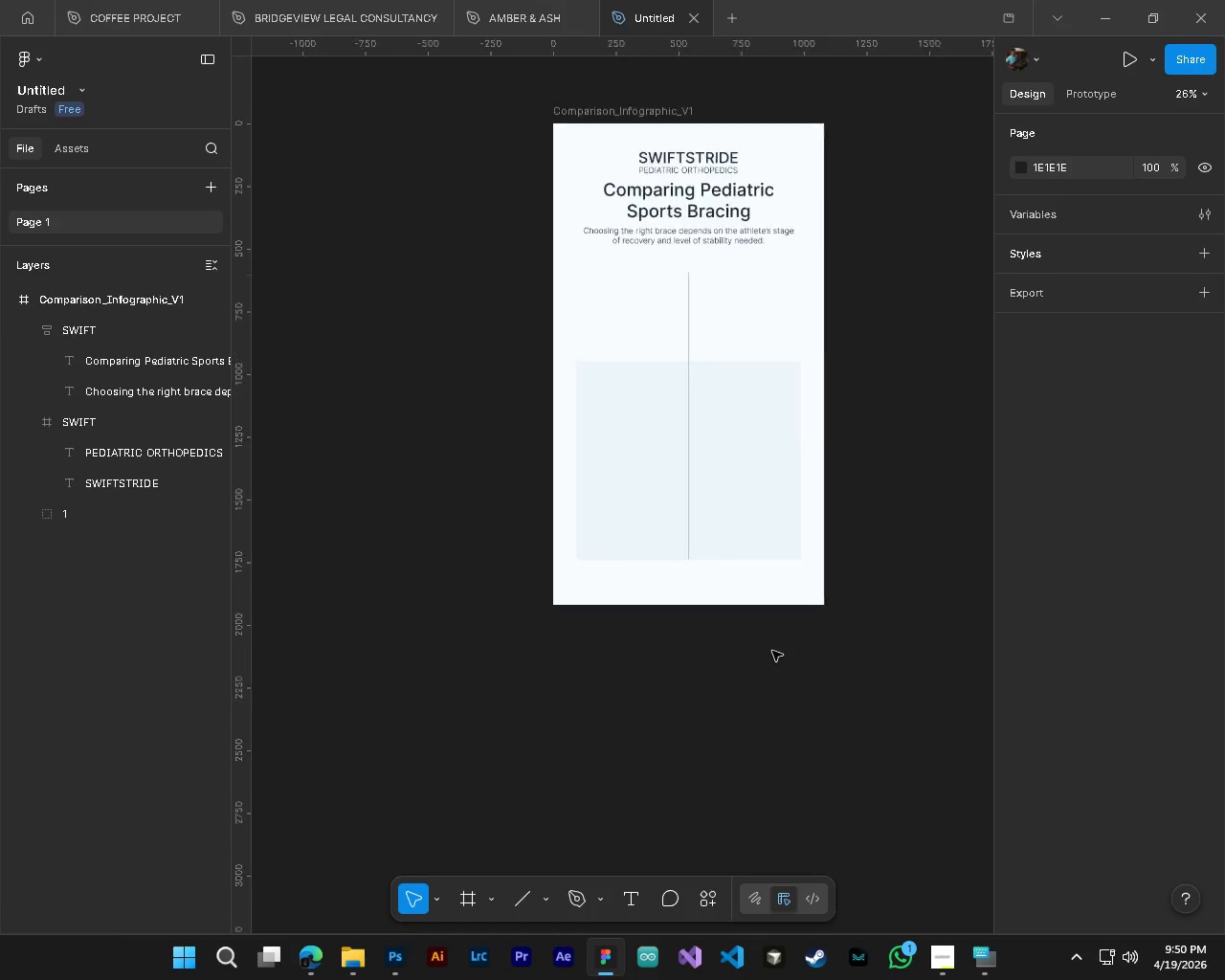 
hold_key(key=ShiftLeft, duration=0.41)
scroll: coordinate [800, 616], scroll_direction: down, amount: 4.0
 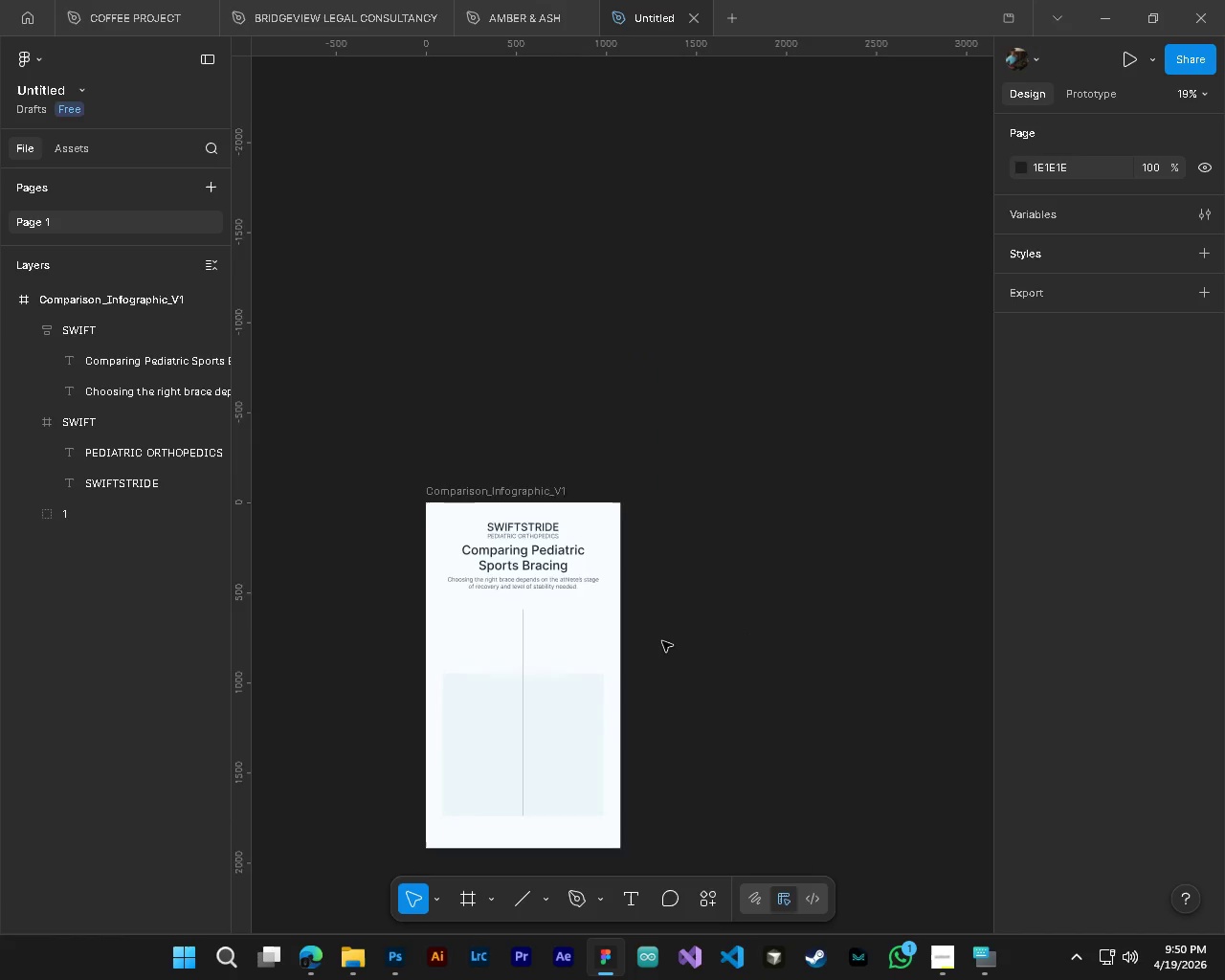 
key(Alt+Tab)
 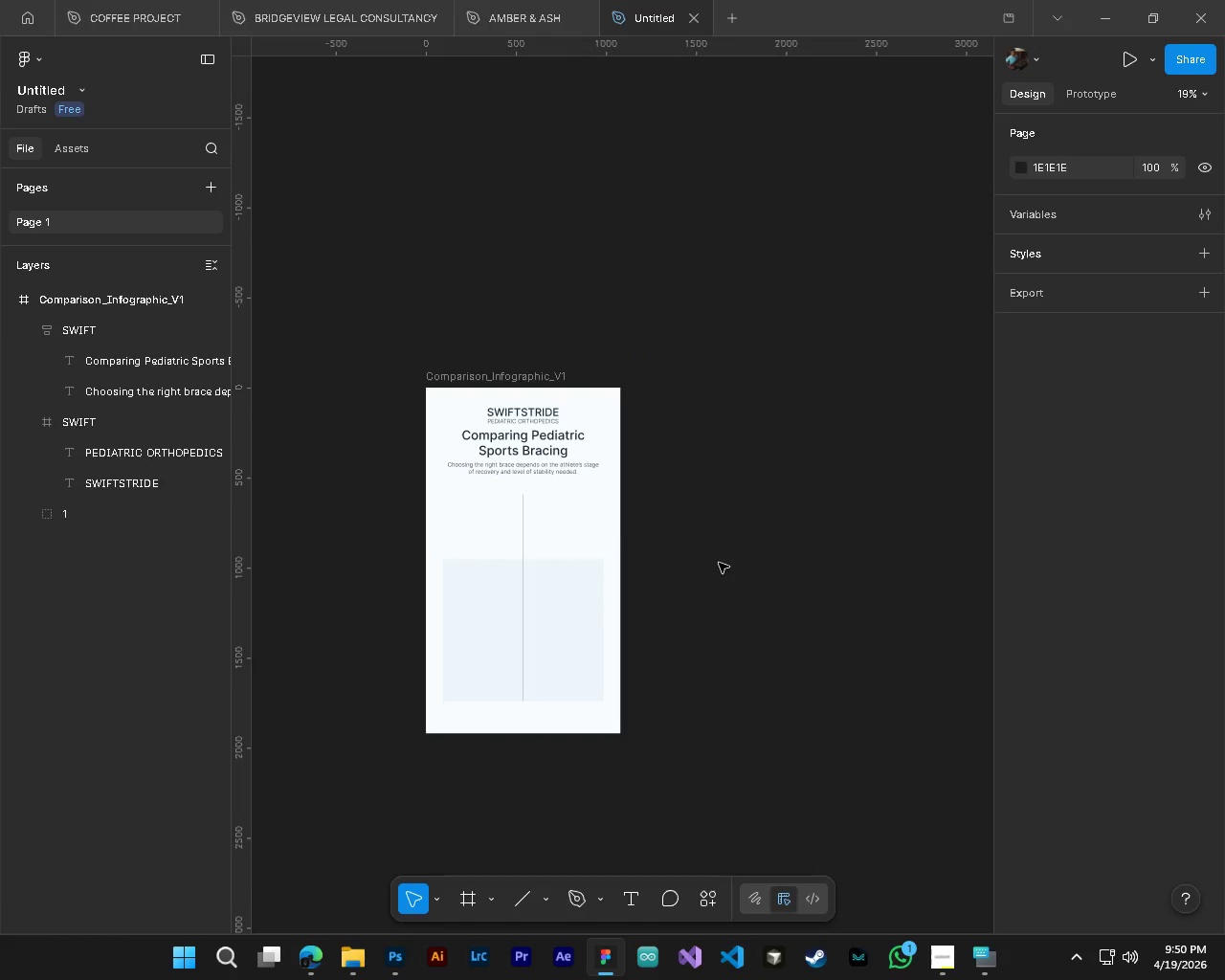 
scroll: coordinate [662, 641], scroll_direction: down, amount: 4.0
 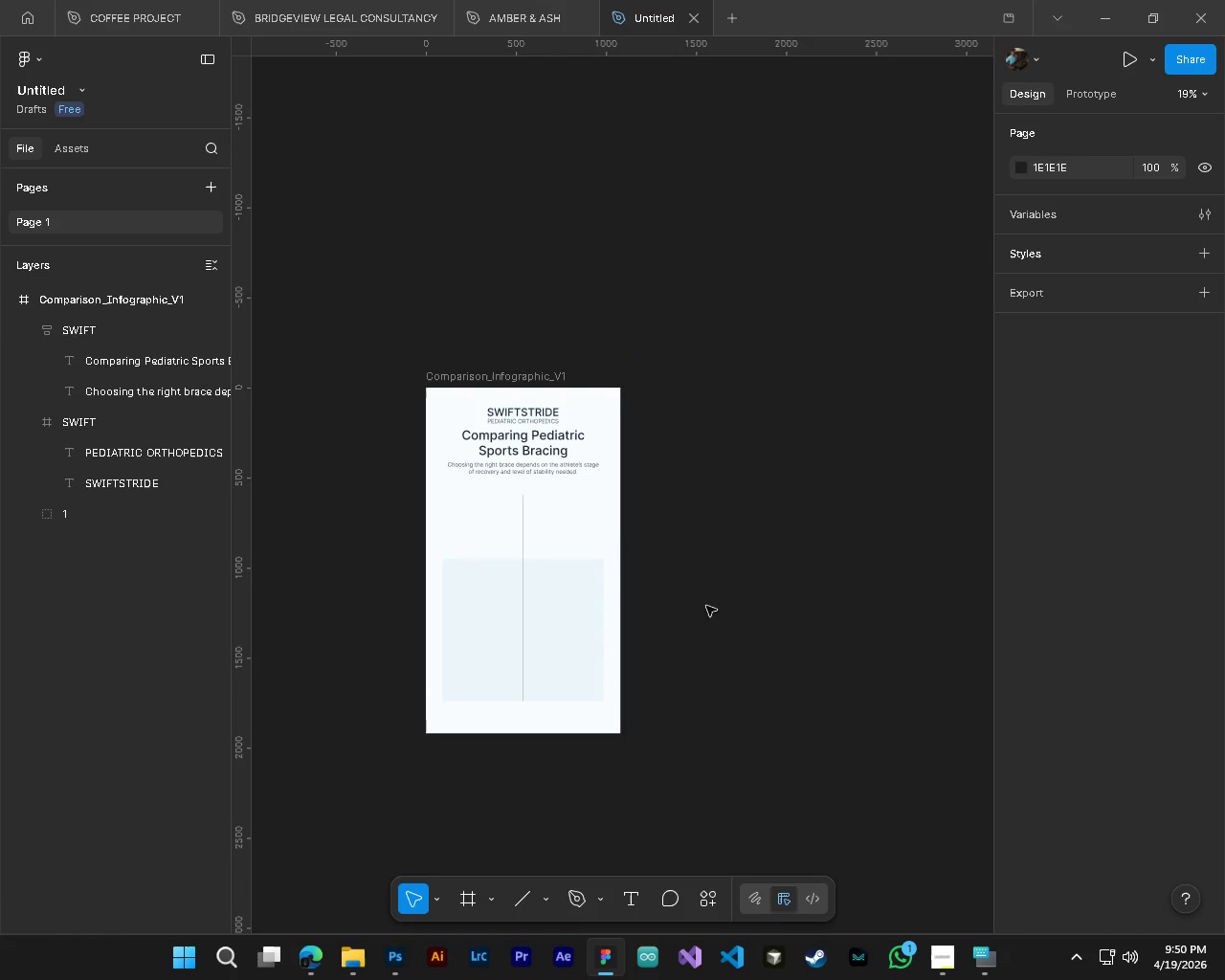 
key(Alt+Tab)
 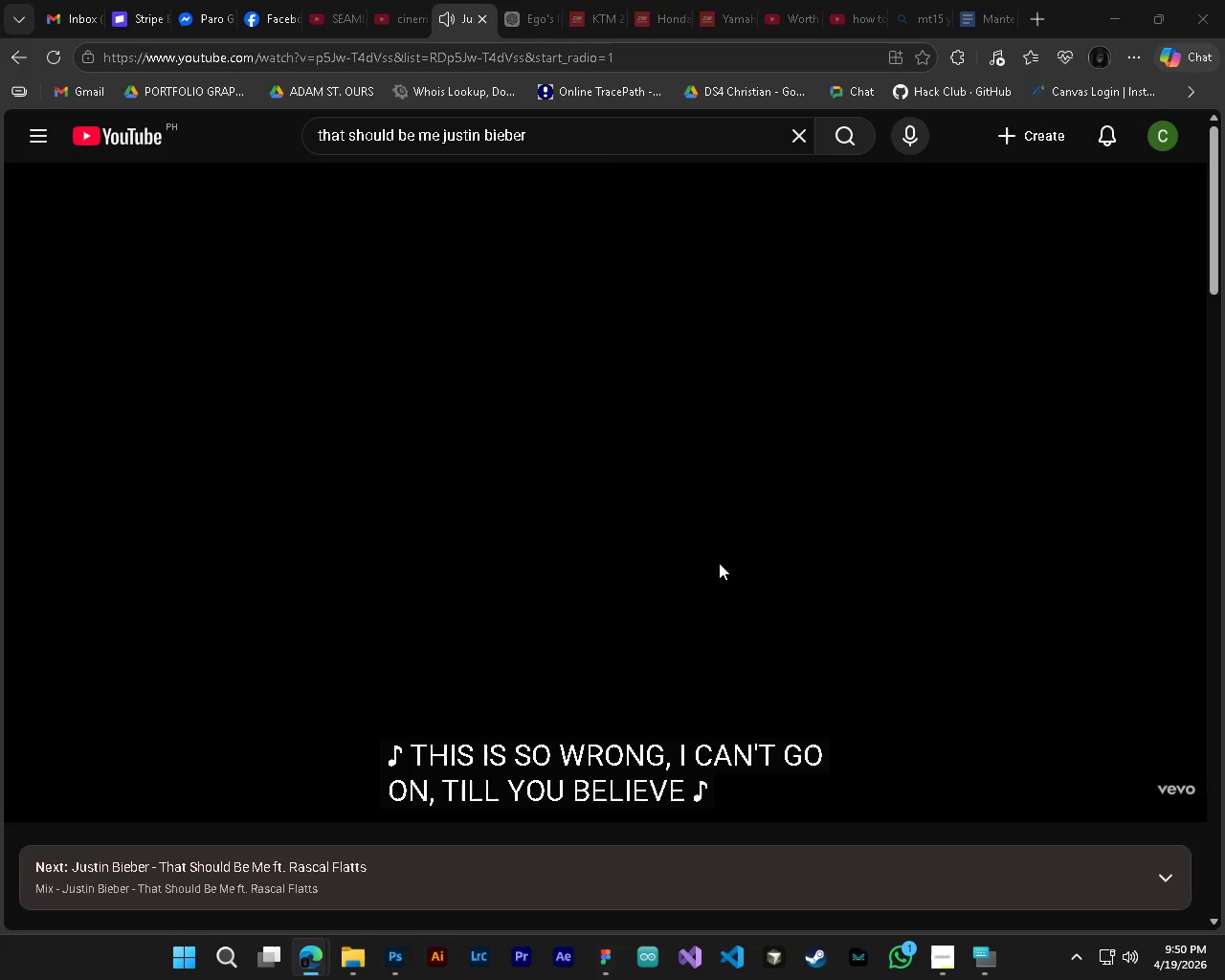 
key(Tab)
 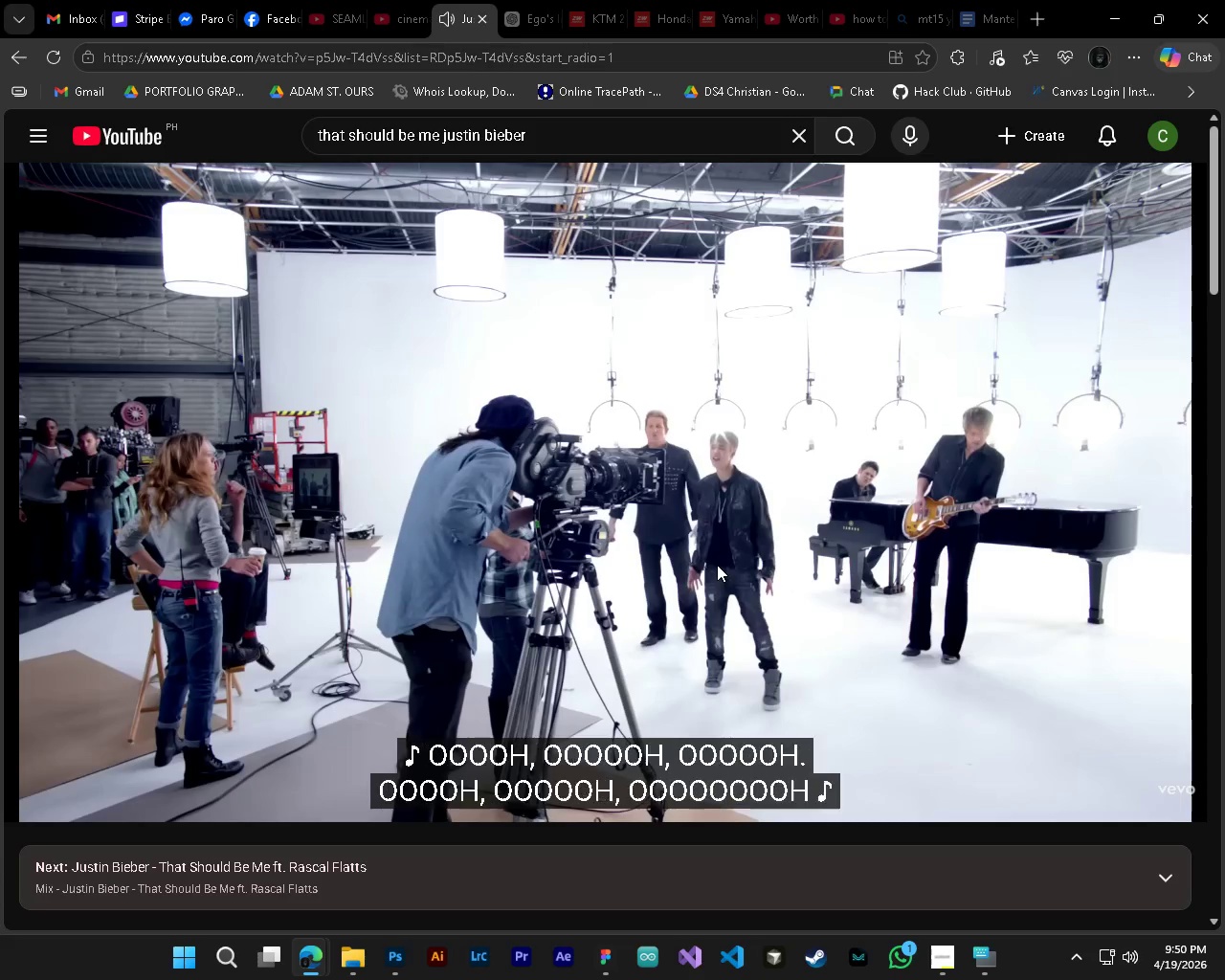 
key(Alt+AltLeft)
 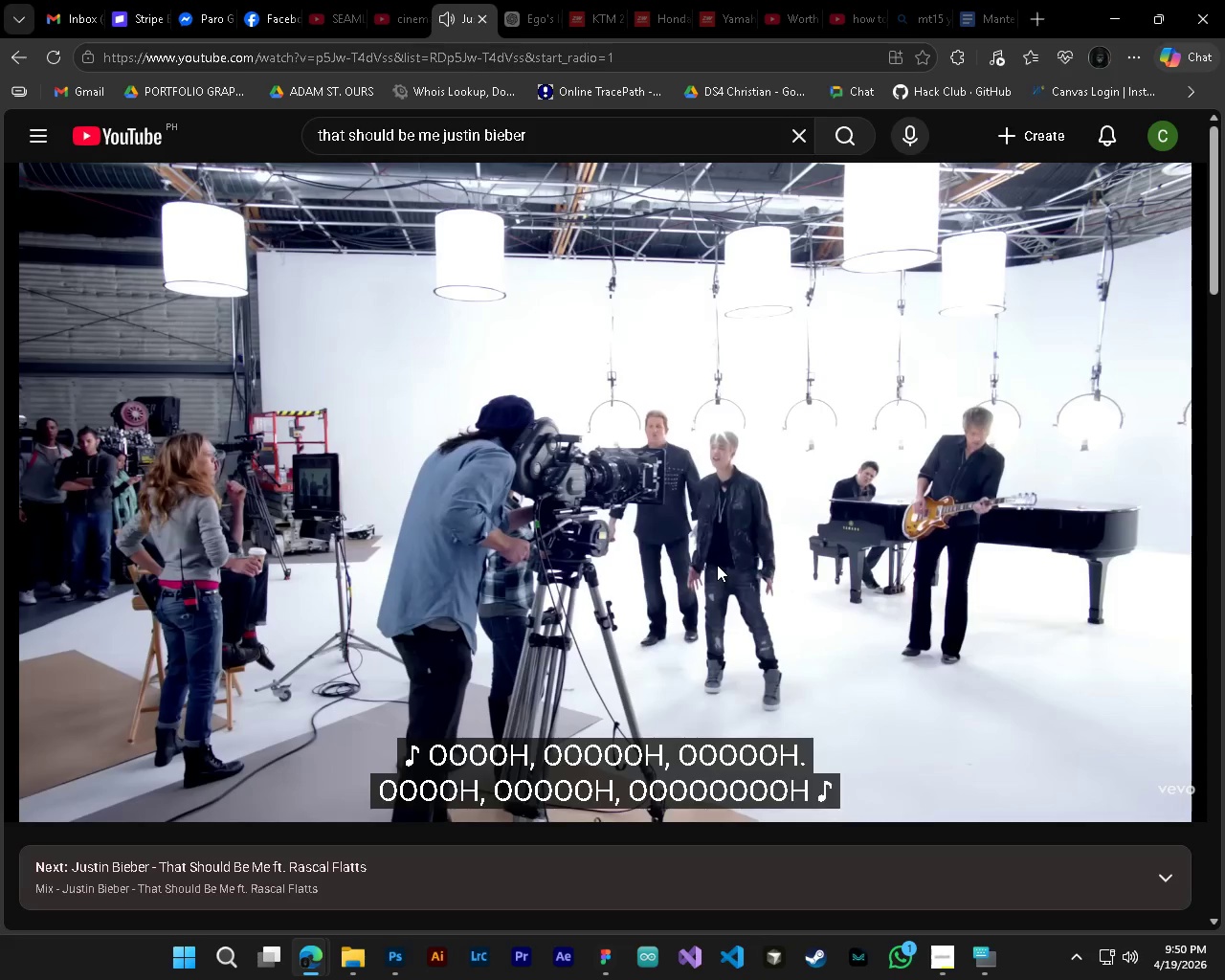 
key(Tab)
 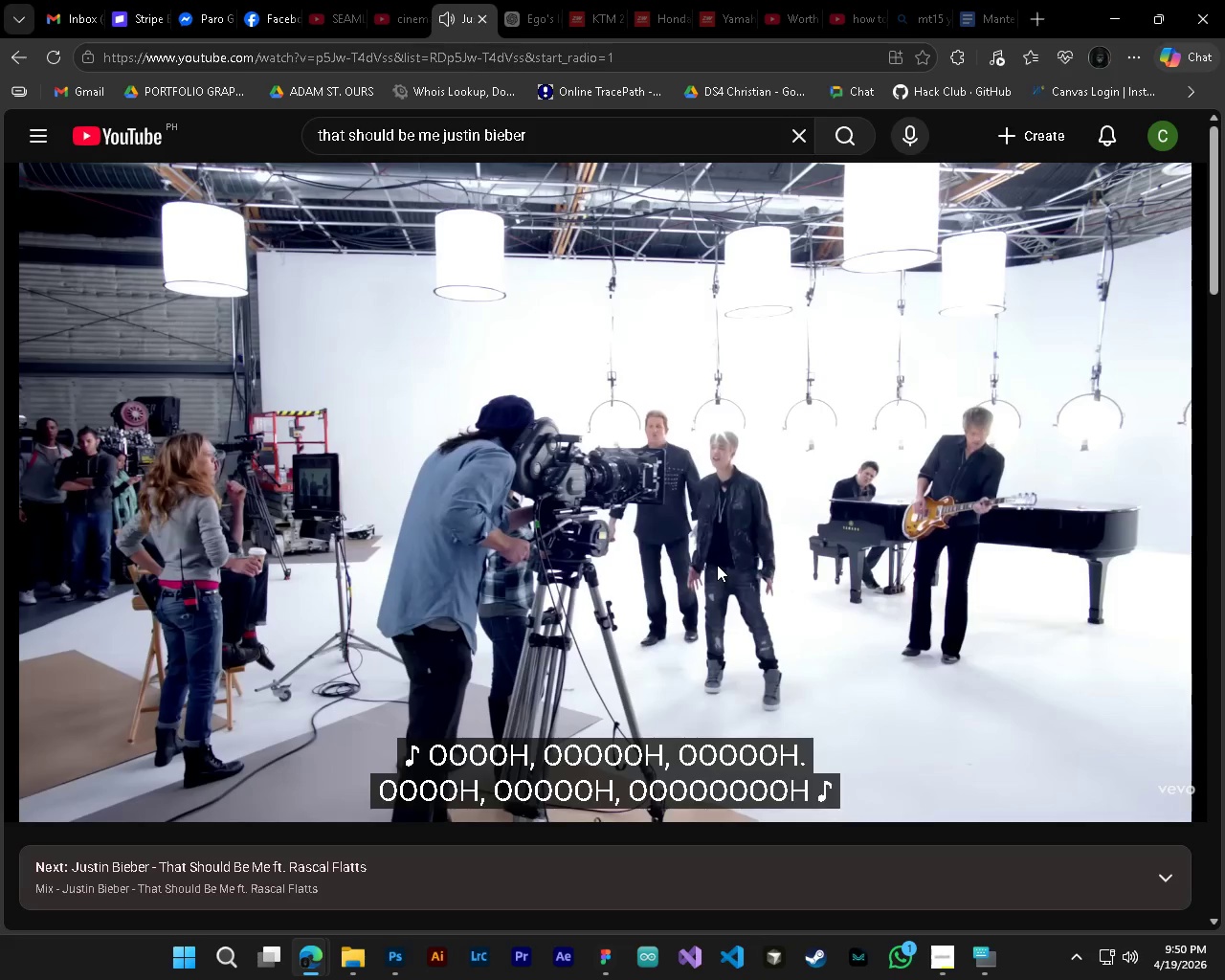 
key(Tab)
 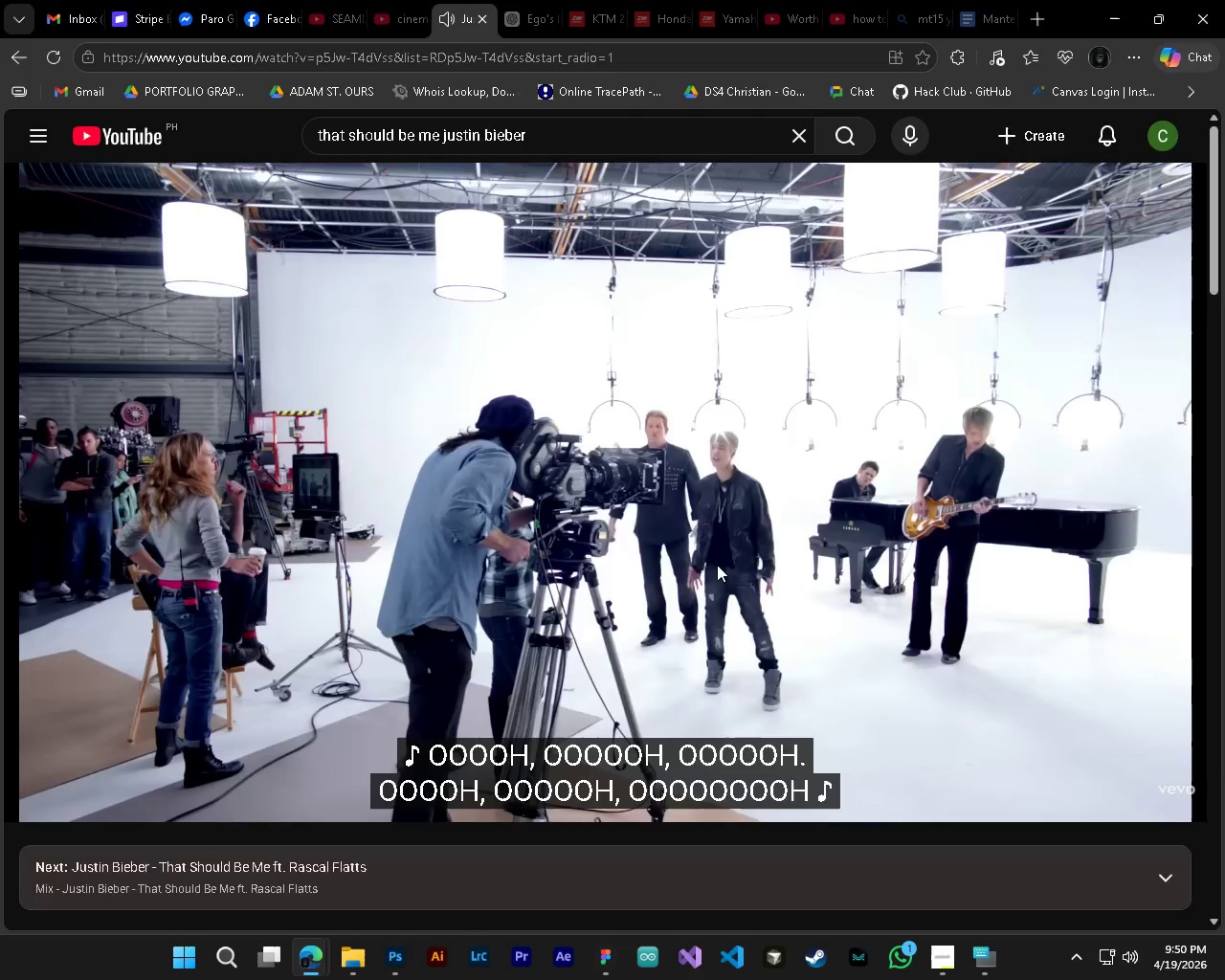 
key(Tab)
 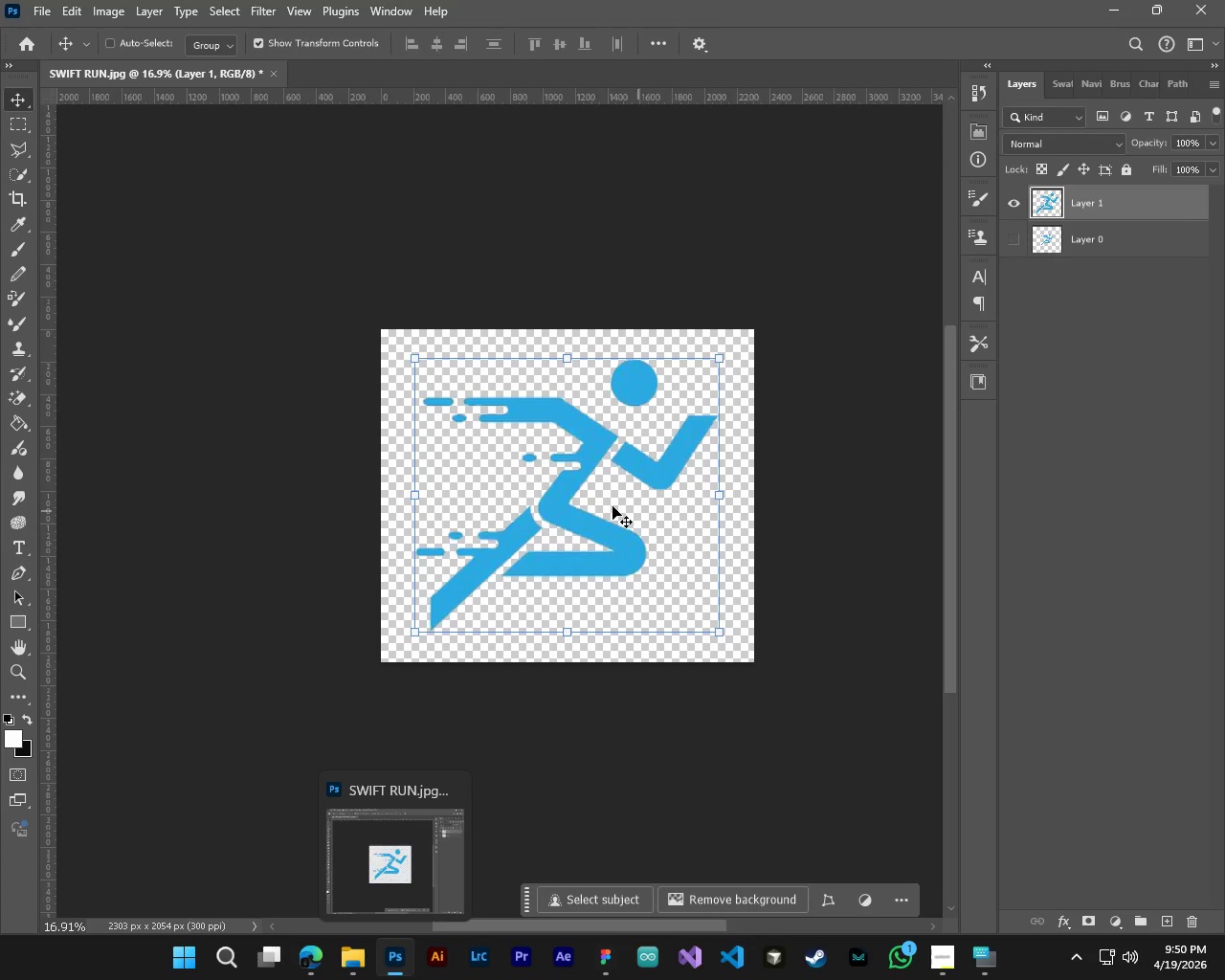 
left_click_drag(start_coordinate=[593, 553], to_coordinate=[703, 686])
 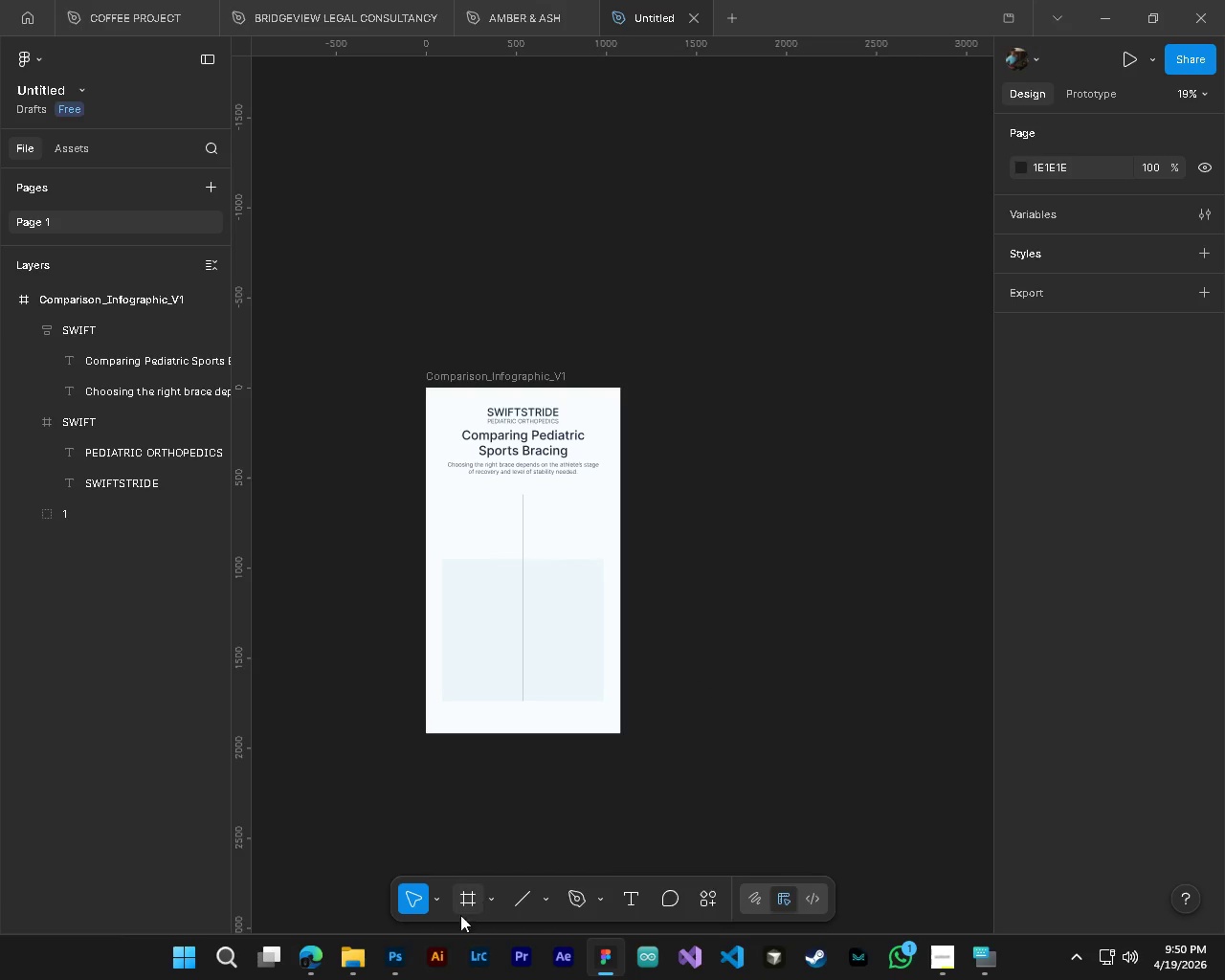 
left_click([392, 960])
 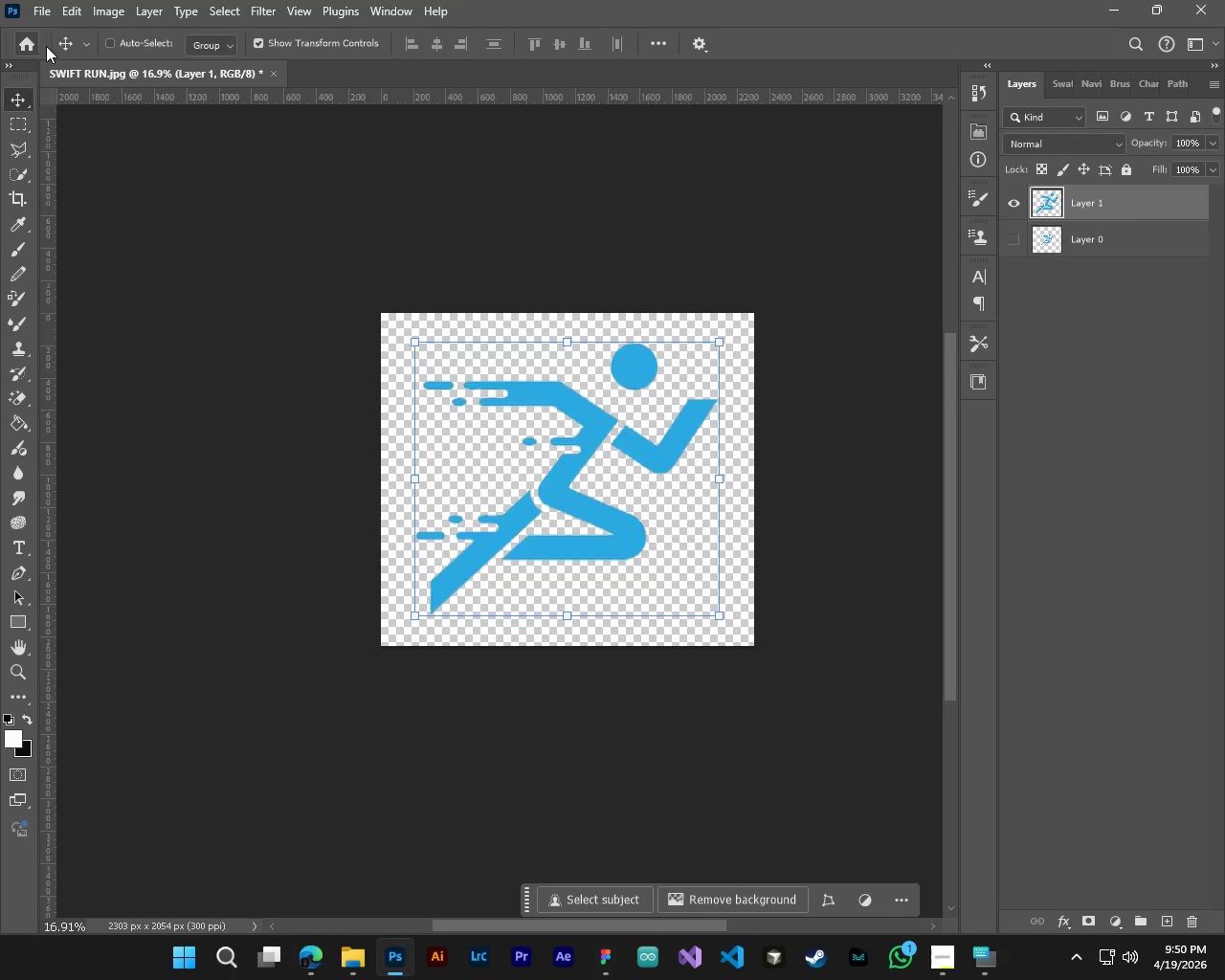 
left_click([38, 10])
 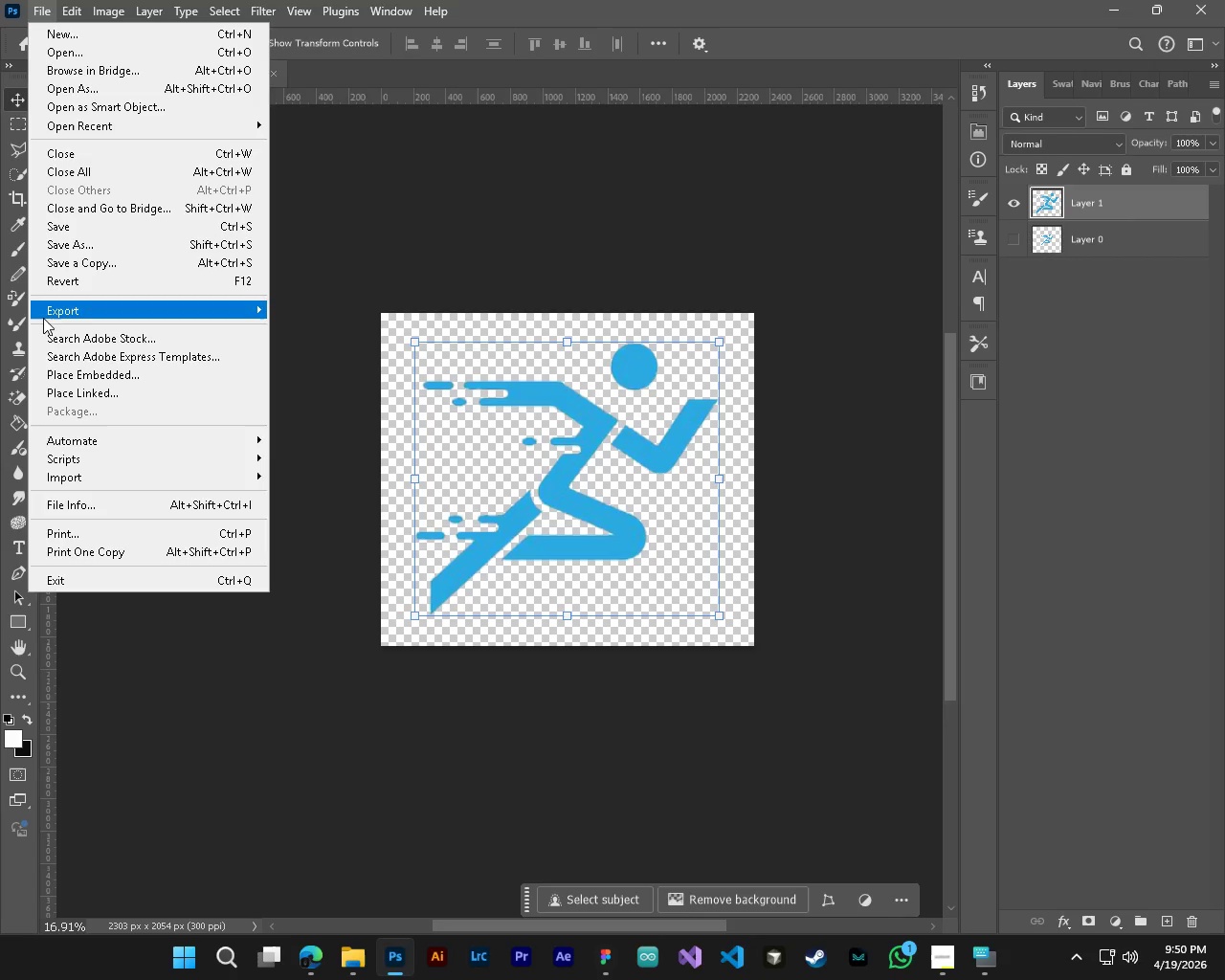 
left_click([45, 316])
 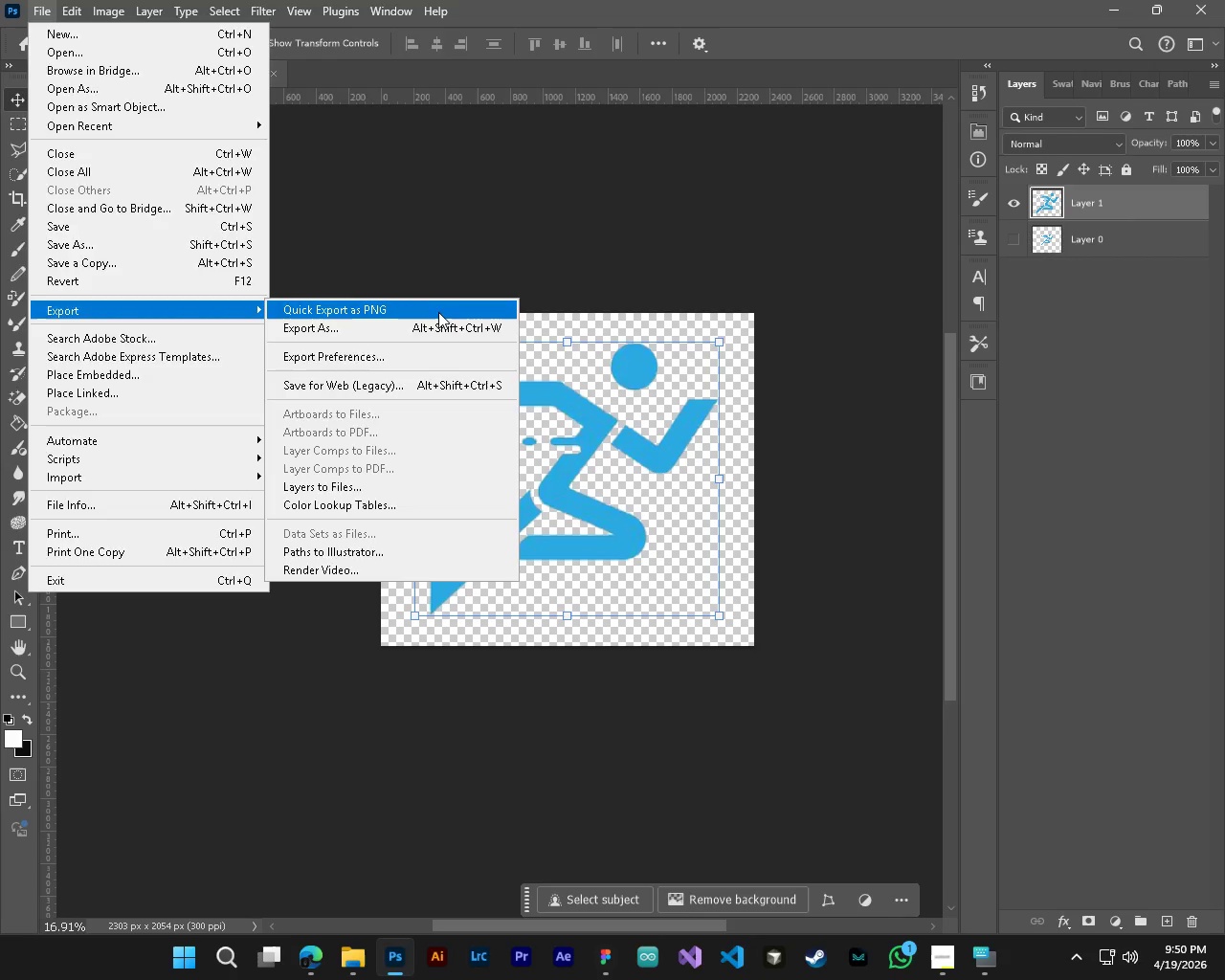 
left_click([438, 312])
 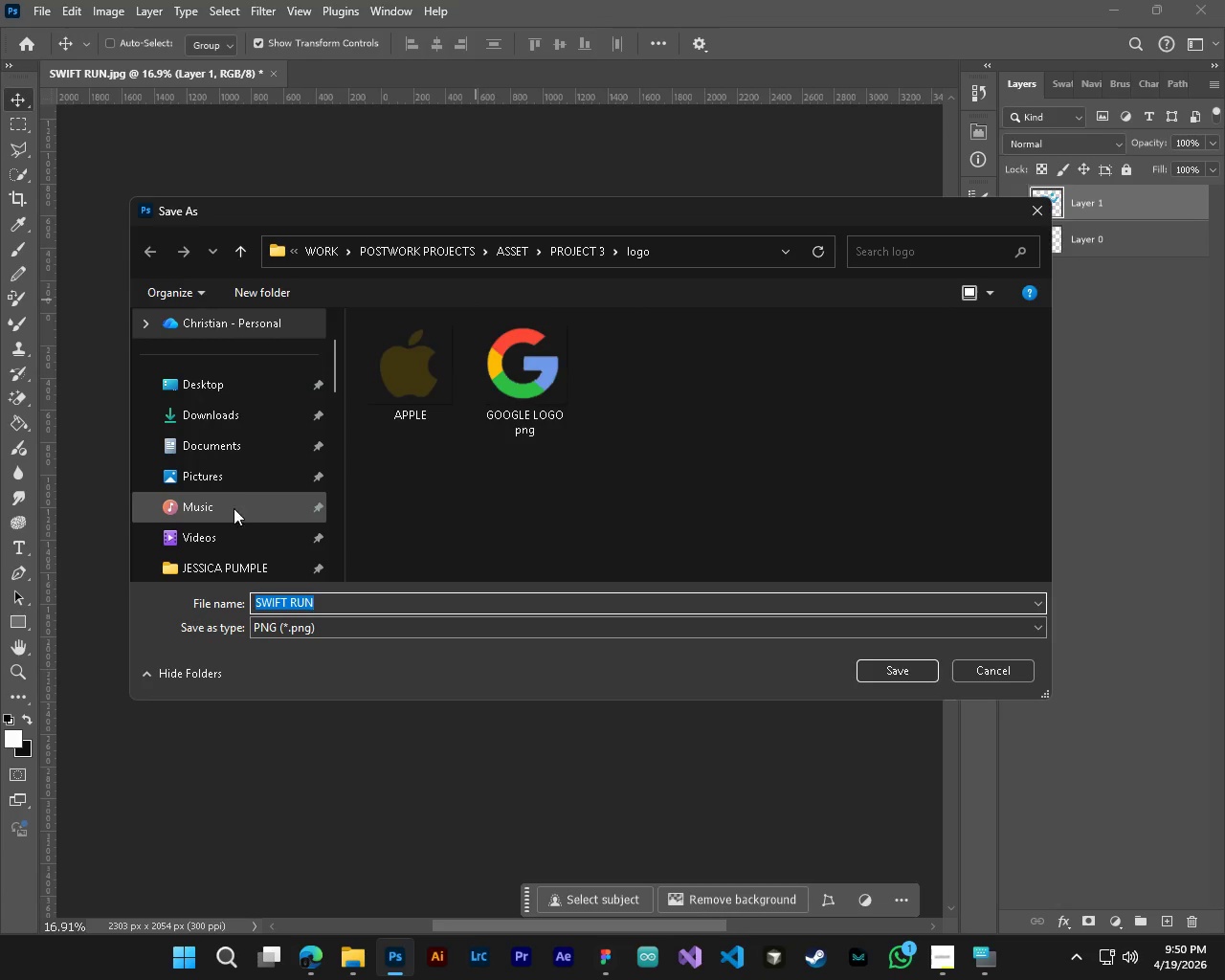 
wait(6.84)
 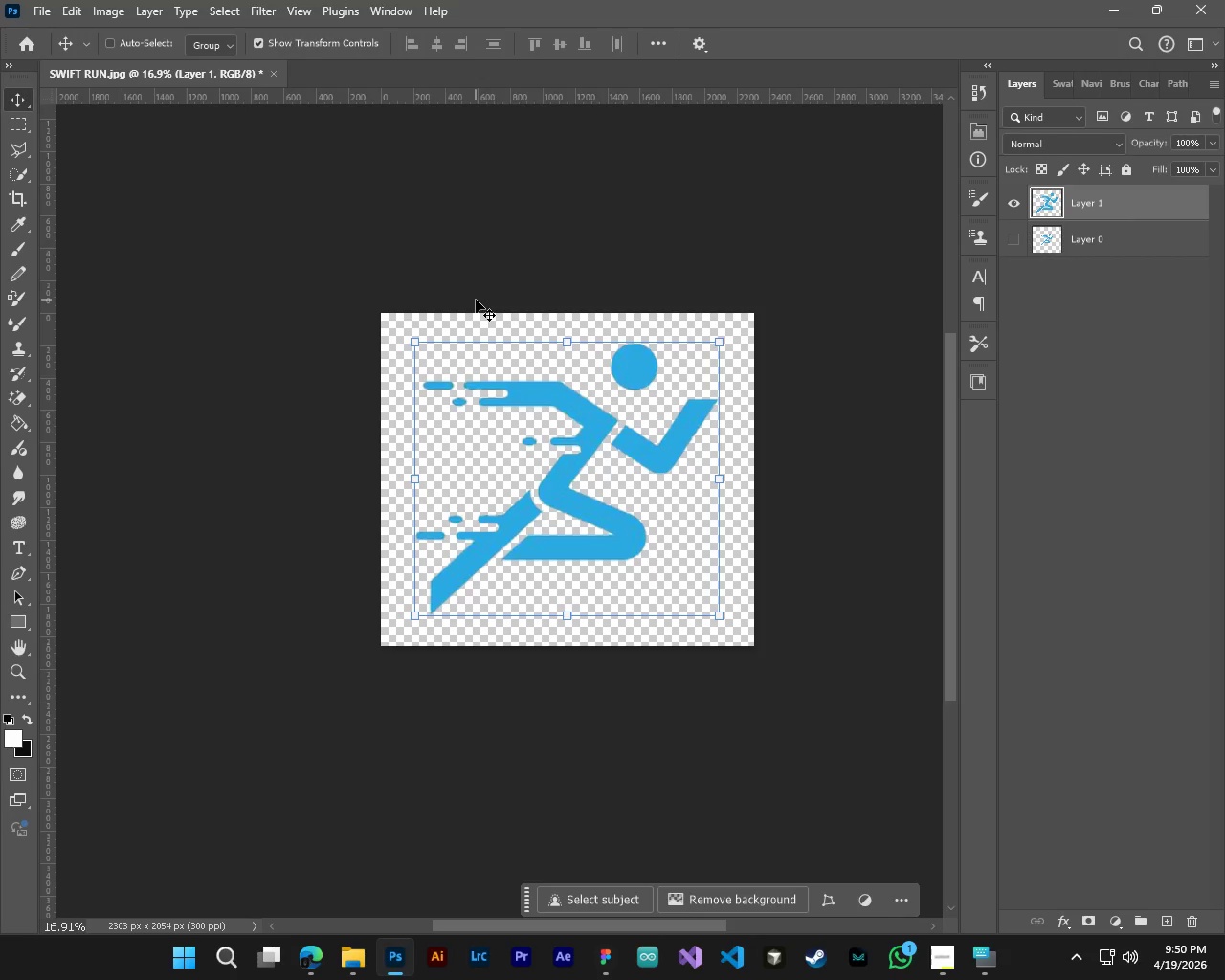 
left_click([243, 248])
 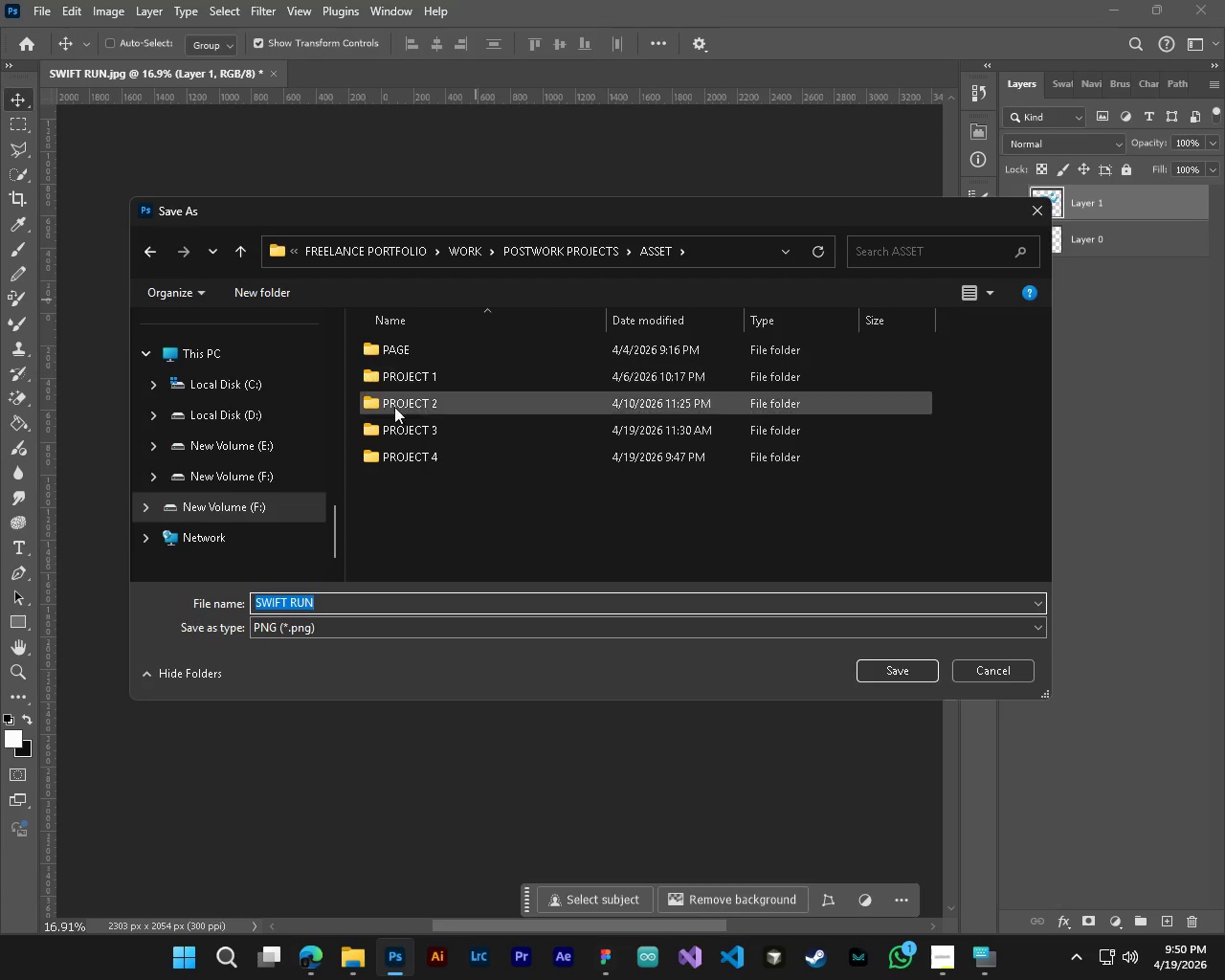 
double_click([433, 455])
 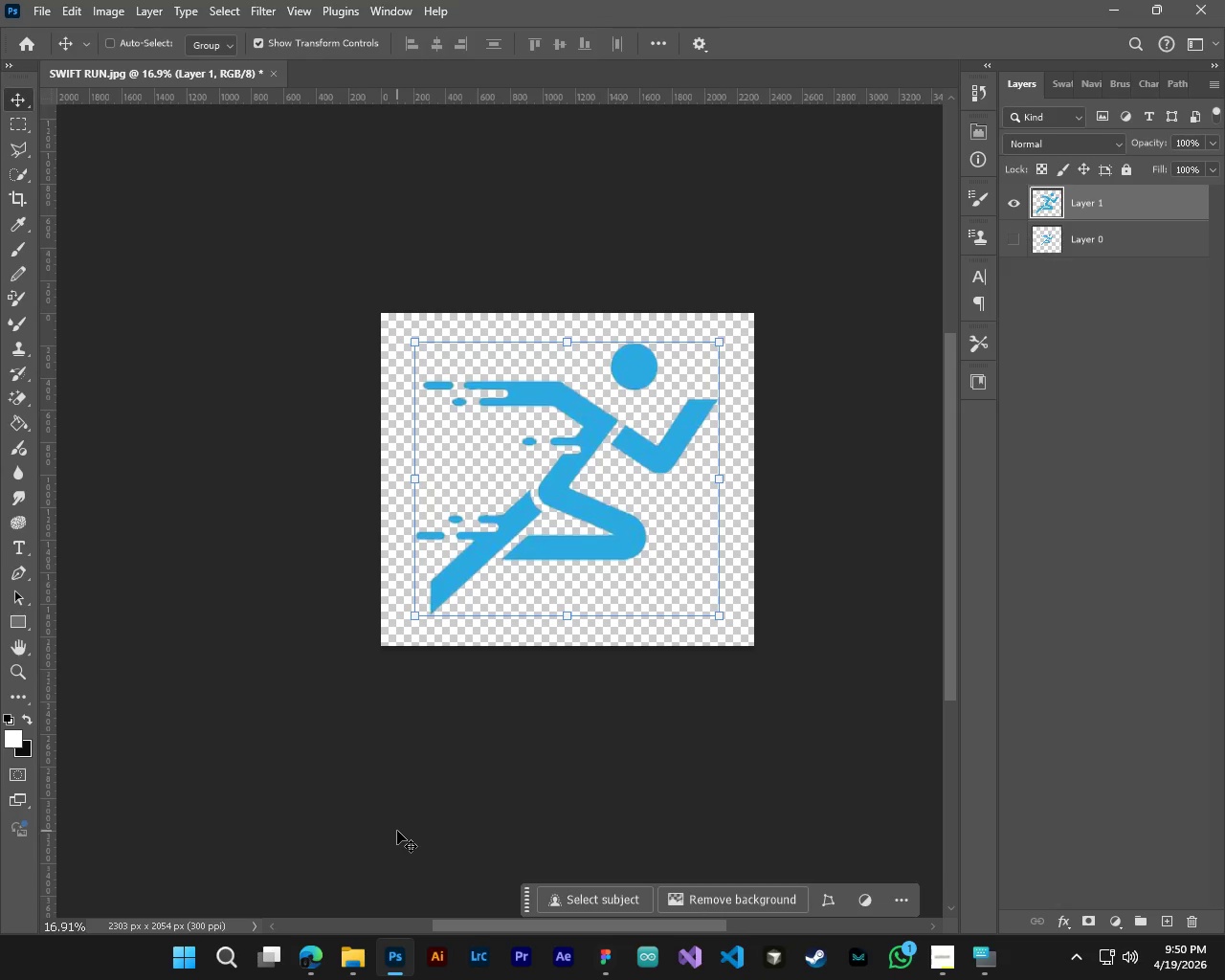 
wait(5.62)
 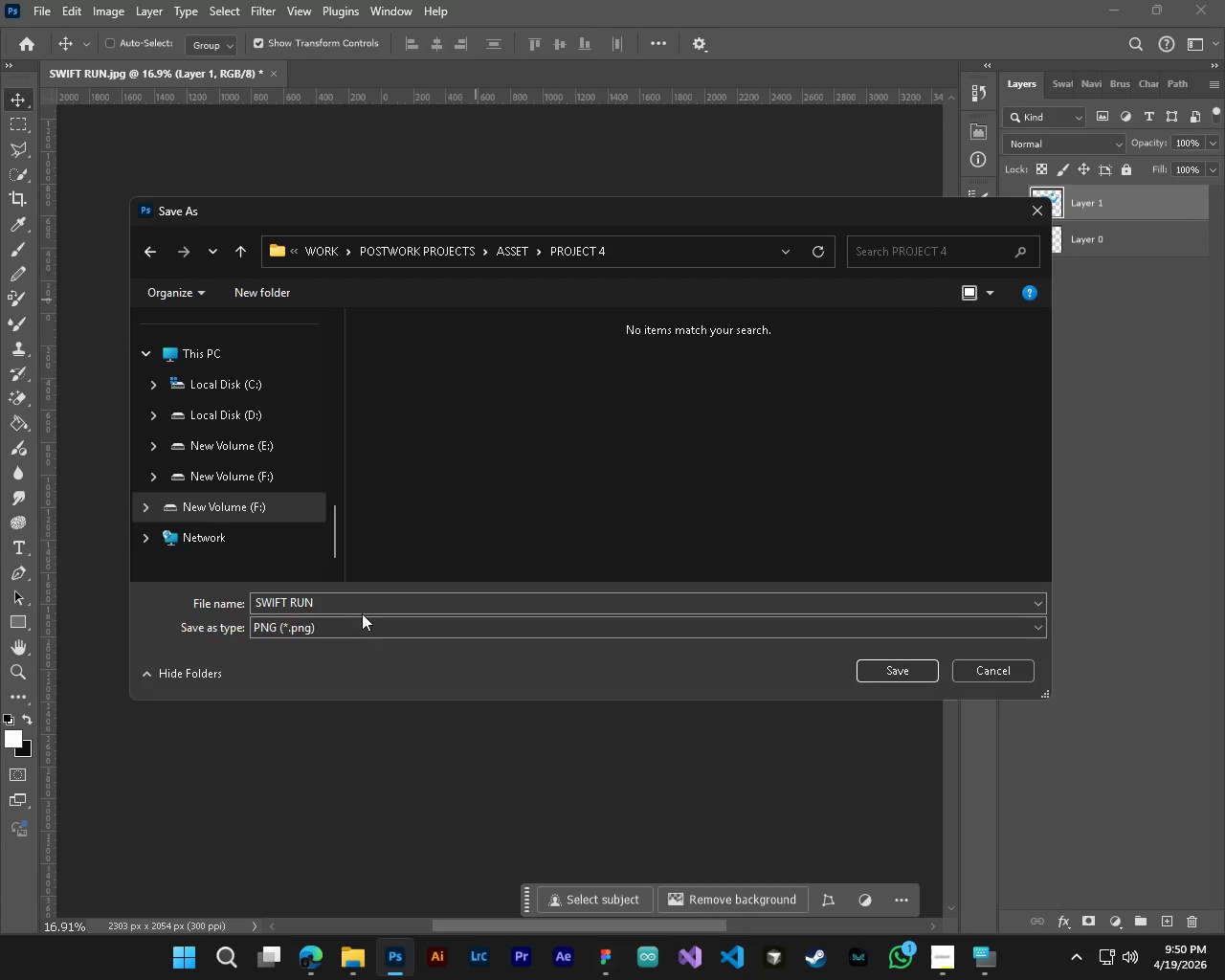 
left_click([434, 902])
 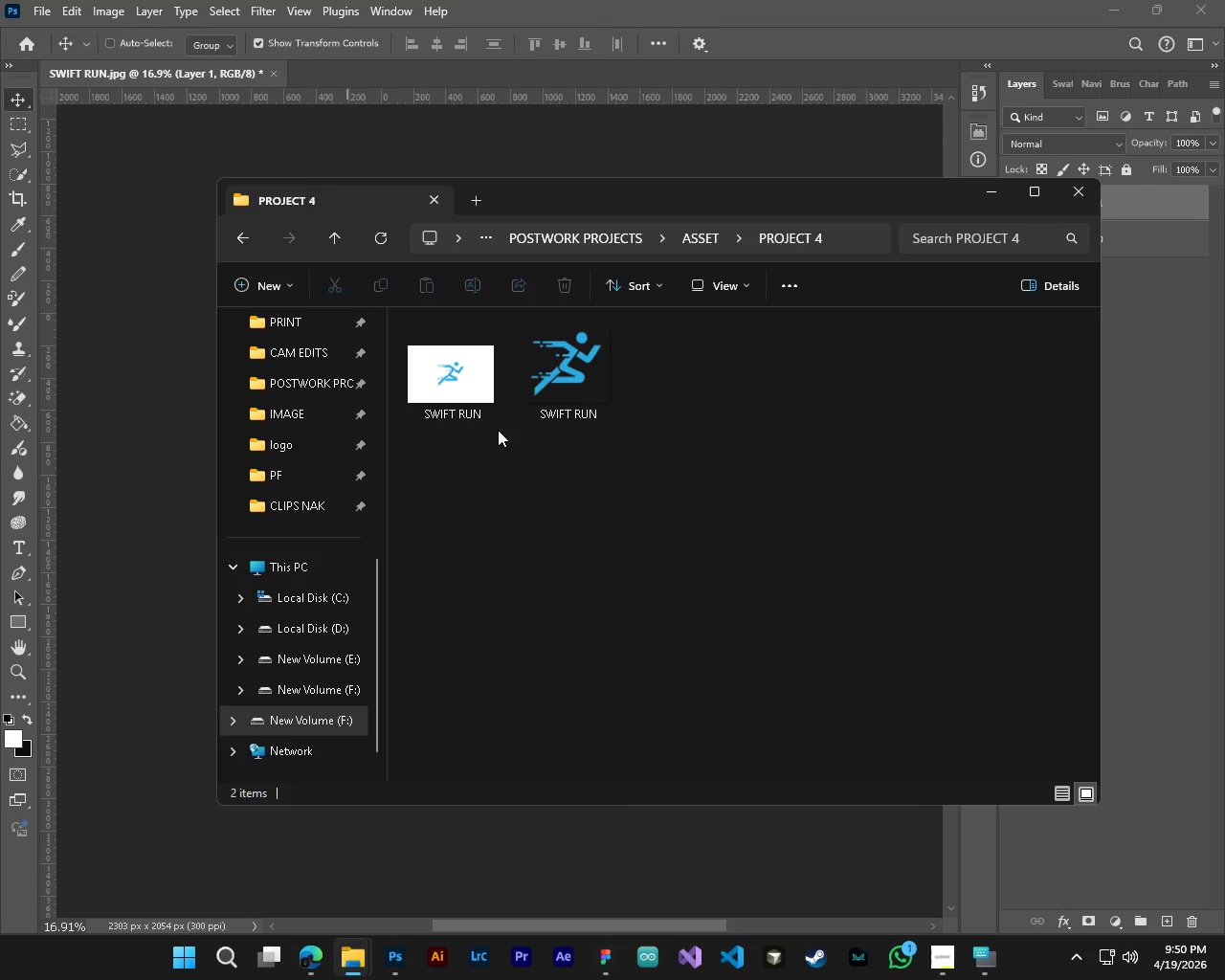 
left_click([460, 396])
 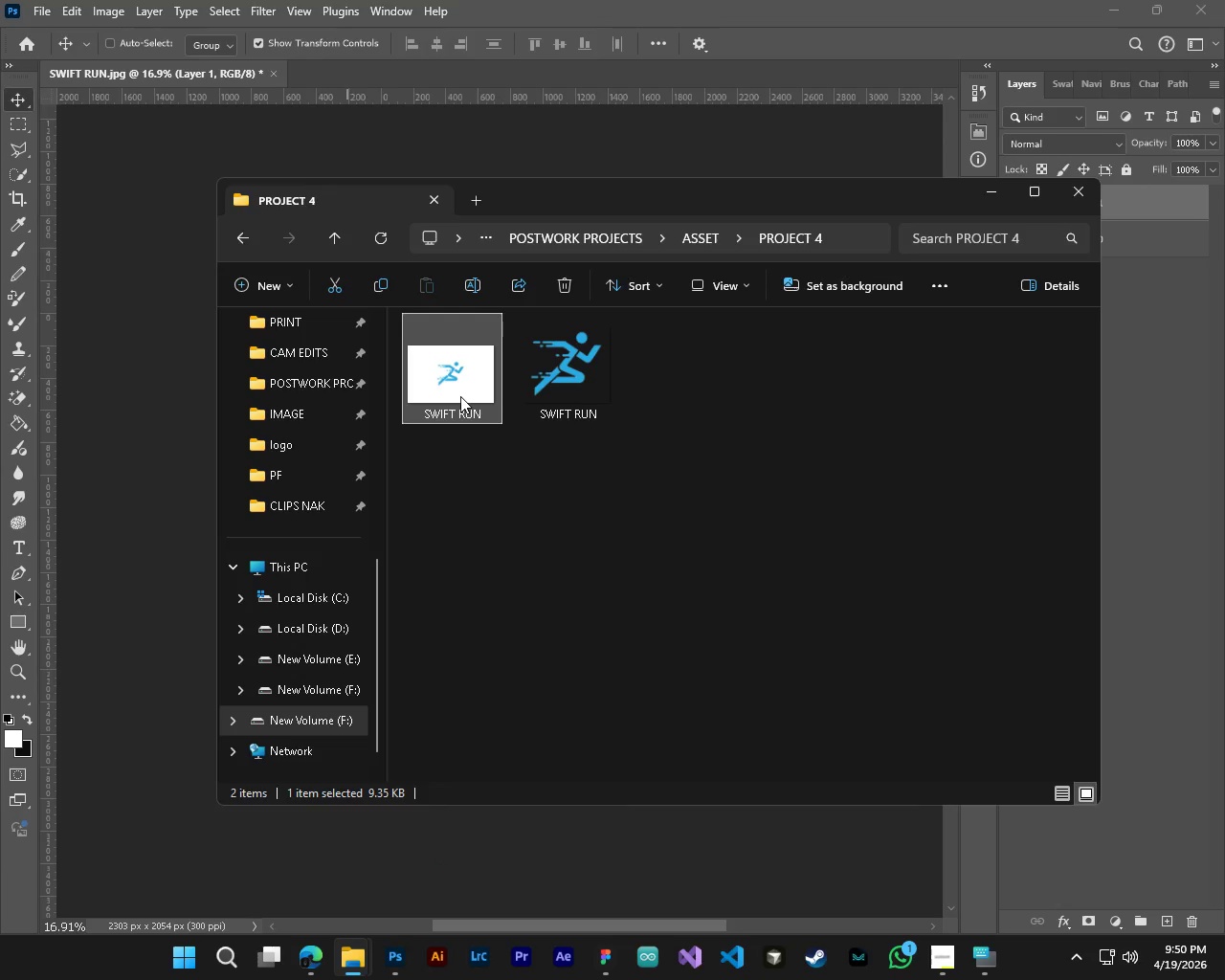 
key(Delete)
 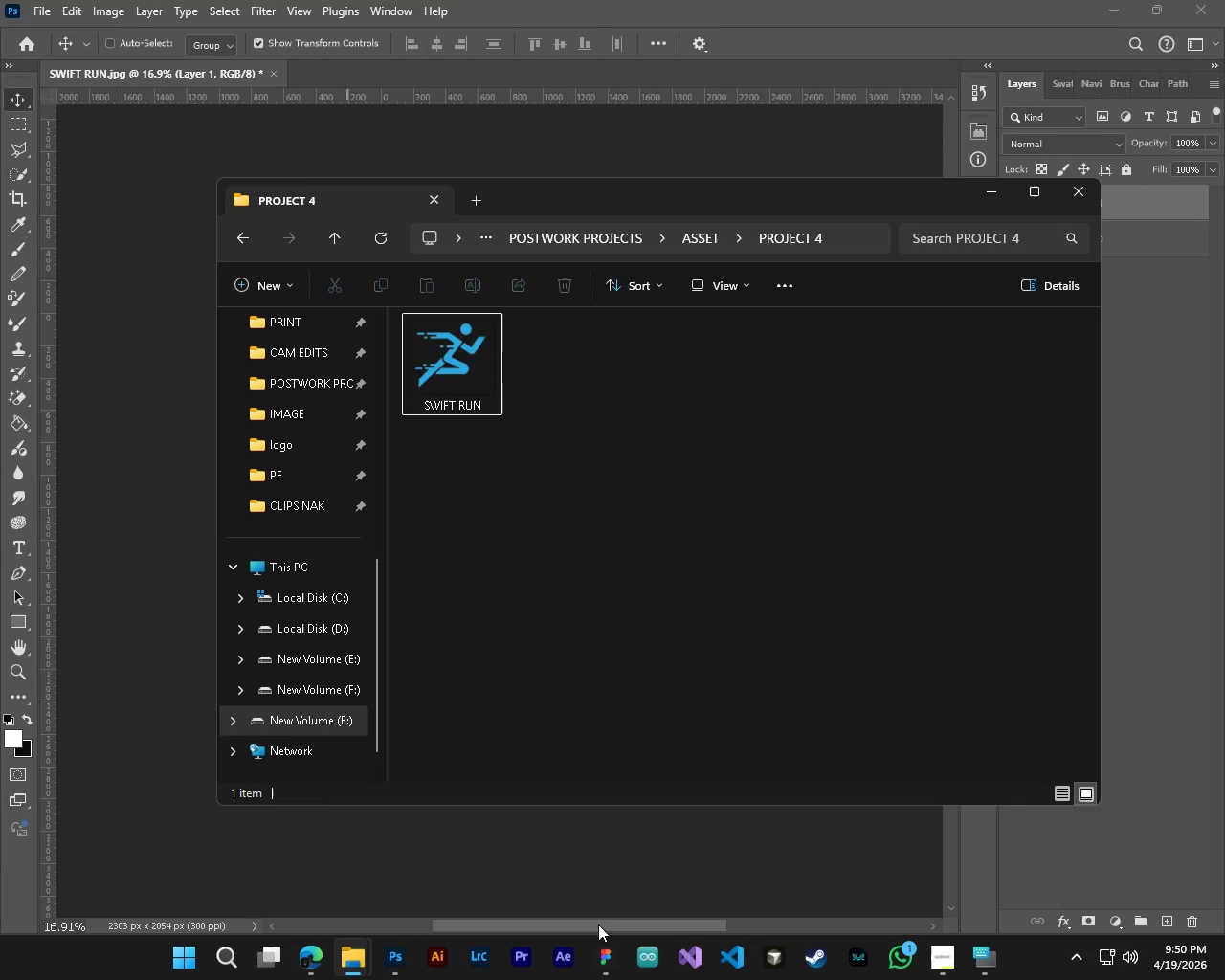 
left_click([604, 955])
 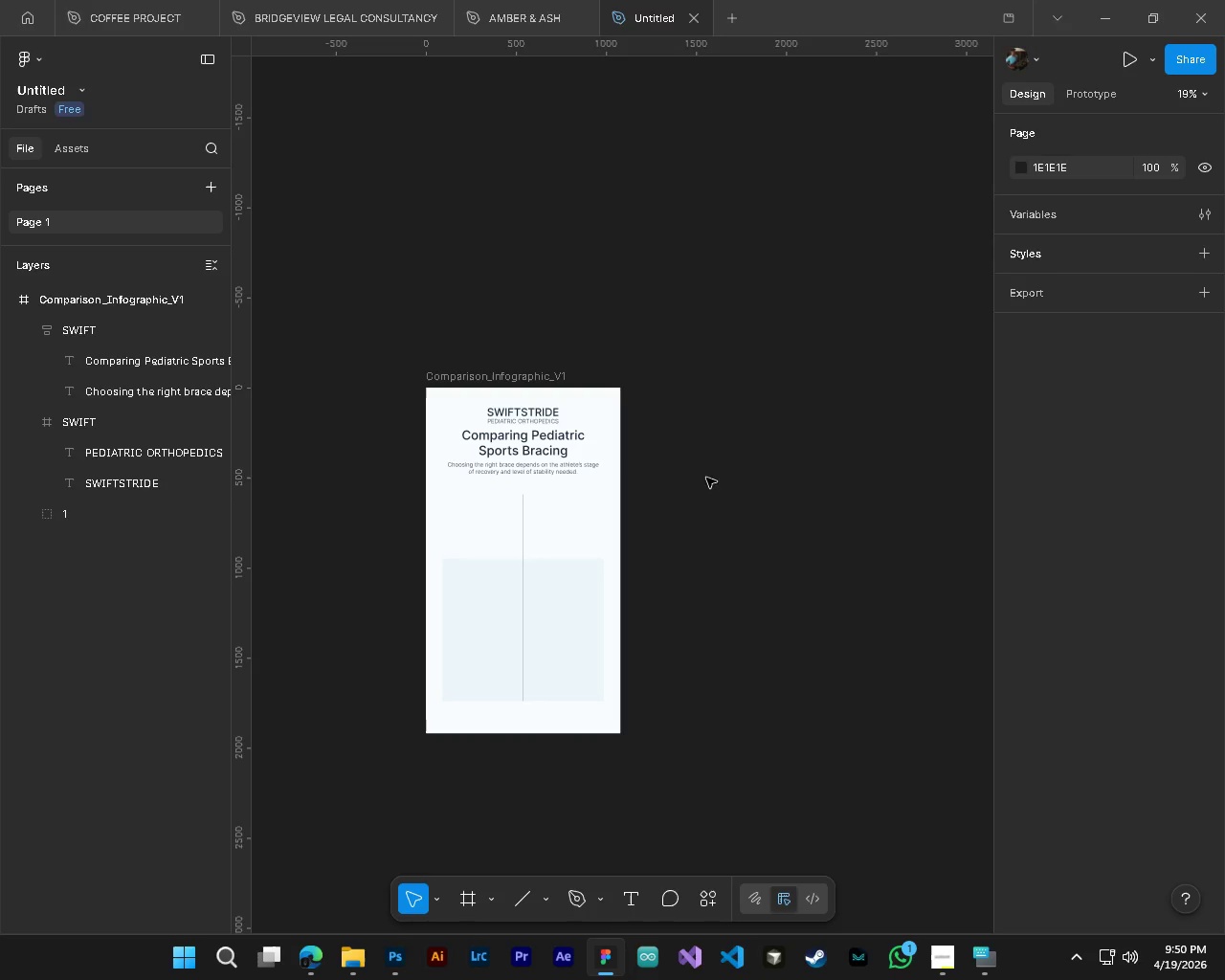 
hold_key(key=AltLeft, duration=0.52)
 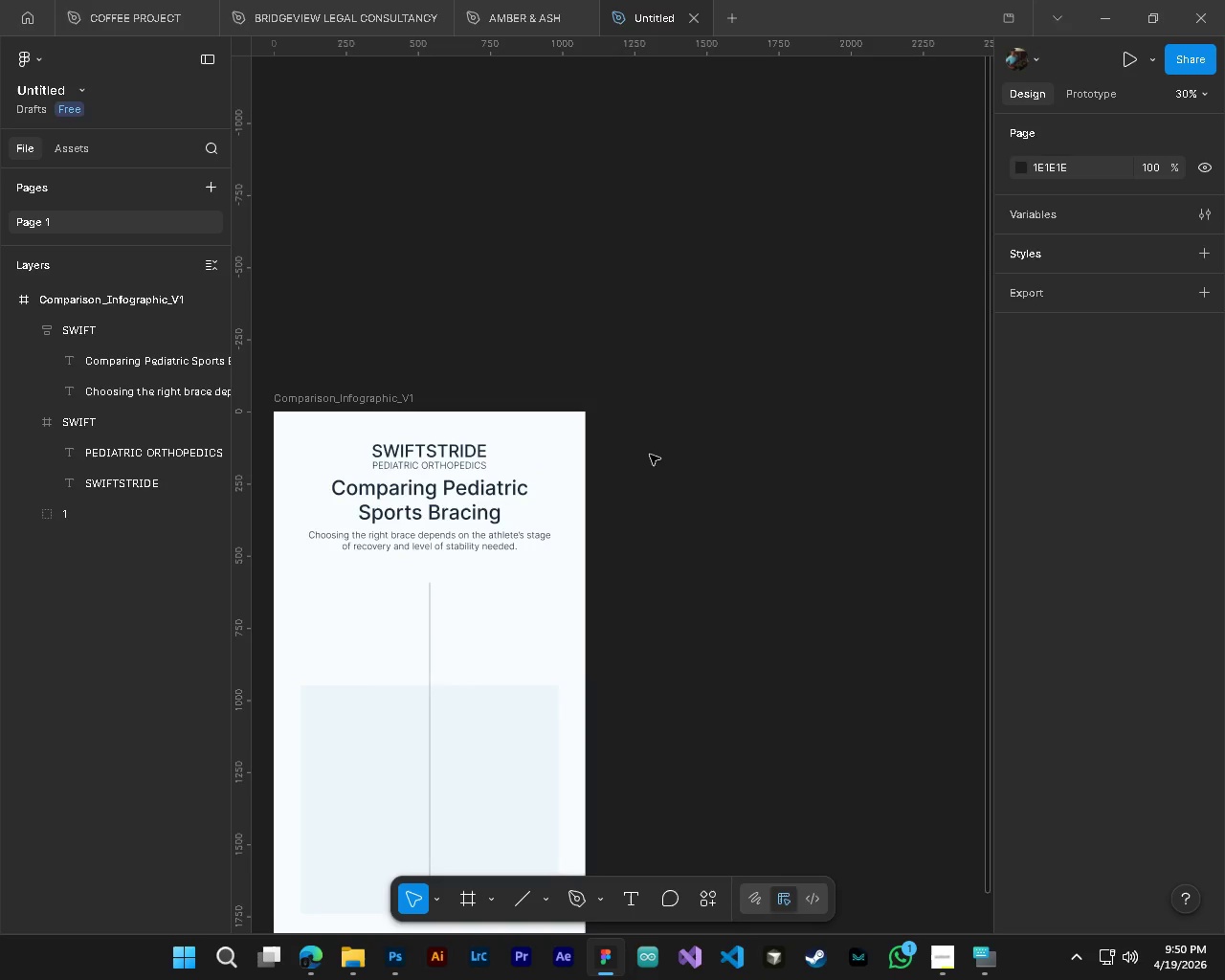 
hold_key(key=ControlLeft, duration=0.53)
 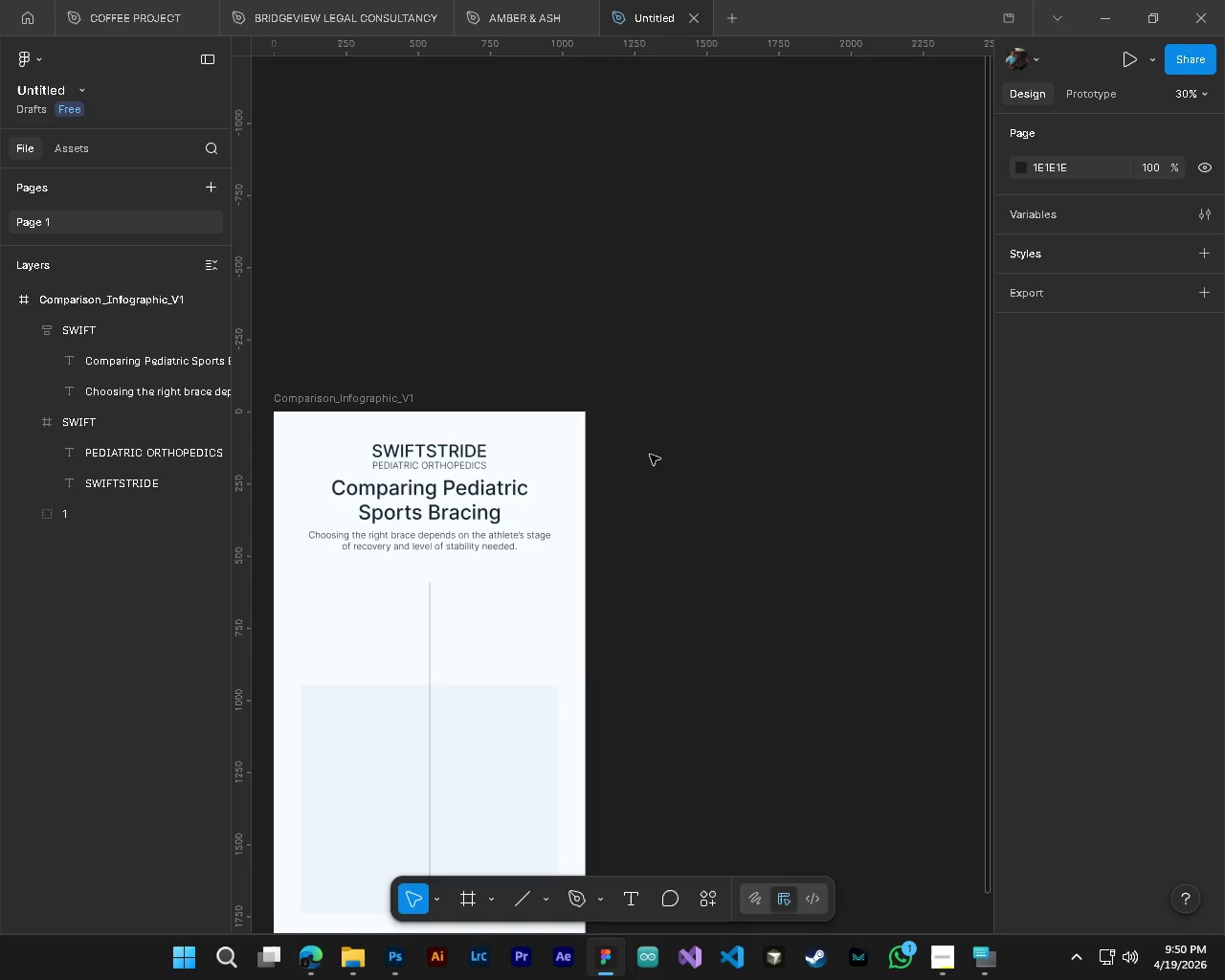 
hold_key(key=ShiftLeft, duration=0.53)
 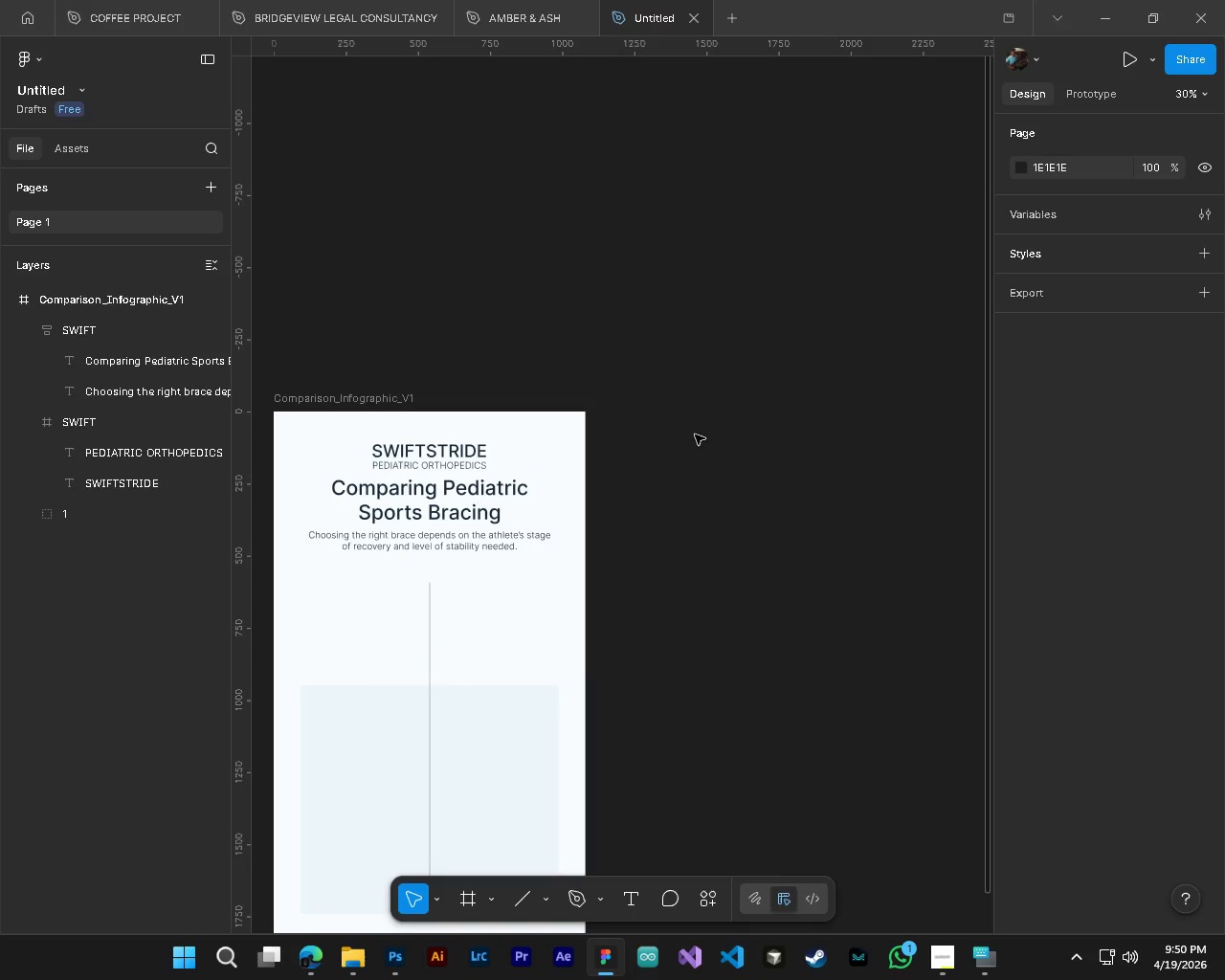 
scroll: coordinate [679, 346], scroll_direction: up, amount: 4.0
 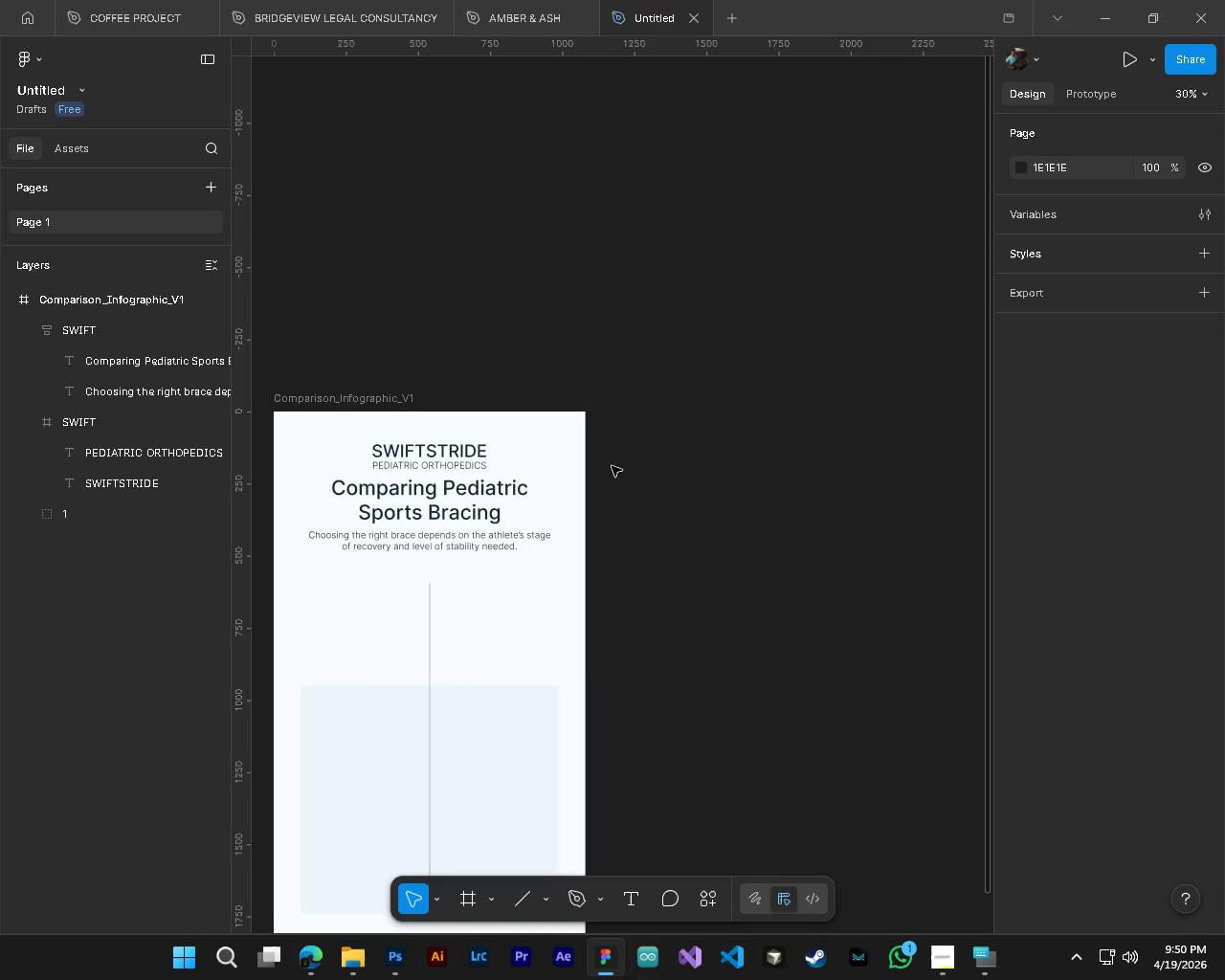 
hold_key(key=ShiftLeft, duration=0.56)
scroll: coordinate [695, 434], scroll_direction: up, amount: 3.0
 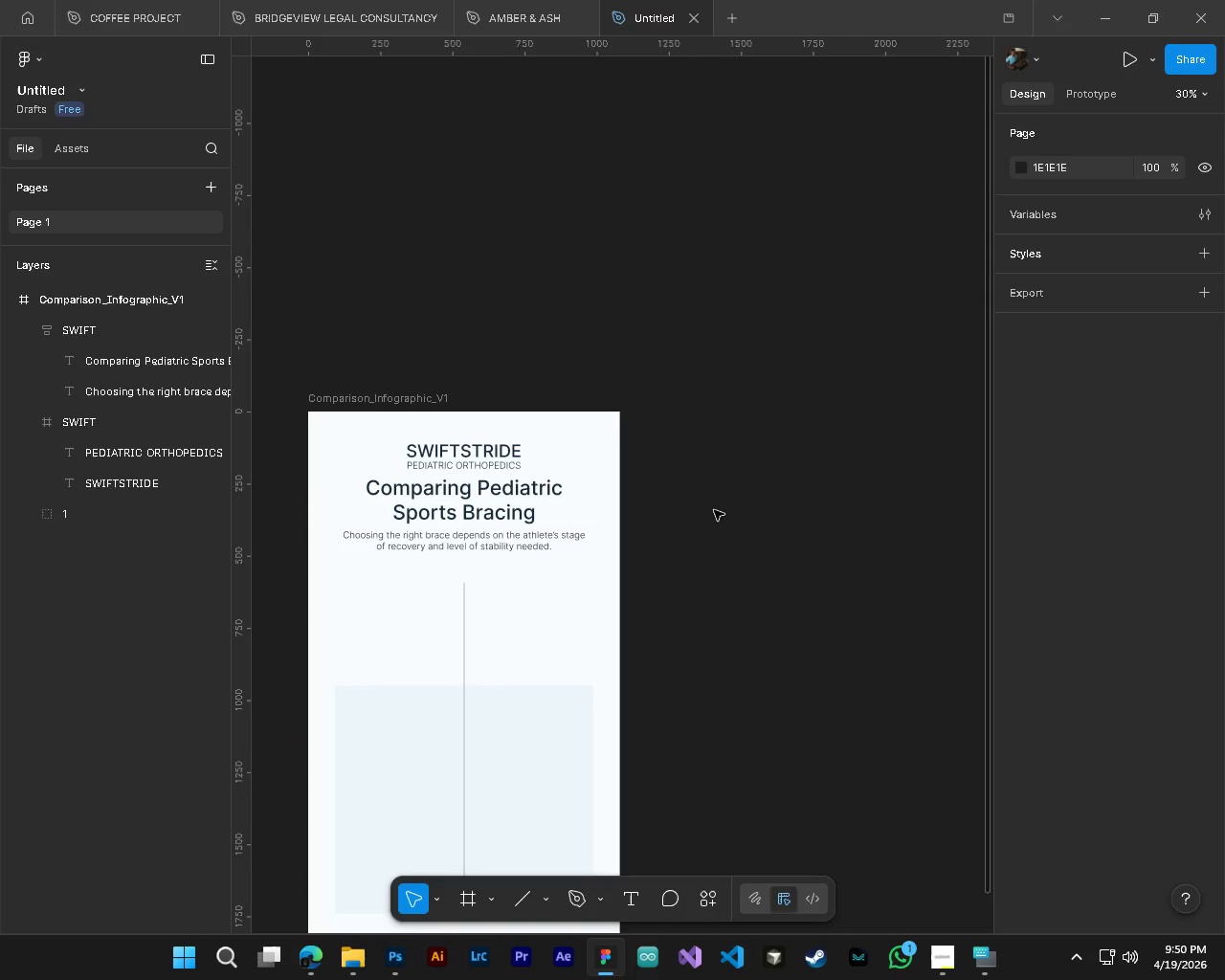 
key(Alt+AltLeft)
 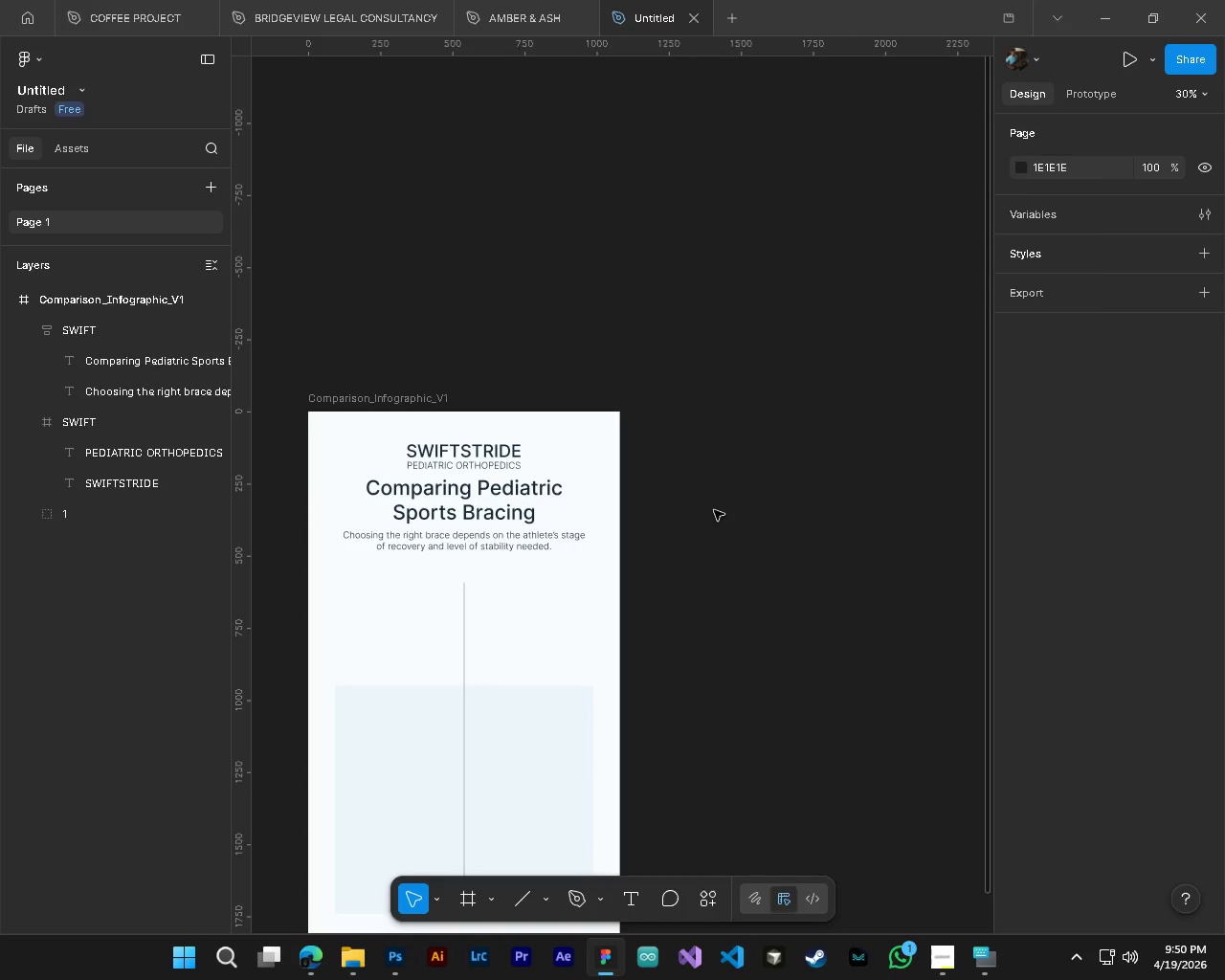 
key(Alt+Tab)
 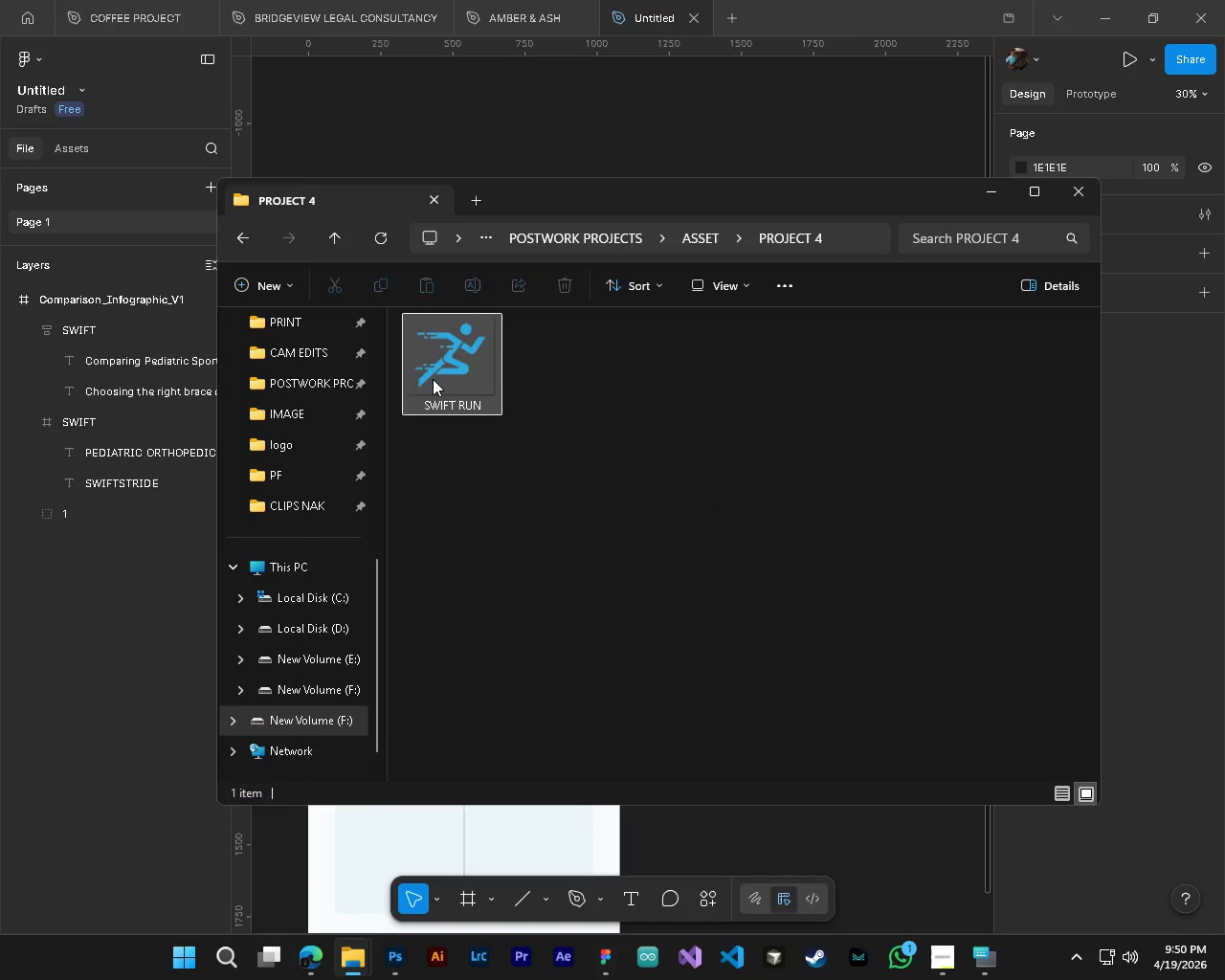 
left_click_drag(start_coordinate=[433, 379], to_coordinate=[659, 834])
 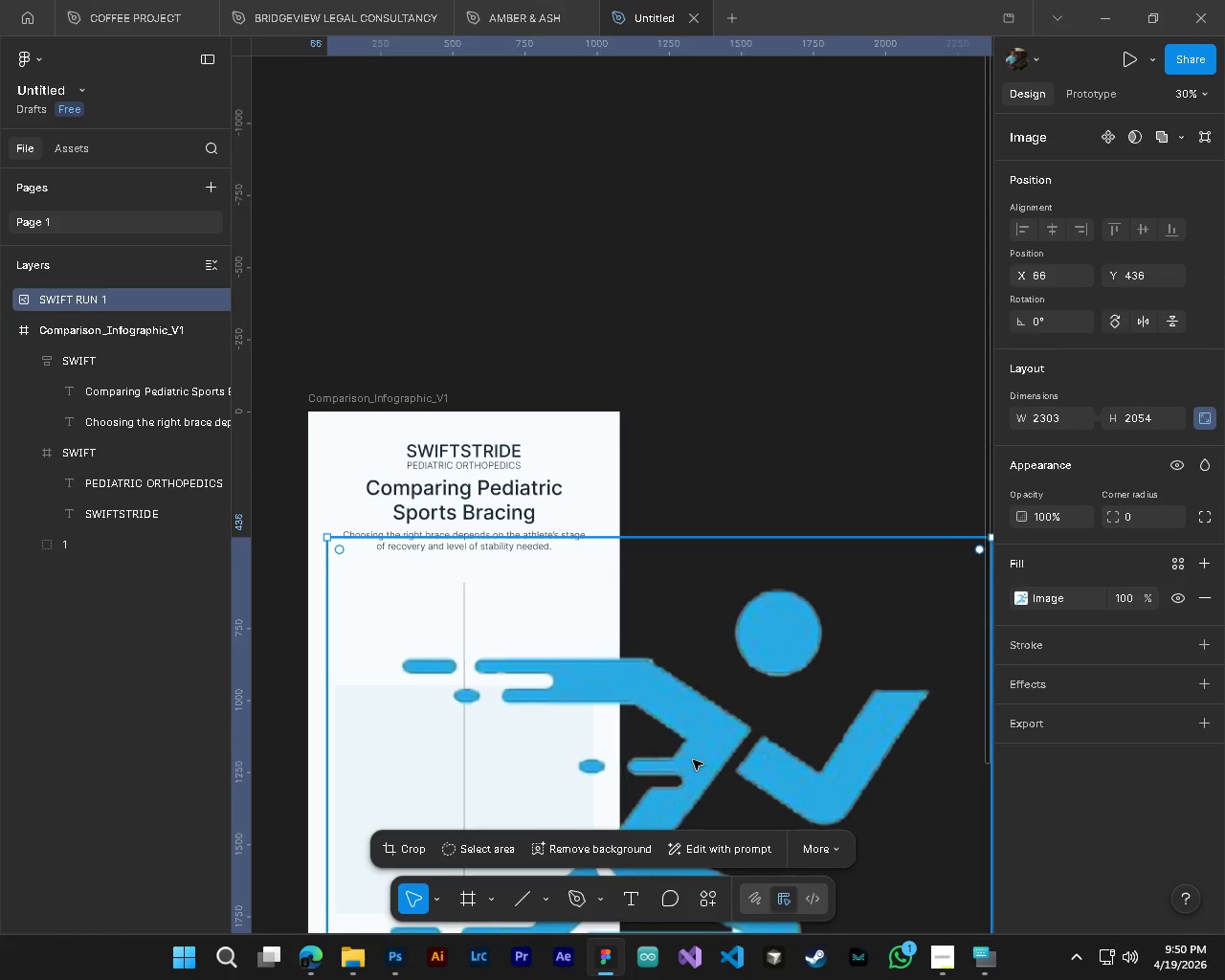 
hold_key(key=AltLeft, duration=0.36)
hold_key(key=ControlLeft, duration=0.41)
scroll: coordinate [689, 732], scroll_direction: down, amount: 10.0
 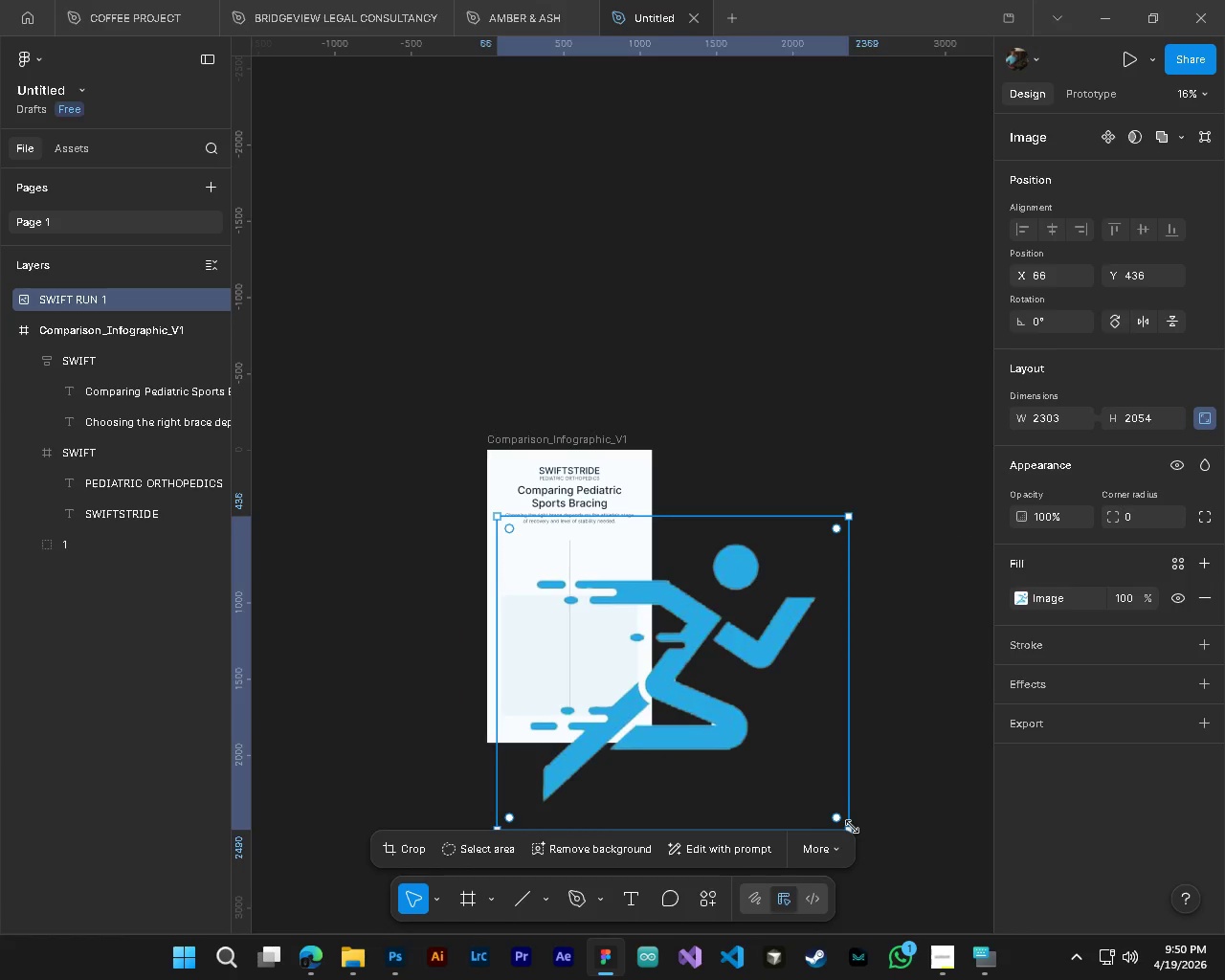 
left_click_drag(start_coordinate=[852, 828], to_coordinate=[555, 556])
 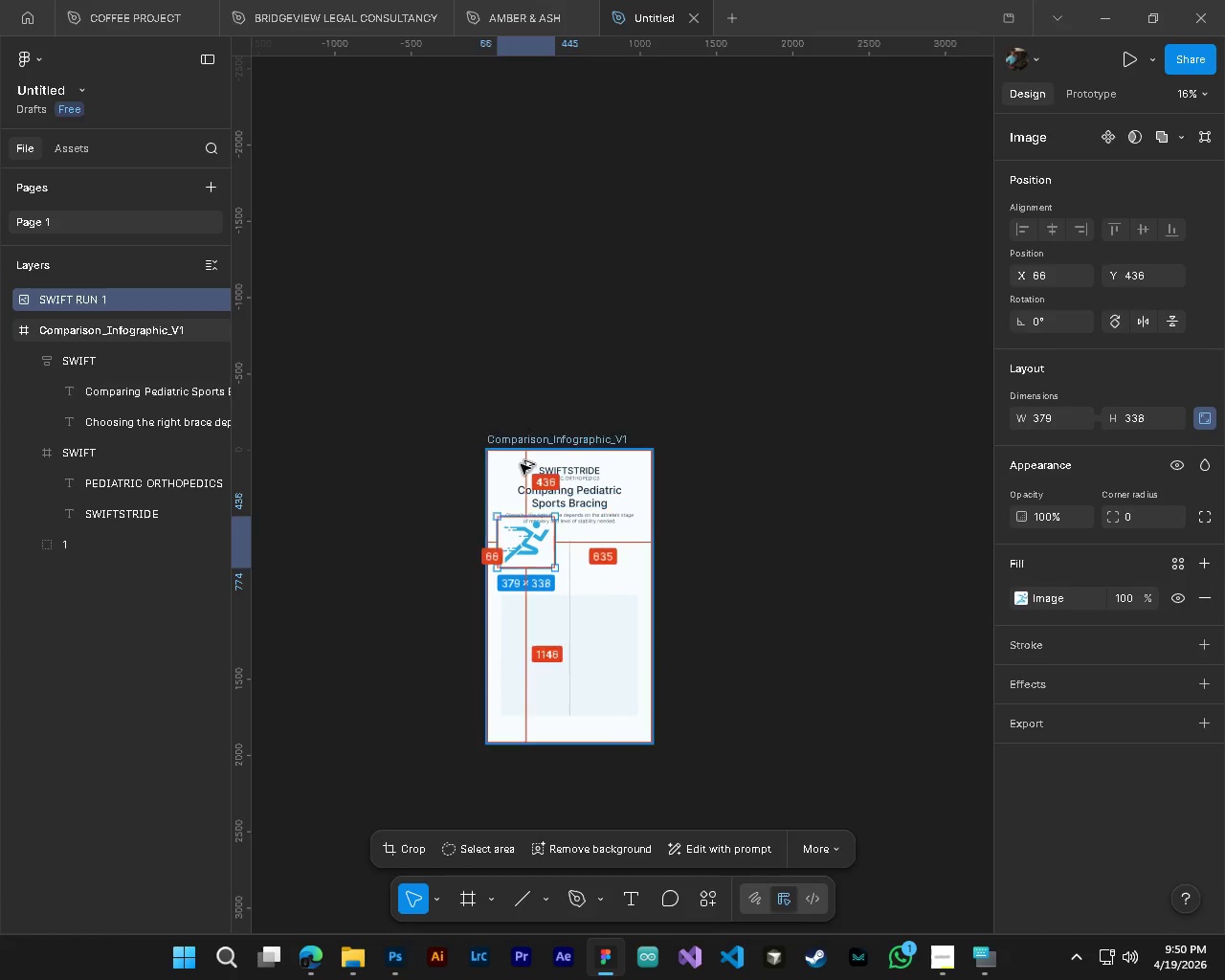 
hold_key(key=ControlLeft, duration=0.66)
hold_key(key=AltLeft, duration=0.53)
scroll: coordinate [521, 479], scroll_direction: up, amount: 4.0
 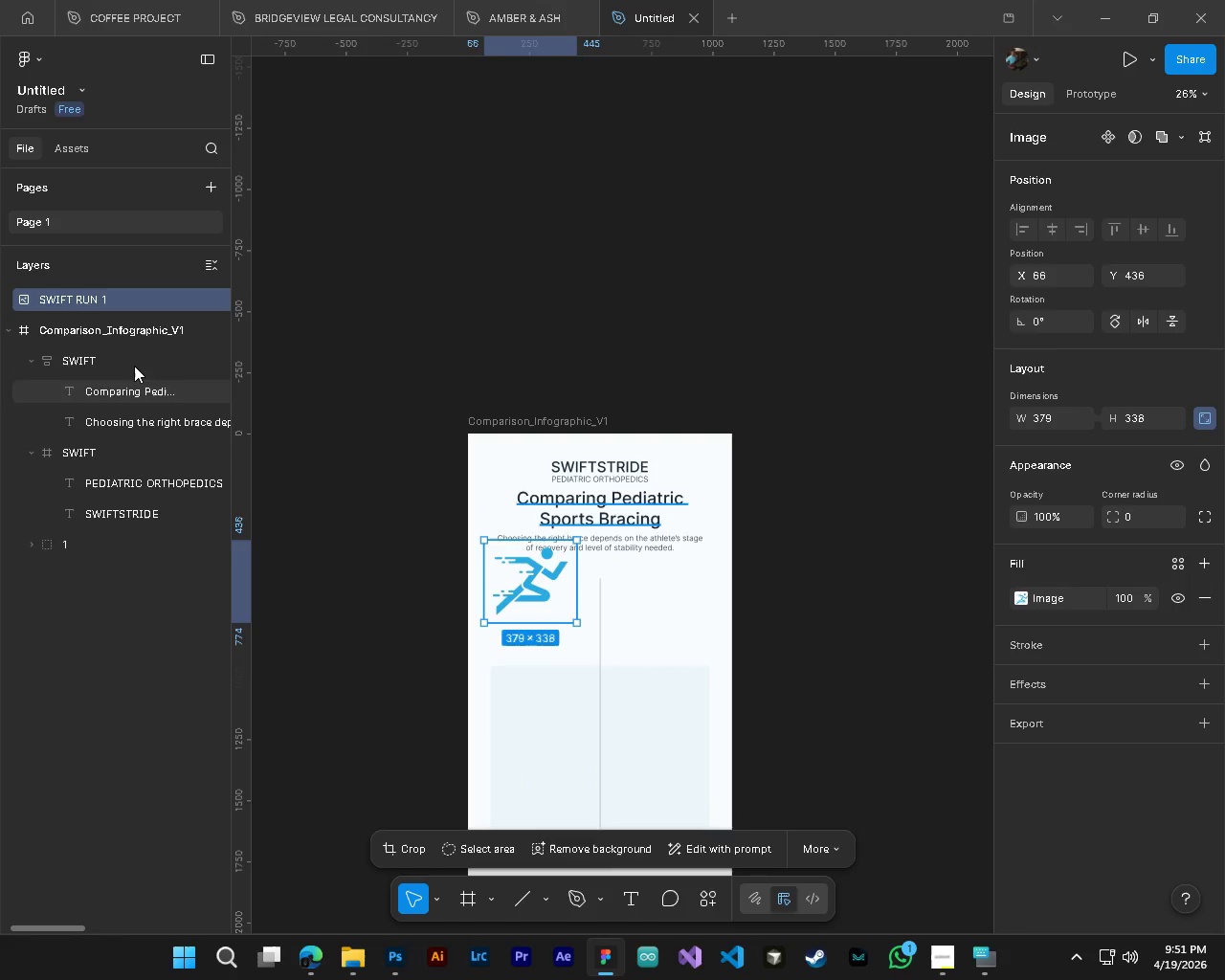 
key(Alt+Control+AltLeft)
 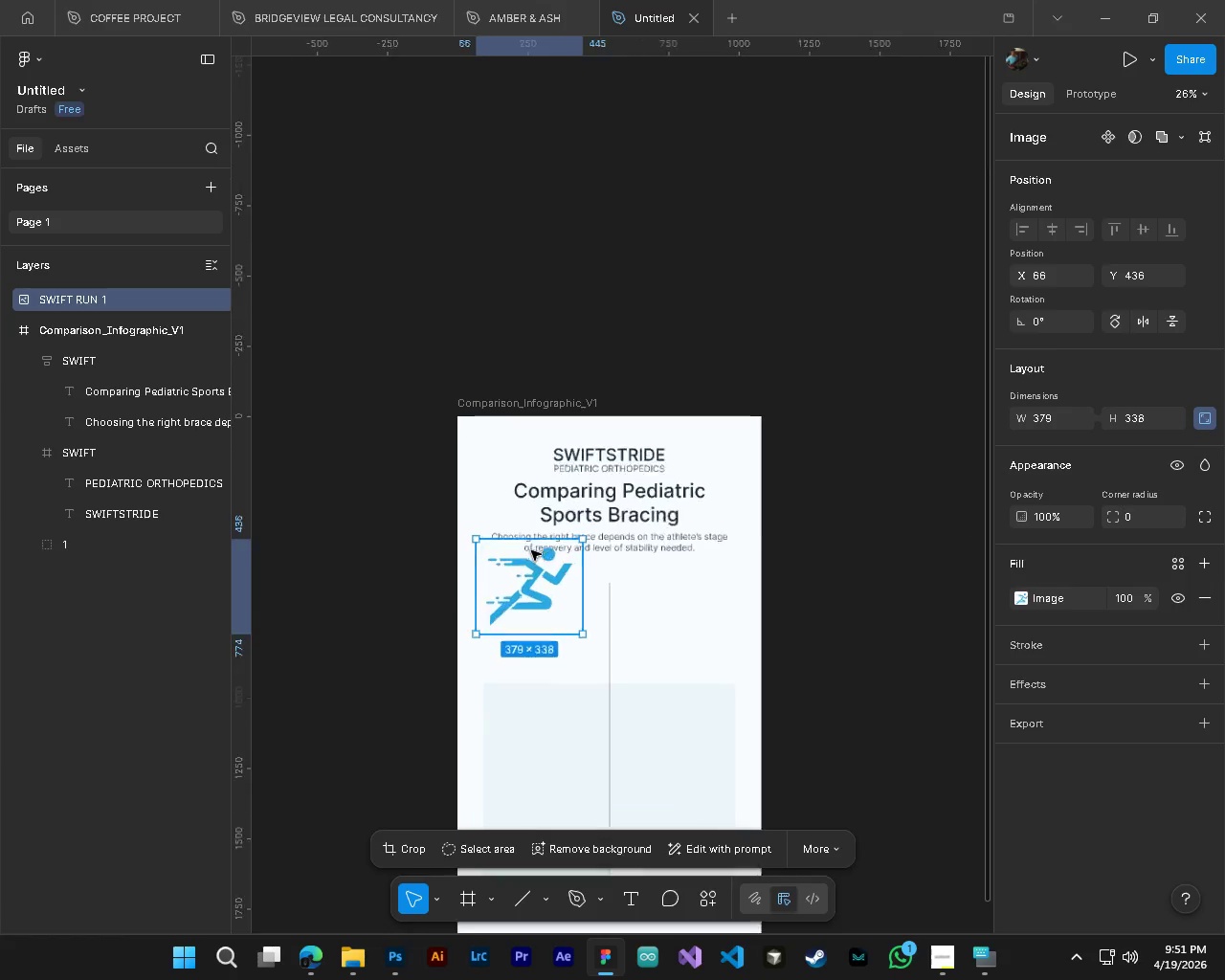 
hold_key(key=ControlLeft, duration=0.31)
 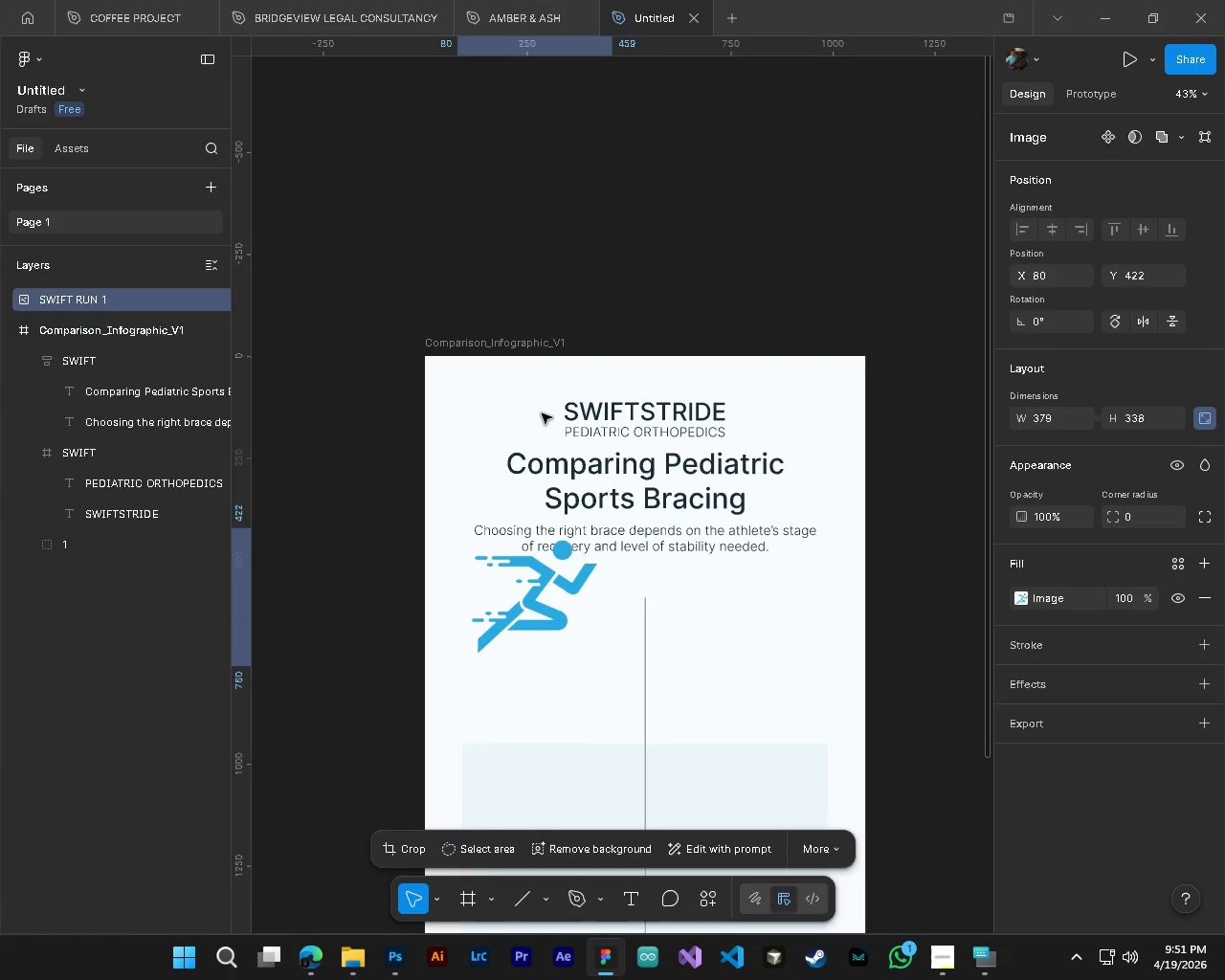 
left_click_drag(start_coordinate=[538, 620], to_coordinate=[533, 436])
 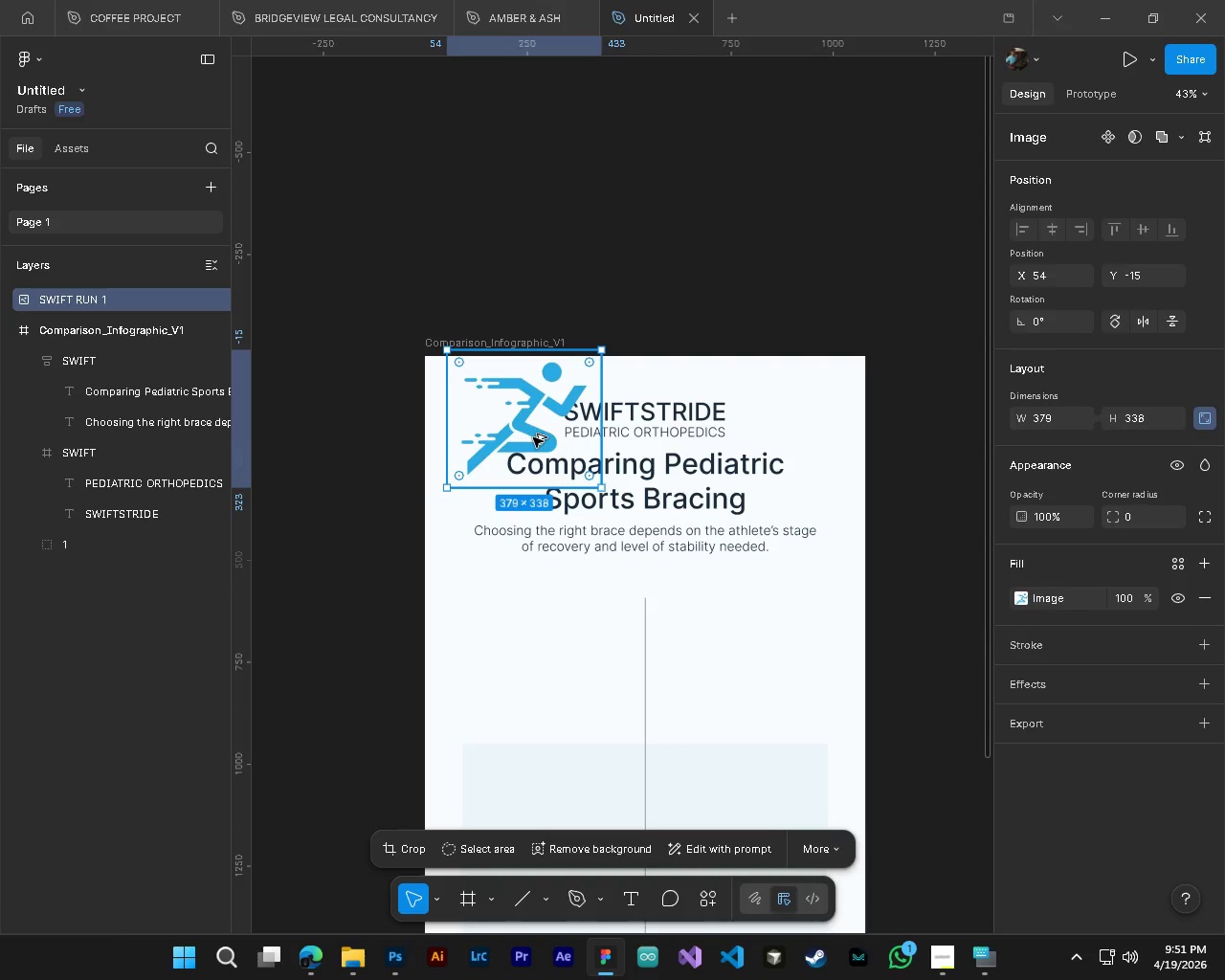 
scroll: coordinate [522, 550], scroll_direction: up, amount: 5.0
 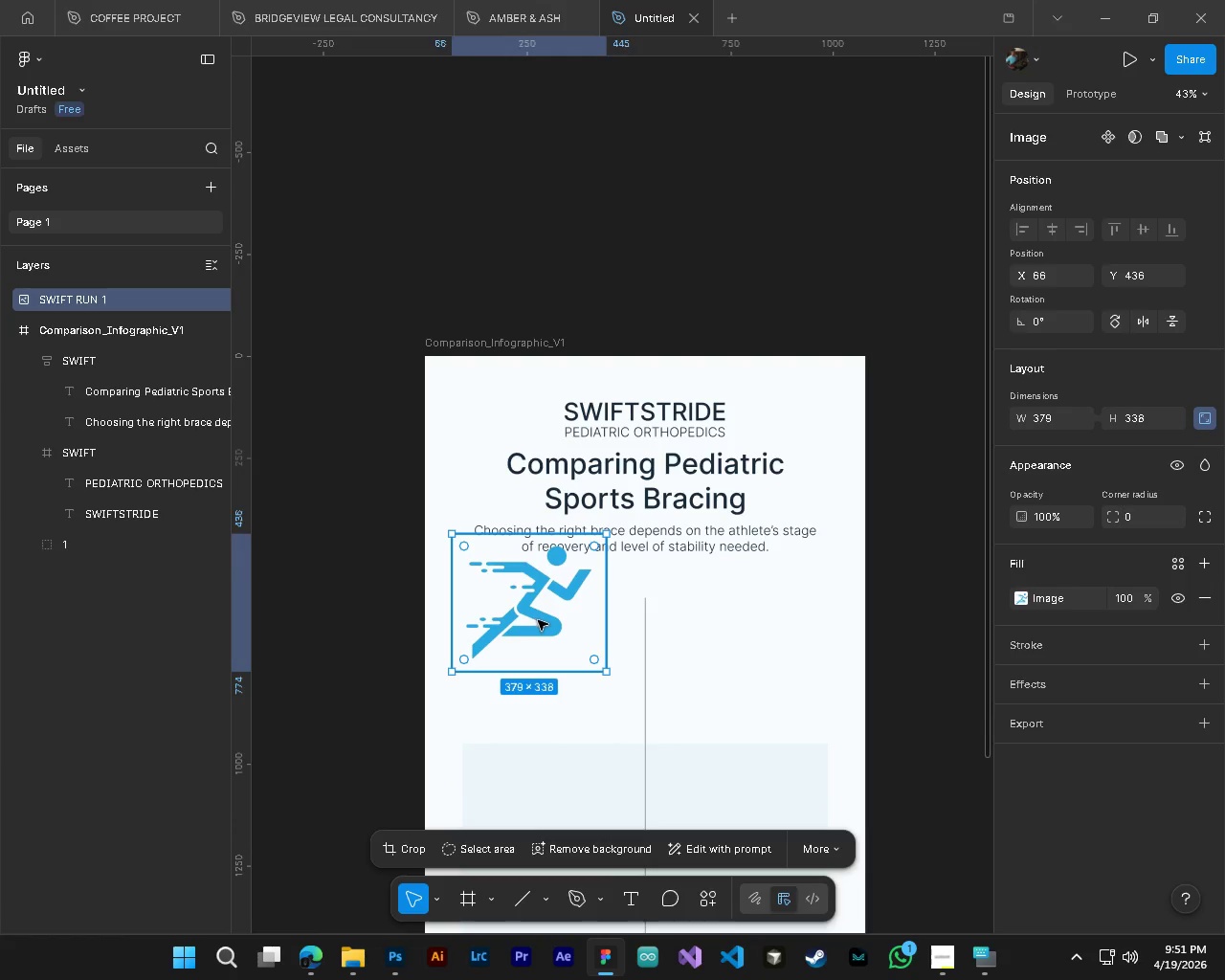 
hold_key(key=ControlLeft, duration=0.73)
hold_key(key=AltLeft, duration=0.67)
scroll: coordinate [533, 437], scroll_direction: up, amount: 5.0
 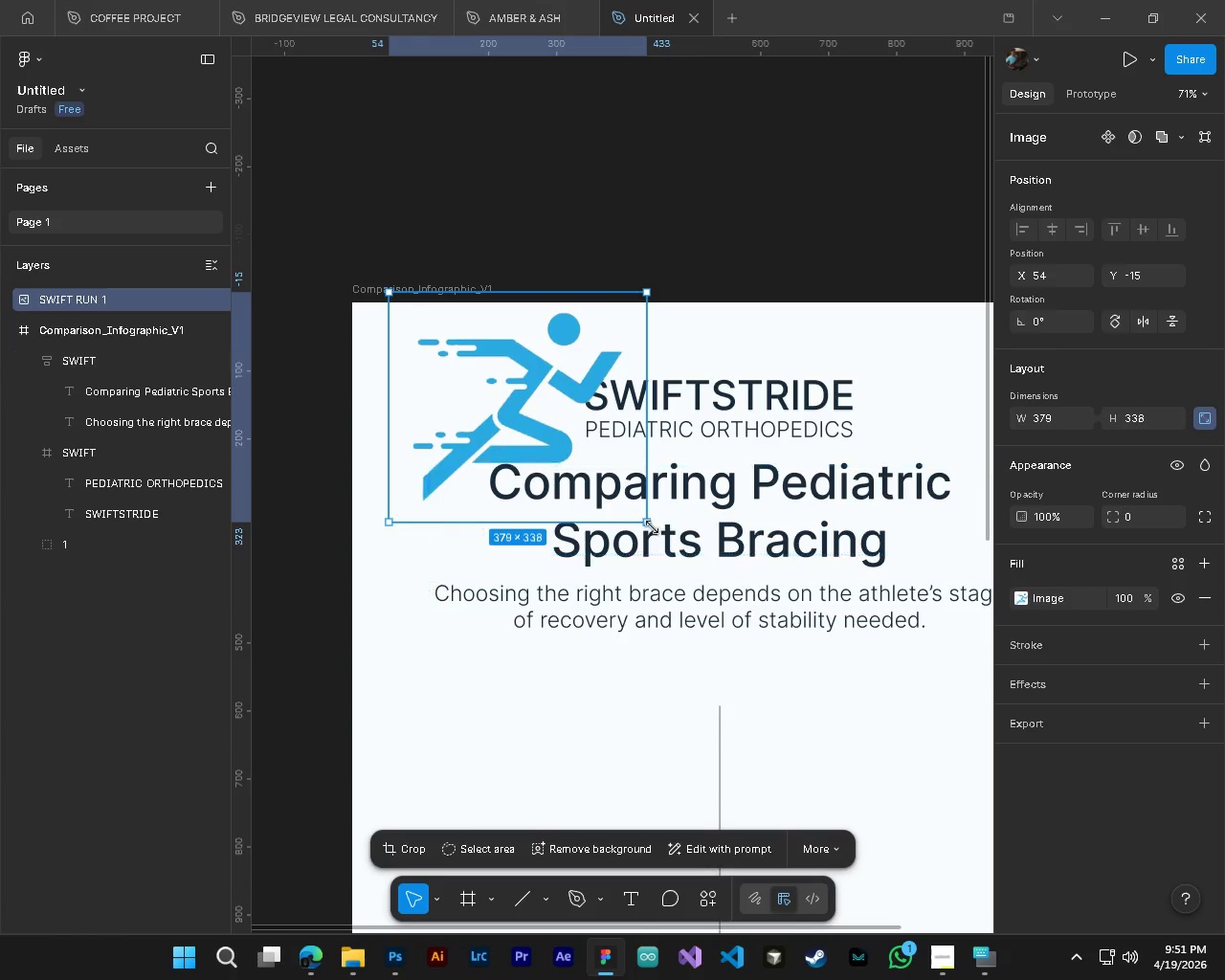 
left_click_drag(start_coordinate=[650, 526], to_coordinate=[387, 391])
 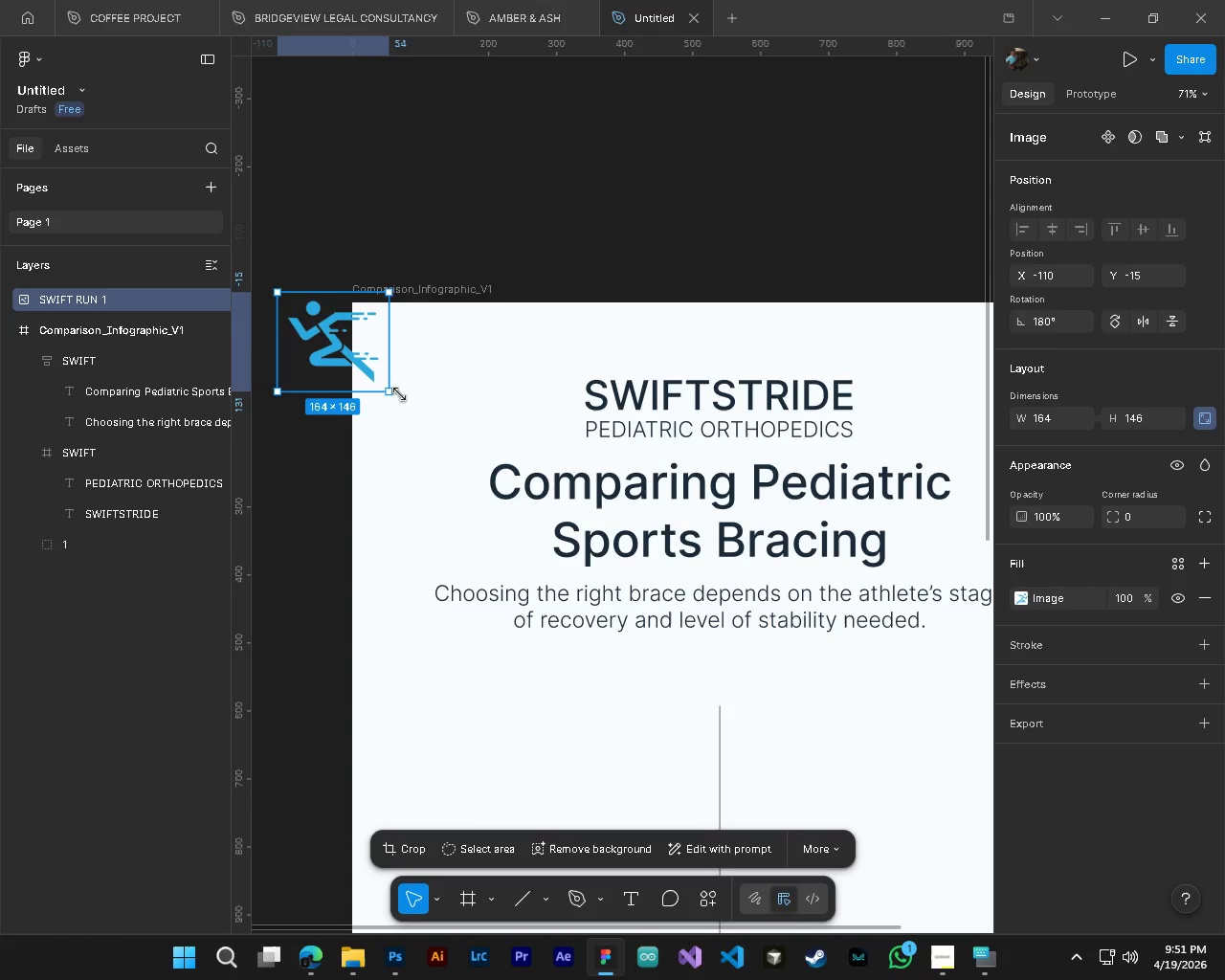 
key(Control+ControlLeft)
 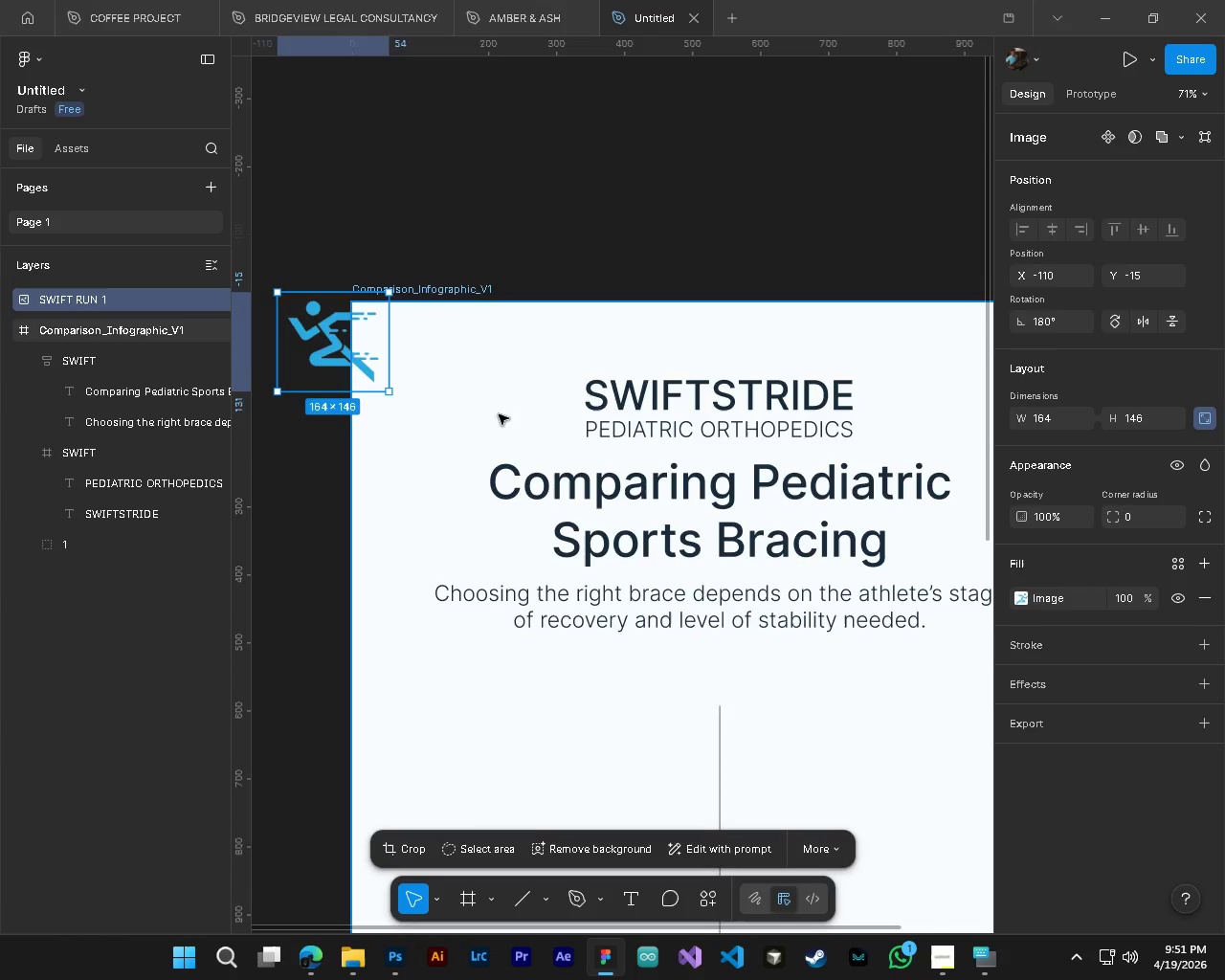 
key(Z)
 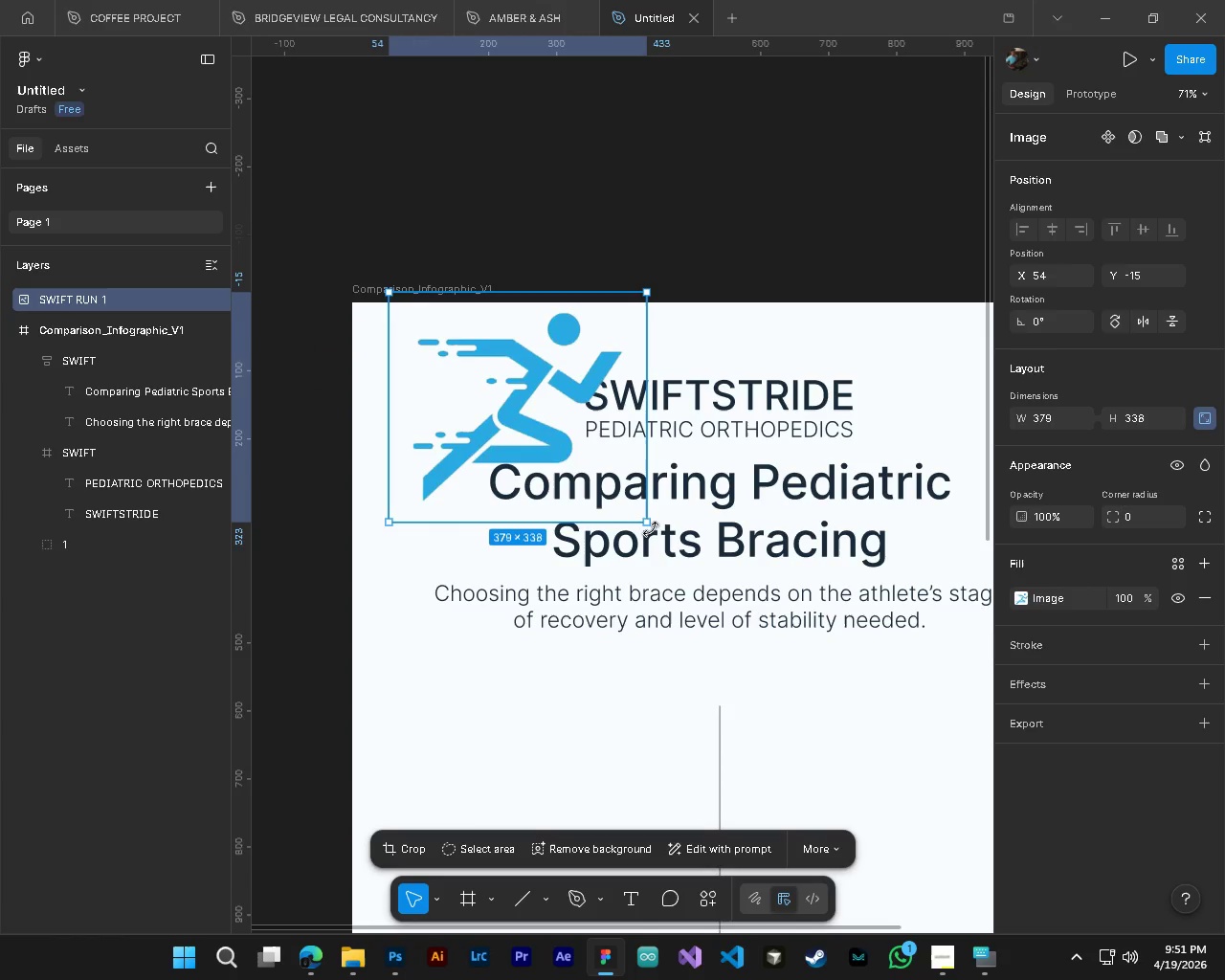 
left_click_drag(start_coordinate=[651, 523], to_coordinate=[476, 387])
 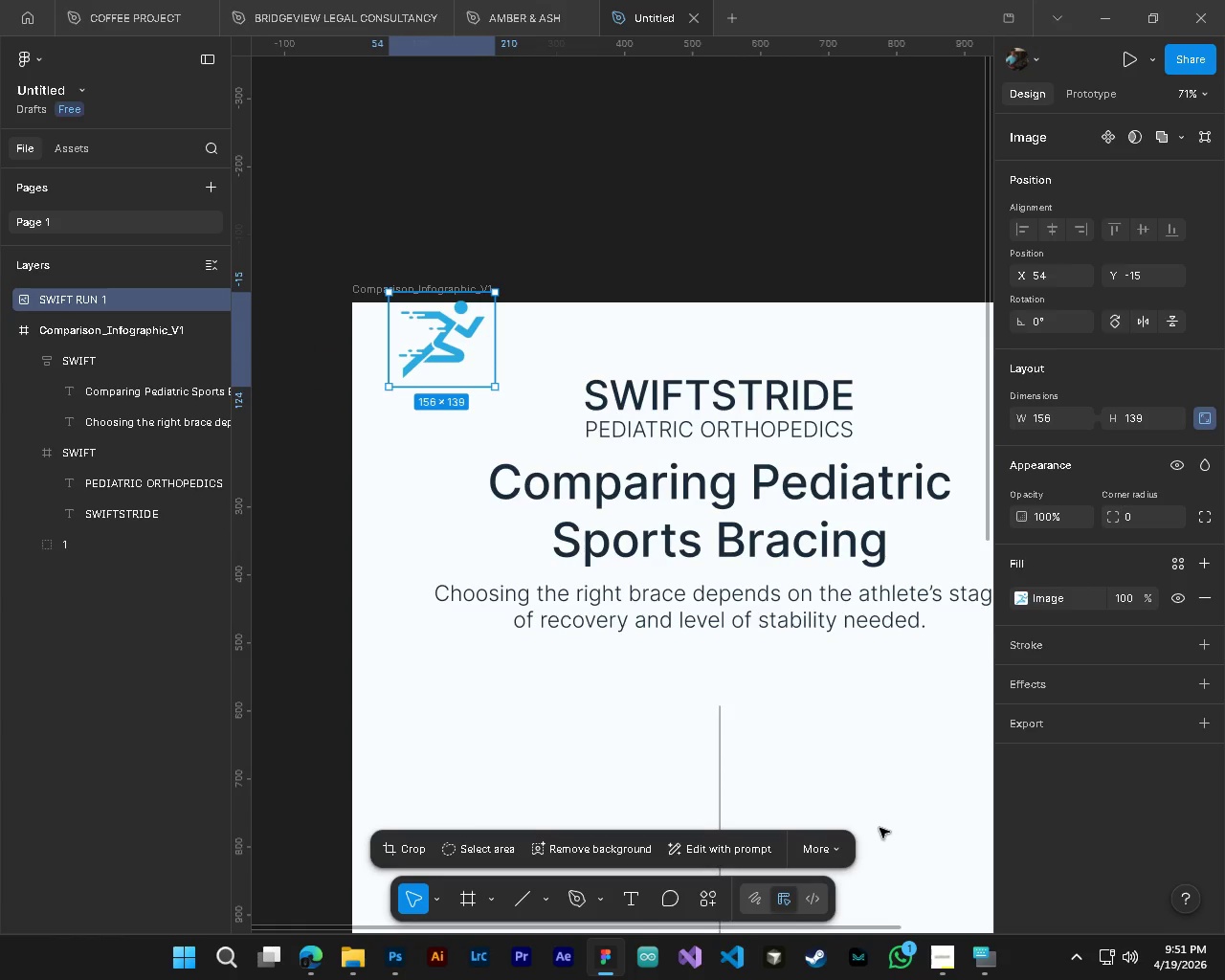 
key(Alt+AltLeft)
 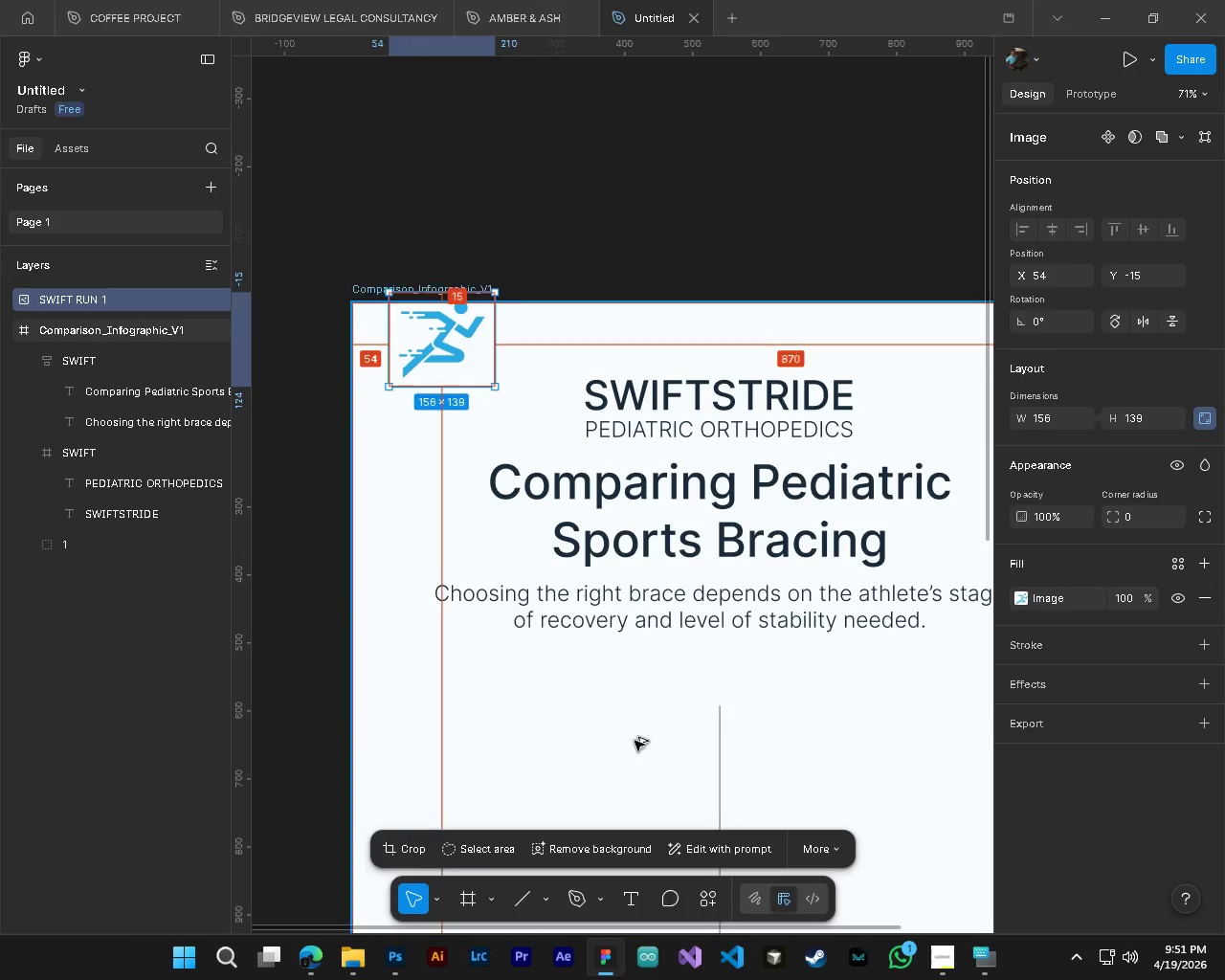 
key(Alt+Control+ControlLeft)
 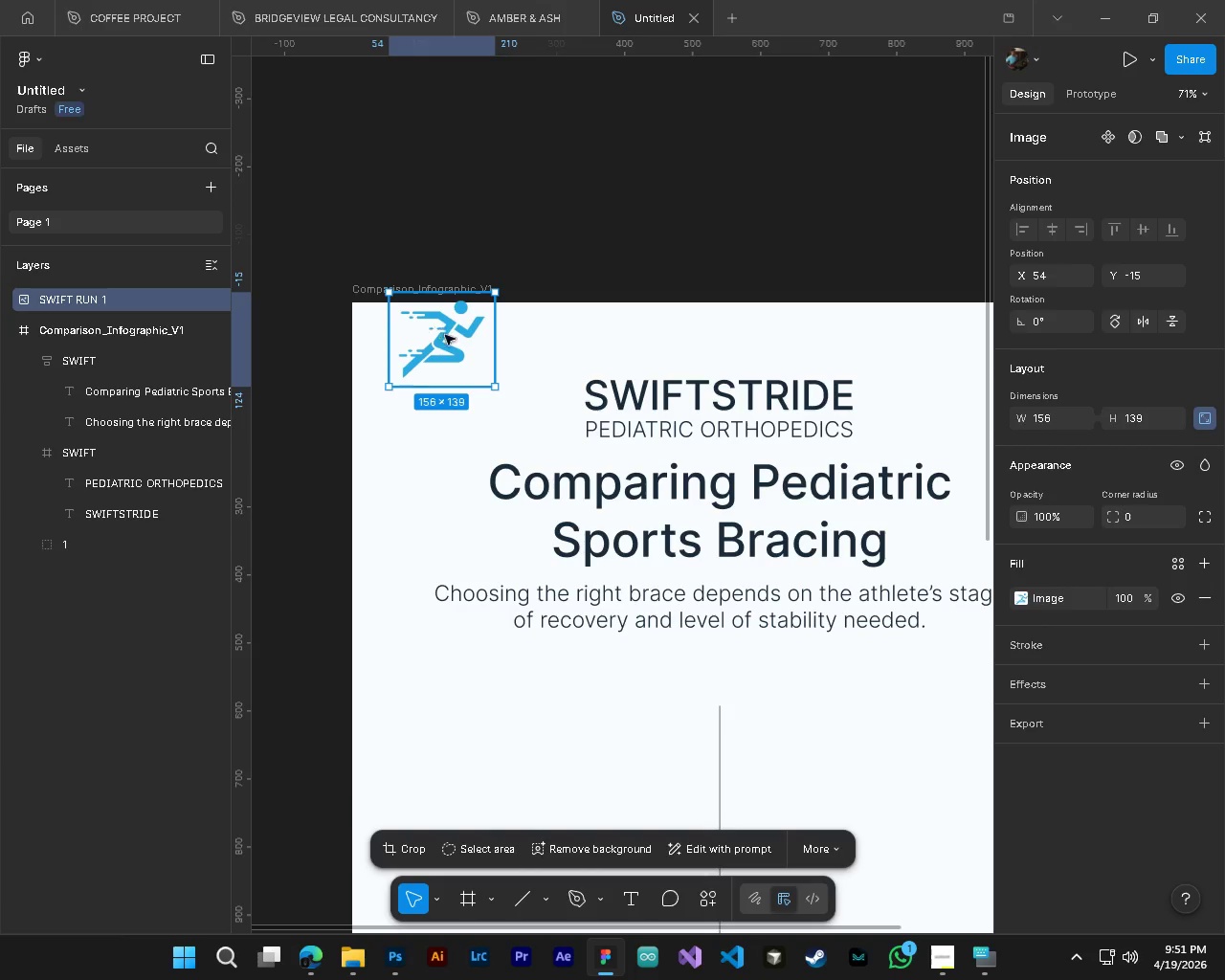 
left_click_drag(start_coordinate=[457, 344], to_coordinate=[541, 409])
 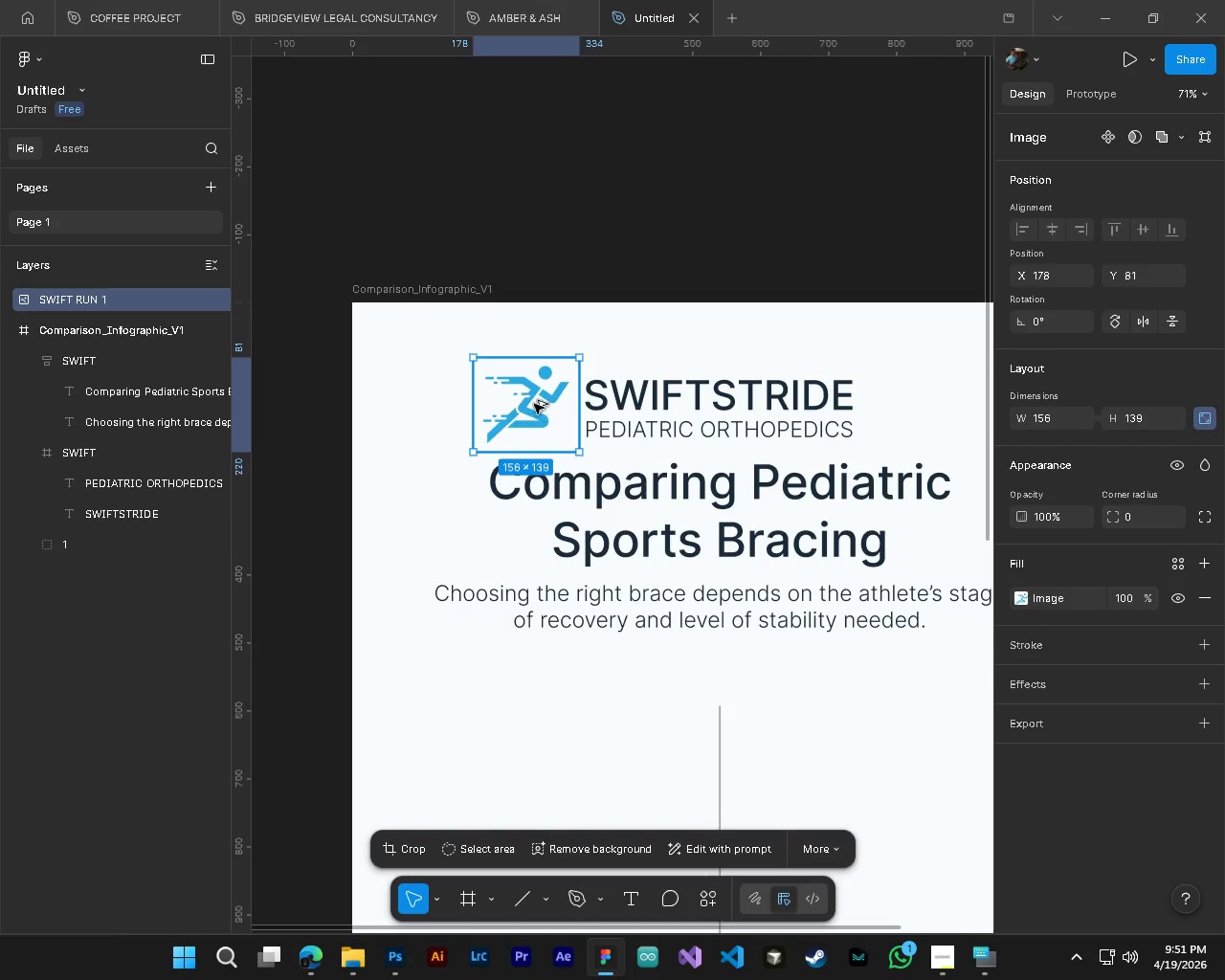 
hold_key(key=ControlLeft, duration=0.58)
hold_key(key=AltLeft, duration=0.47)
scroll: coordinate [525, 390], scroll_direction: up, amount: 4.0
 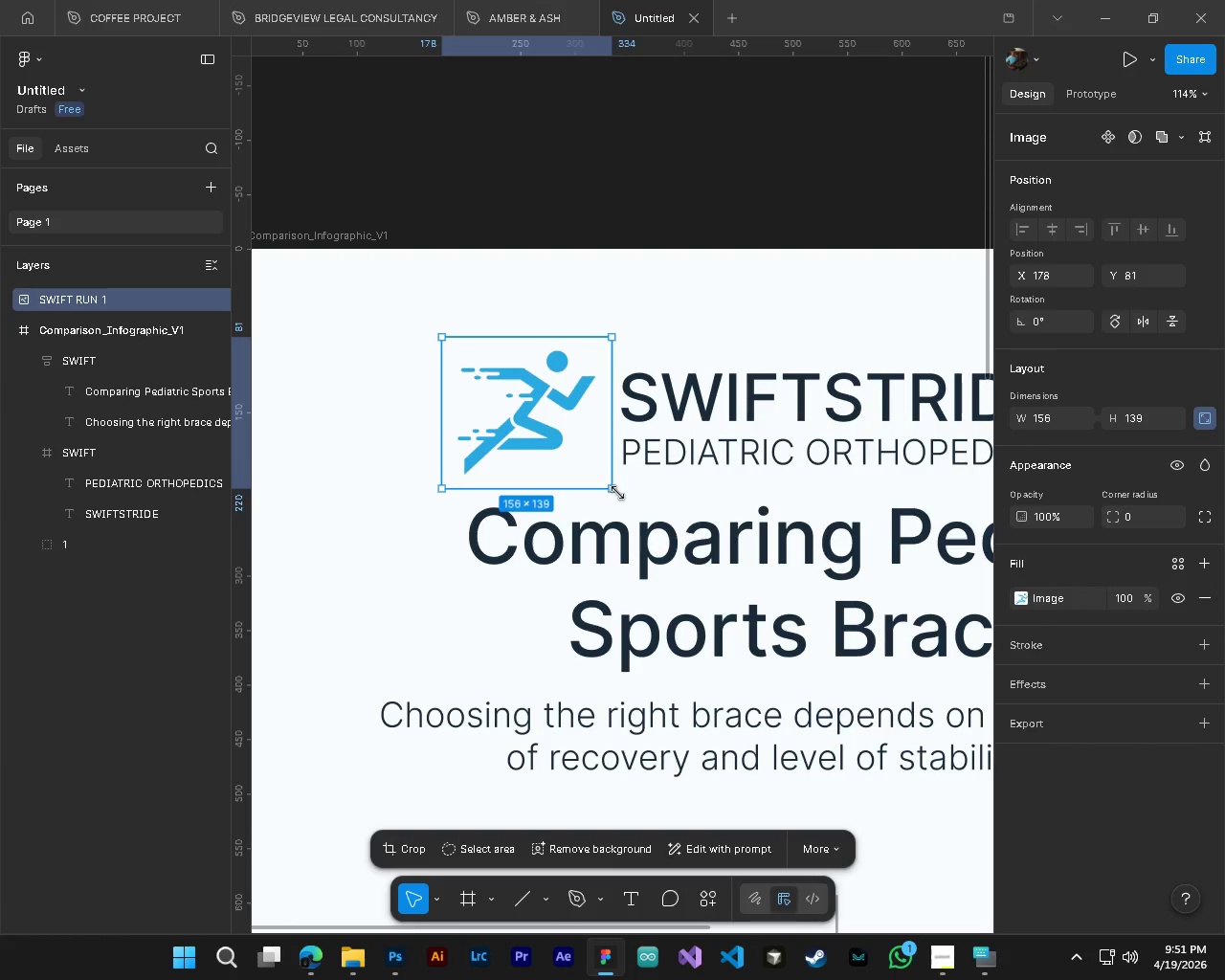 
left_click_drag(start_coordinate=[617, 493], to_coordinate=[559, 440])
 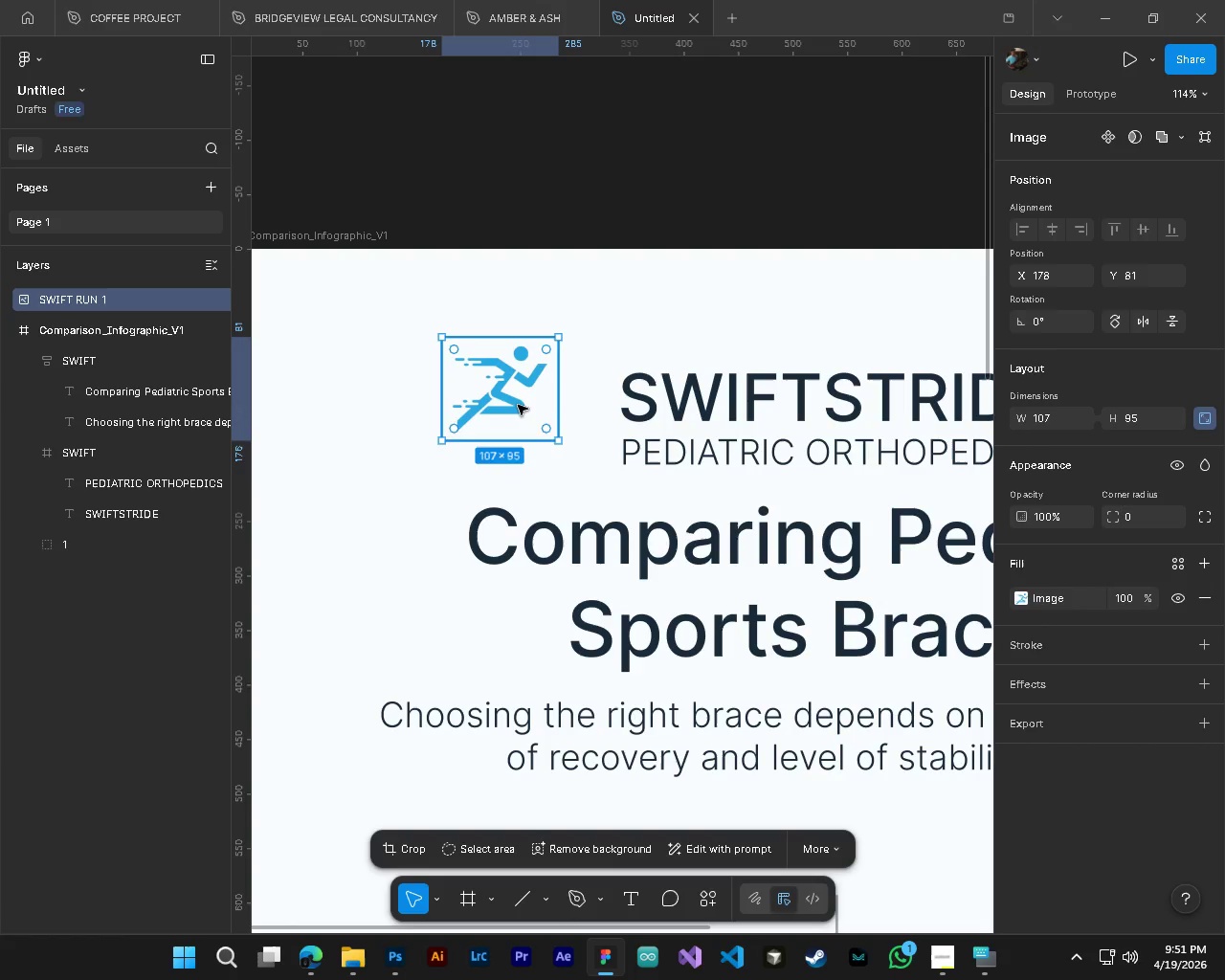 
left_click_drag(start_coordinate=[518, 405], to_coordinate=[635, 432])
 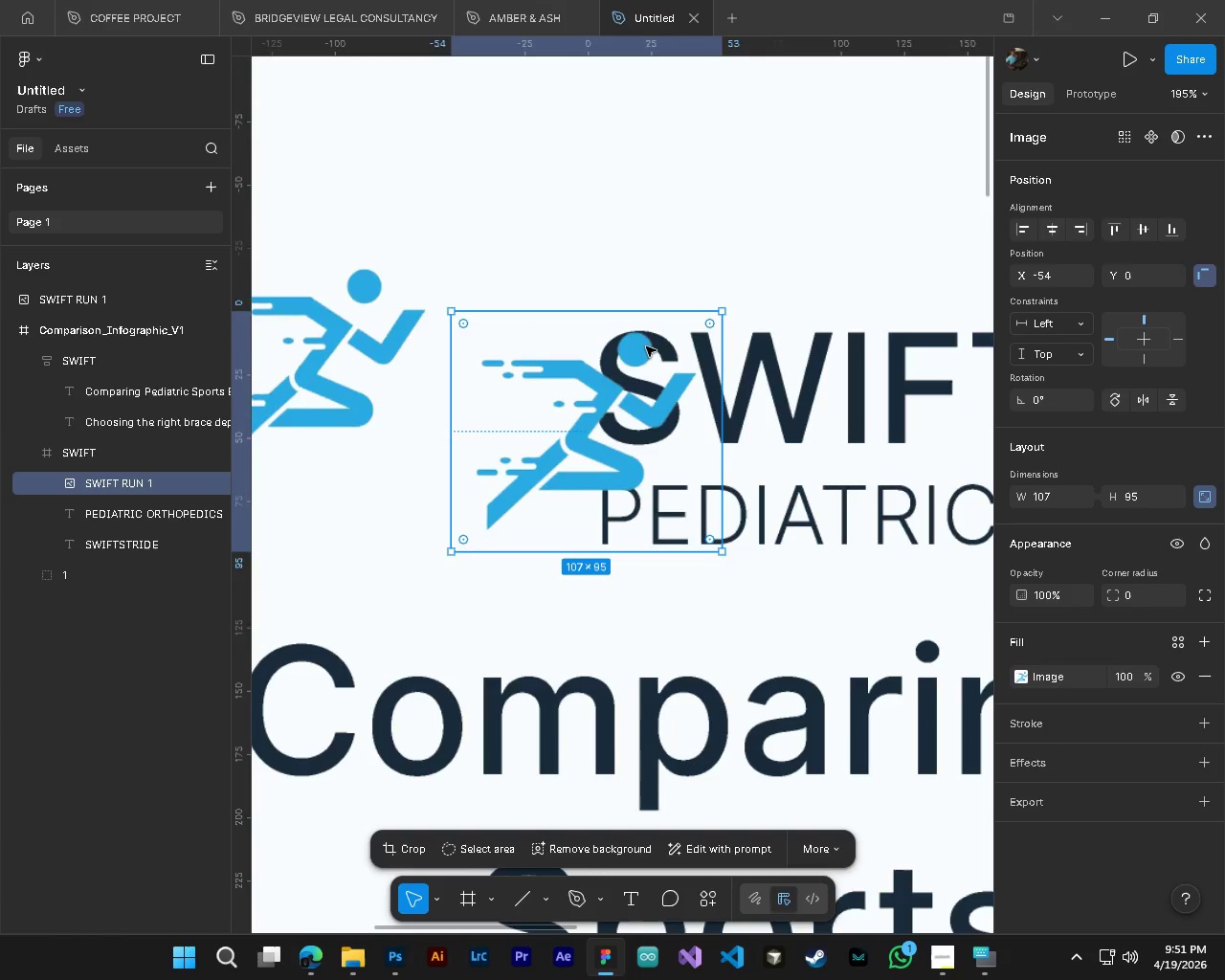 
hold_key(key=ControlLeft, duration=0.73)
hold_key(key=AltLeft, duration=0.69)
scroll: coordinate [646, 346], scroll_direction: up, amount: 10.0
 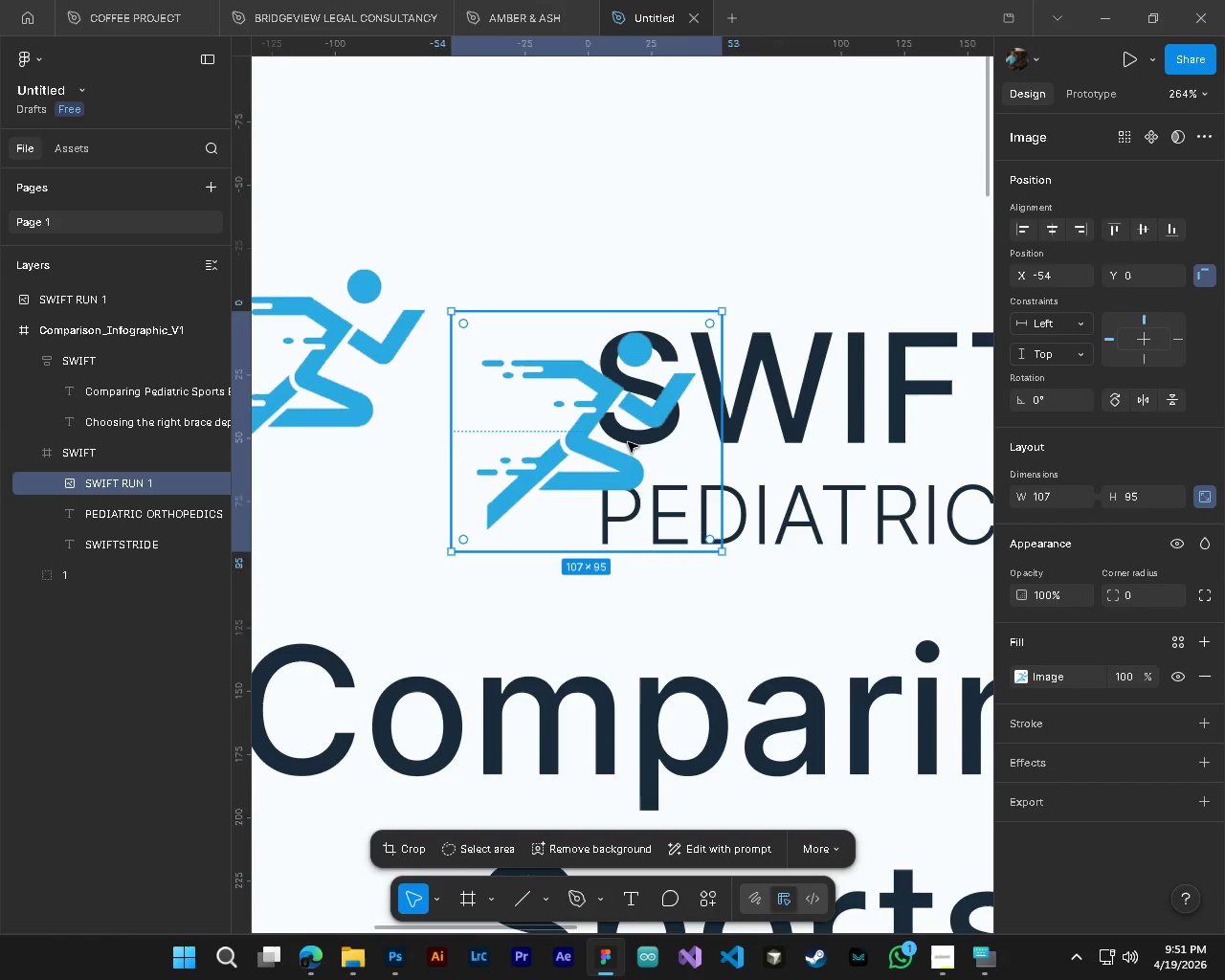 
hold_key(key=ControlLeft, duration=0.41)
 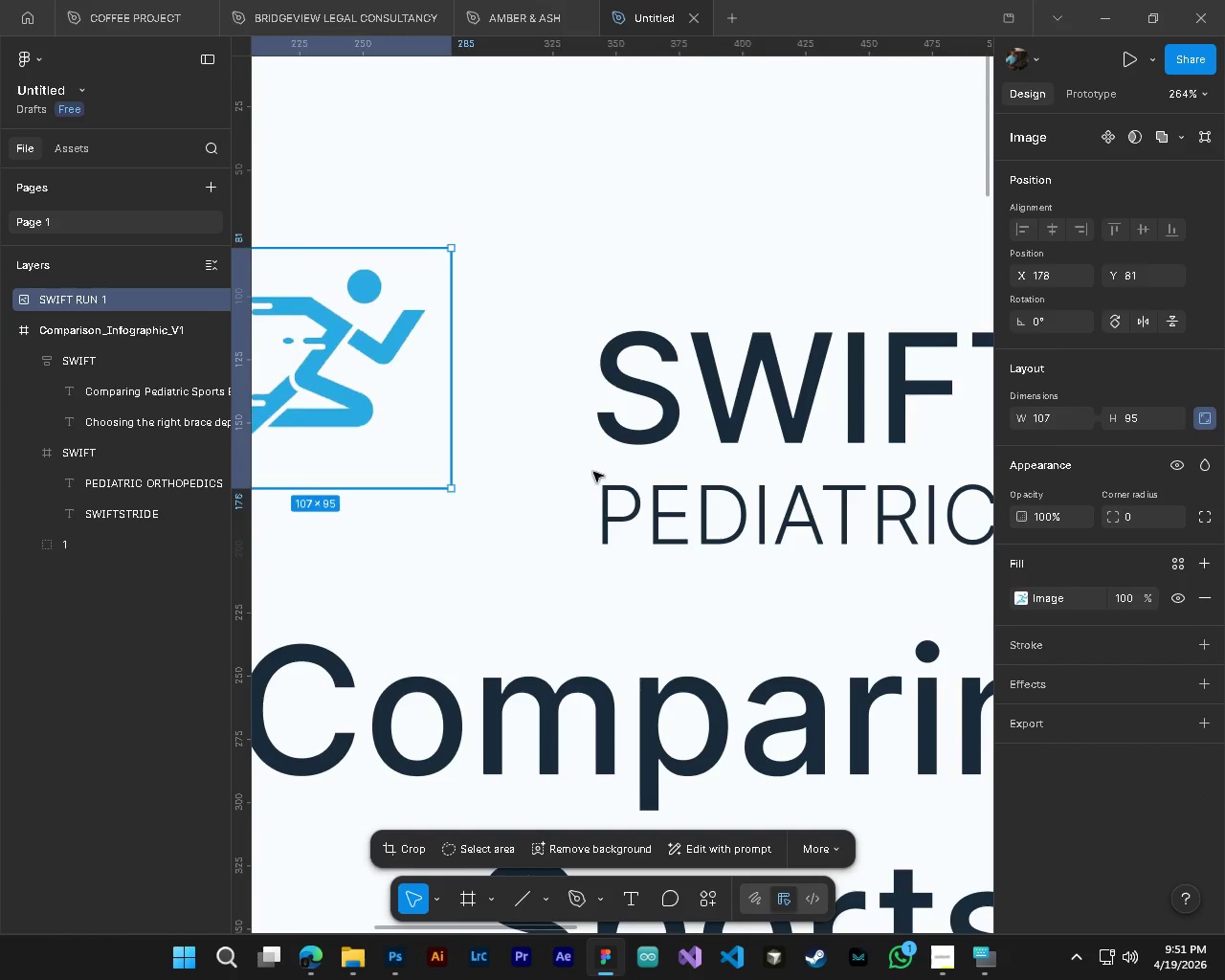 
key(Z)
 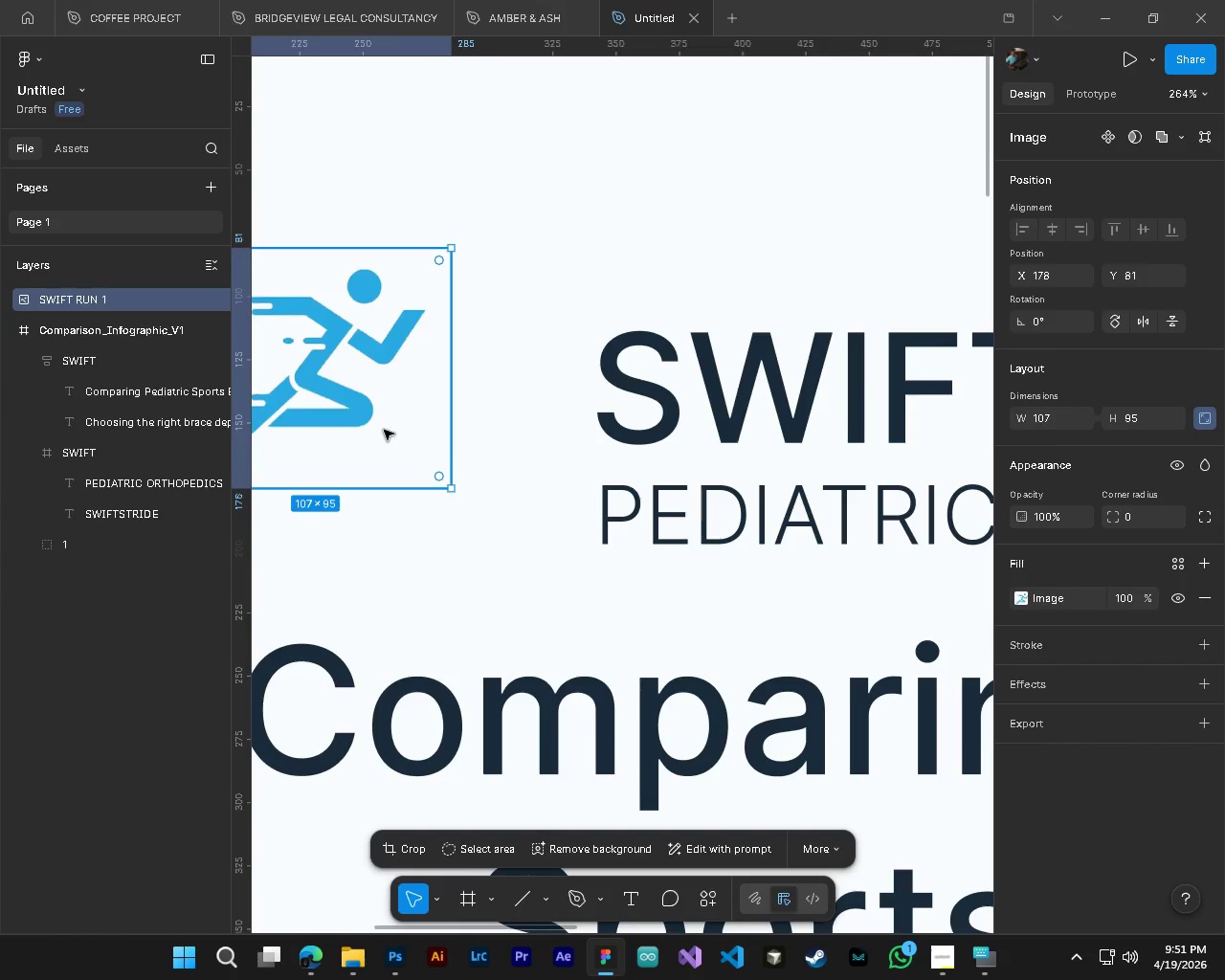 
left_click_drag(start_coordinate=[384, 430], to_coordinate=[659, 490])
 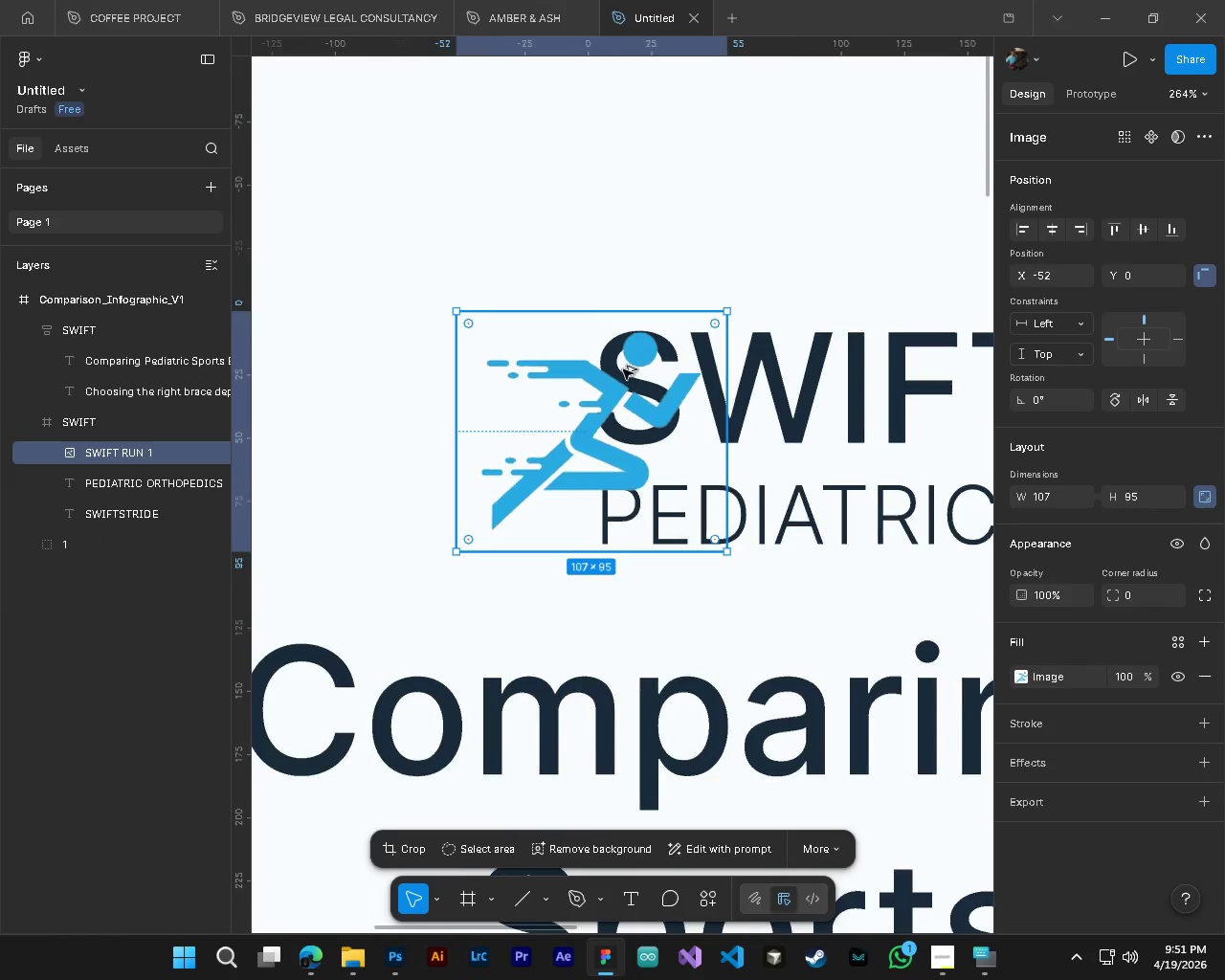 
hold_key(key=ControlLeft, duration=1.08)
 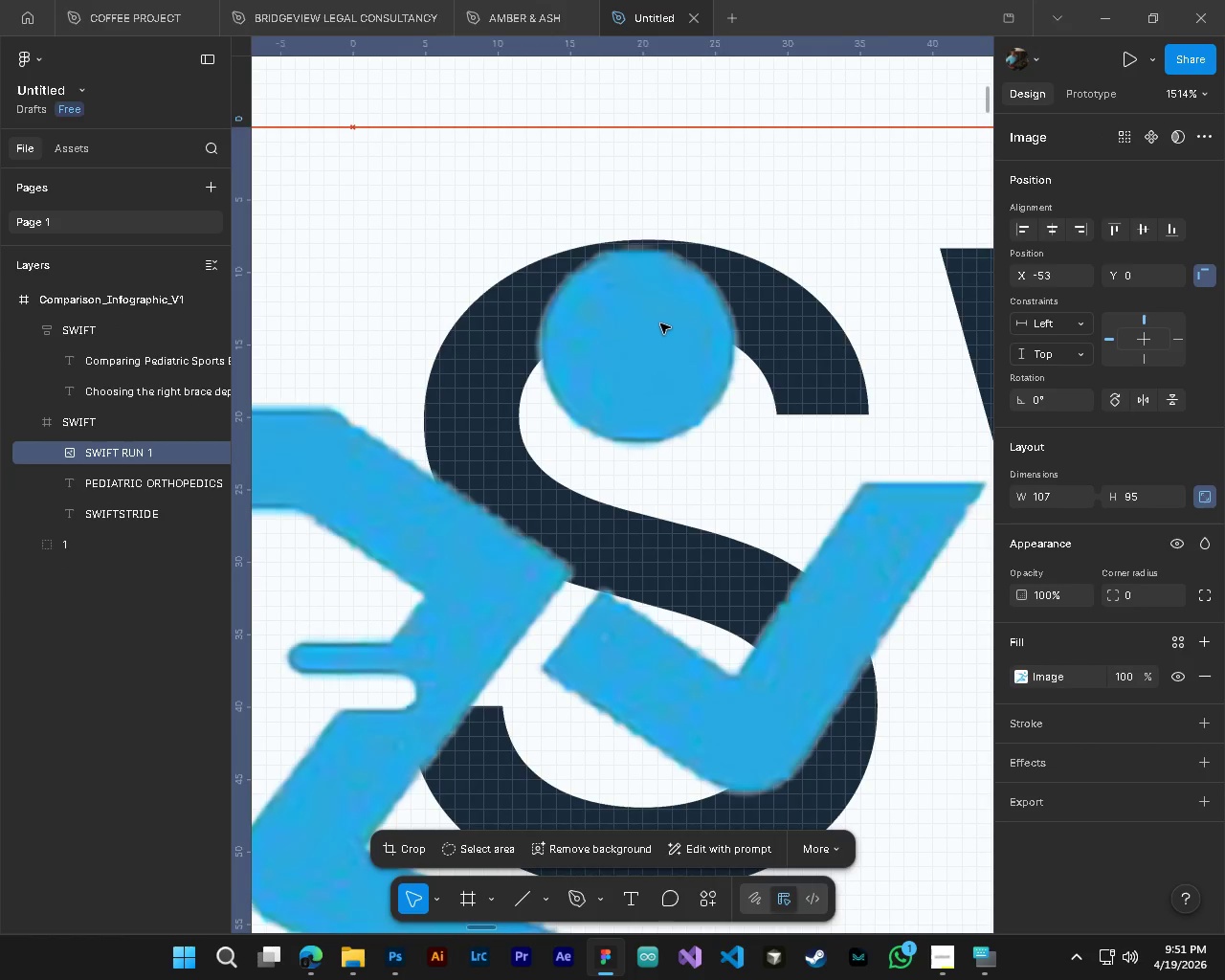 
left_click_drag(start_coordinate=[672, 329], to_coordinate=[660, 321])
 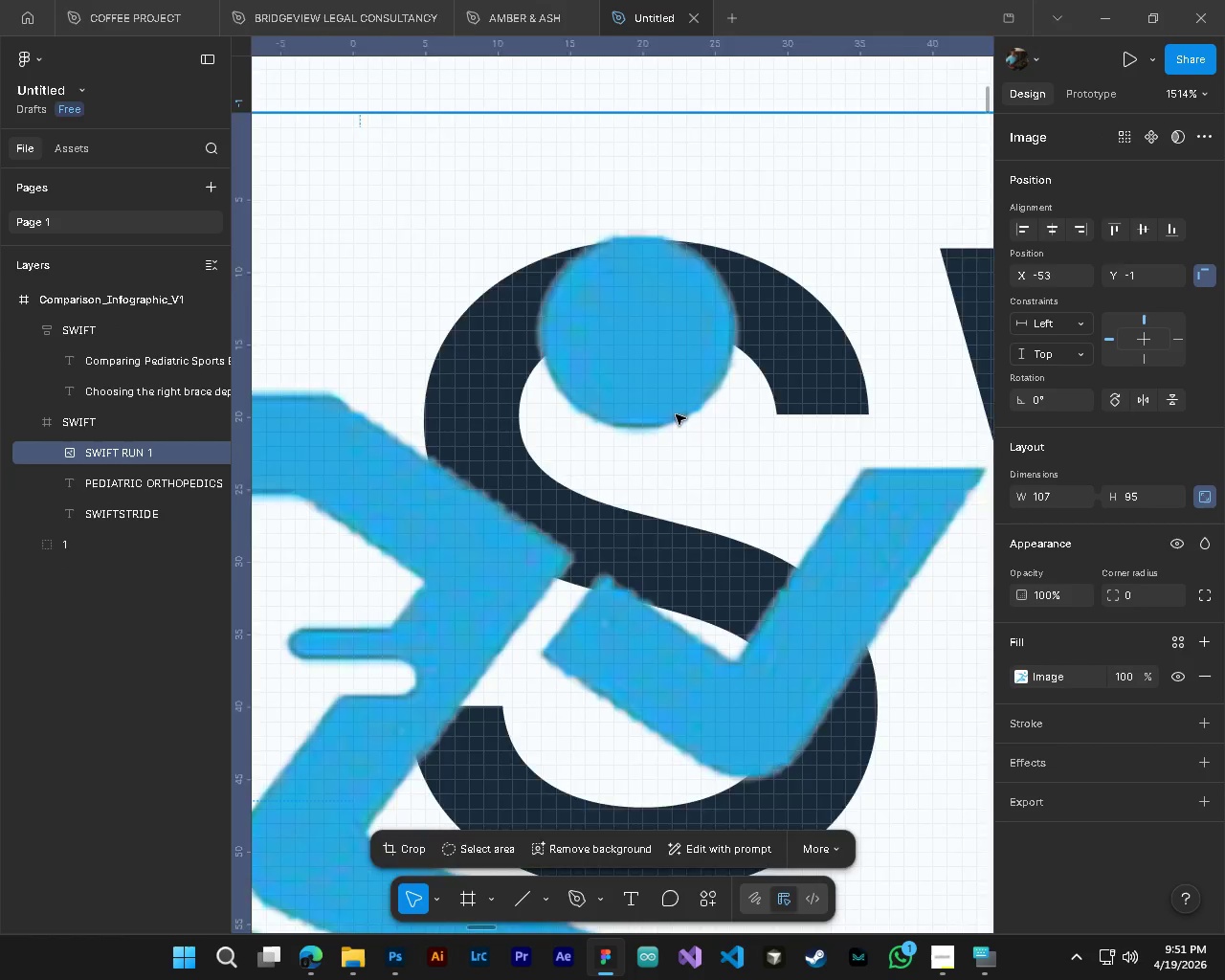 
scroll: coordinate [645, 314], scroll_direction: up, amount: 14.0
 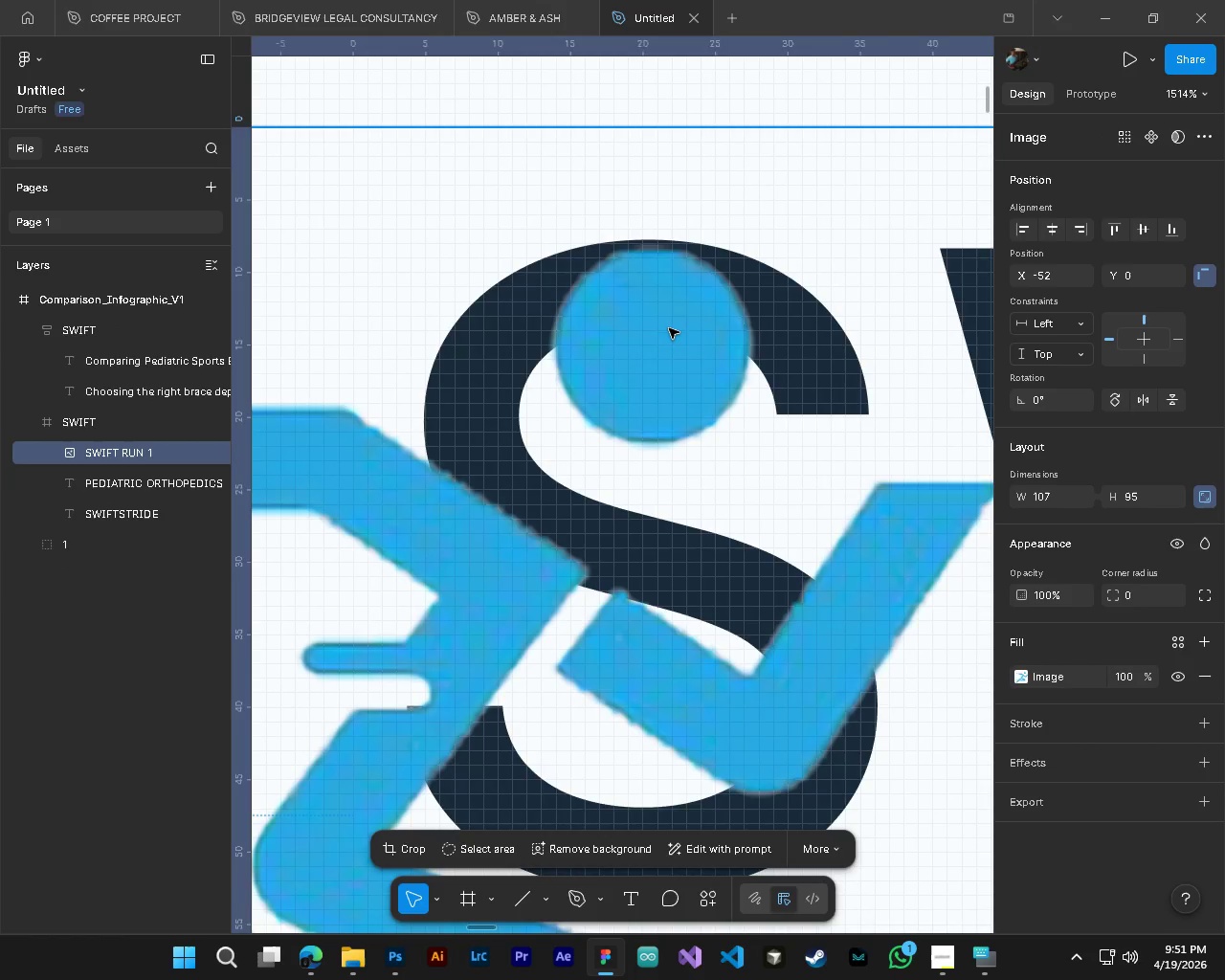 
hold_key(key=ControlLeft, duration=0.94)
hold_key(key=AltLeft, duration=0.92)
scroll: coordinate [676, 453], scroll_direction: down, amount: 18.0
 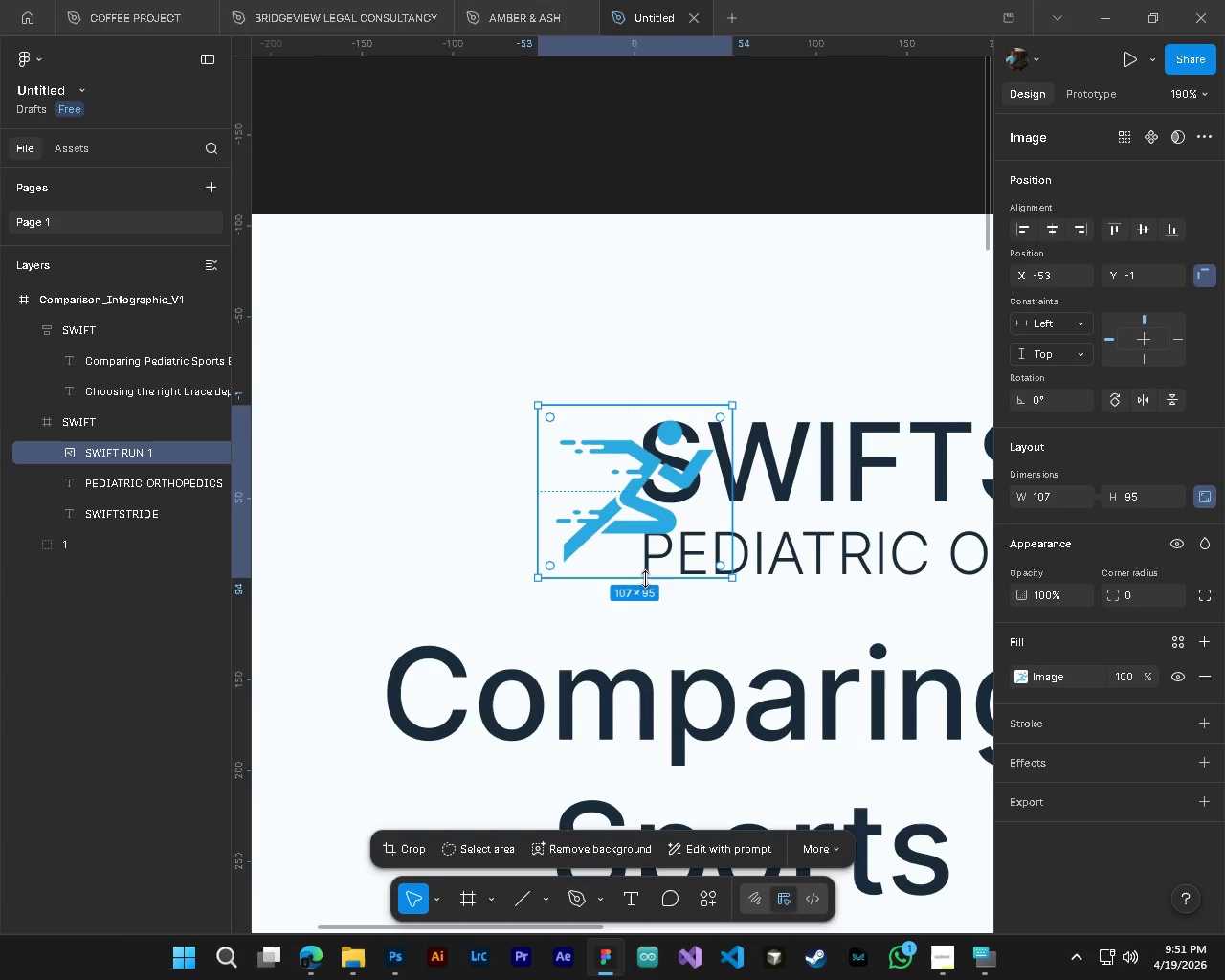 
left_click_drag(start_coordinate=[645, 579], to_coordinate=[647, 590])
 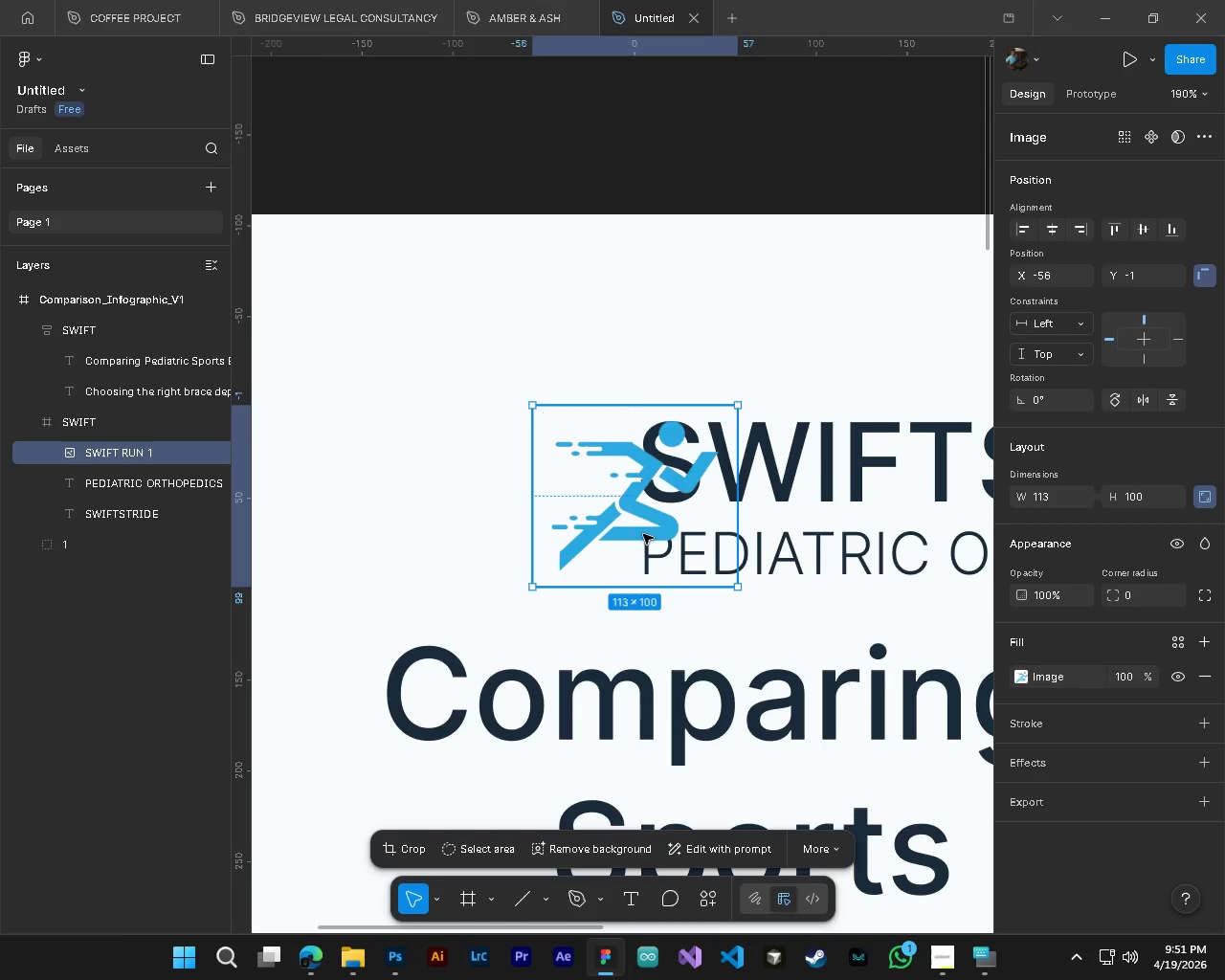 
left_click_drag(start_coordinate=[643, 534], to_coordinate=[727, 538])
 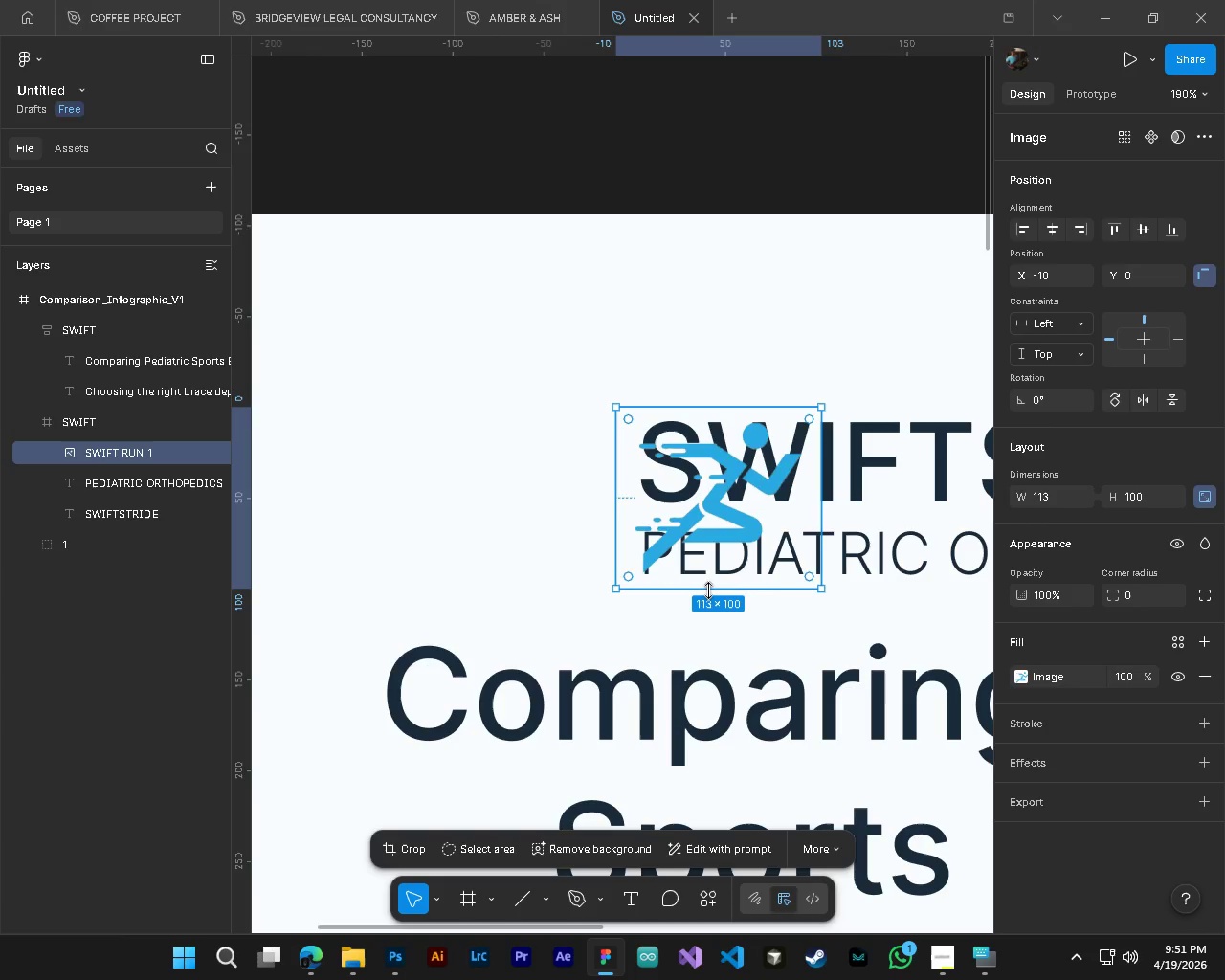 
left_click_drag(start_coordinate=[708, 590], to_coordinate=[713, 591])
 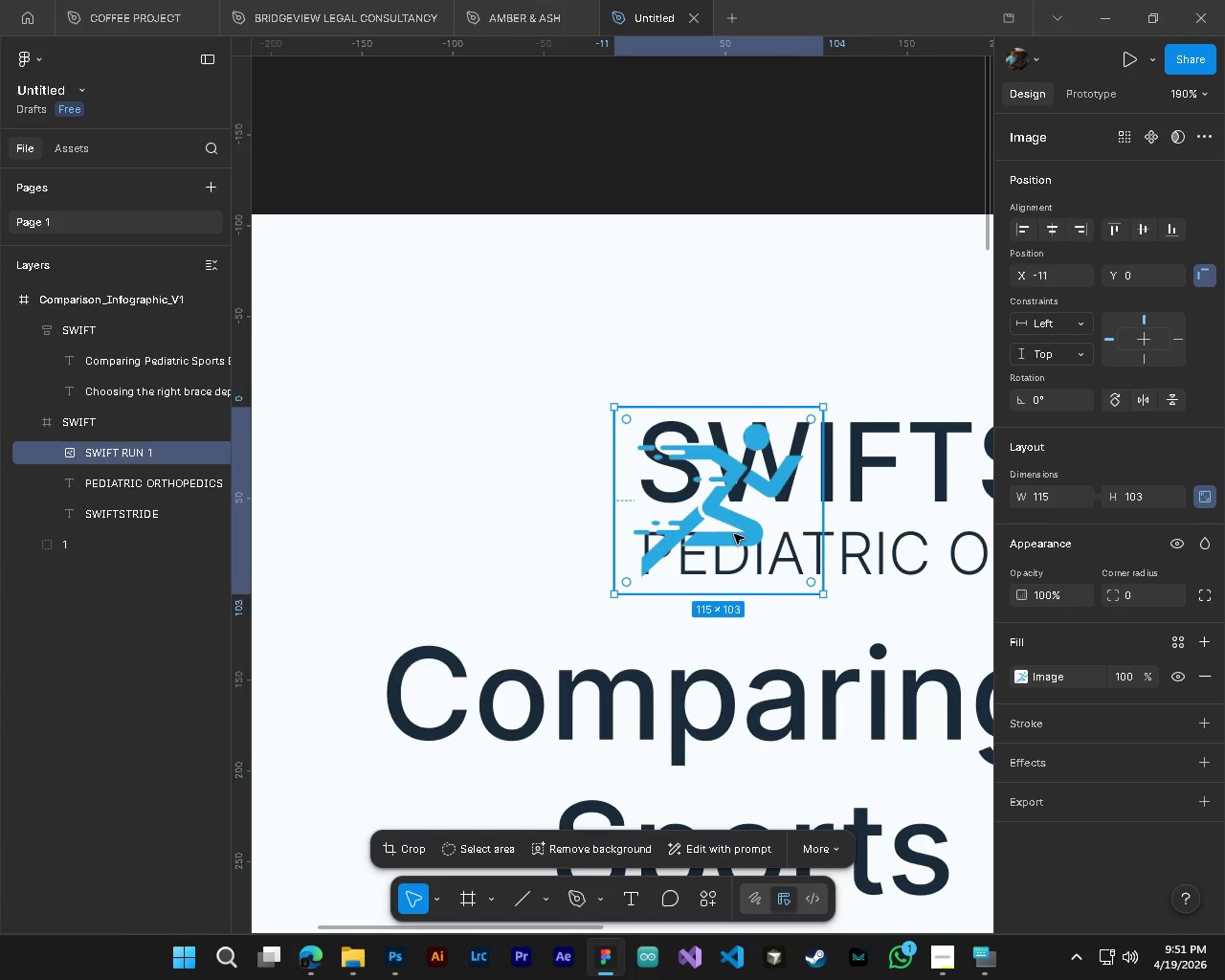 
left_click_drag(start_coordinate=[734, 534], to_coordinate=[555, 534])
 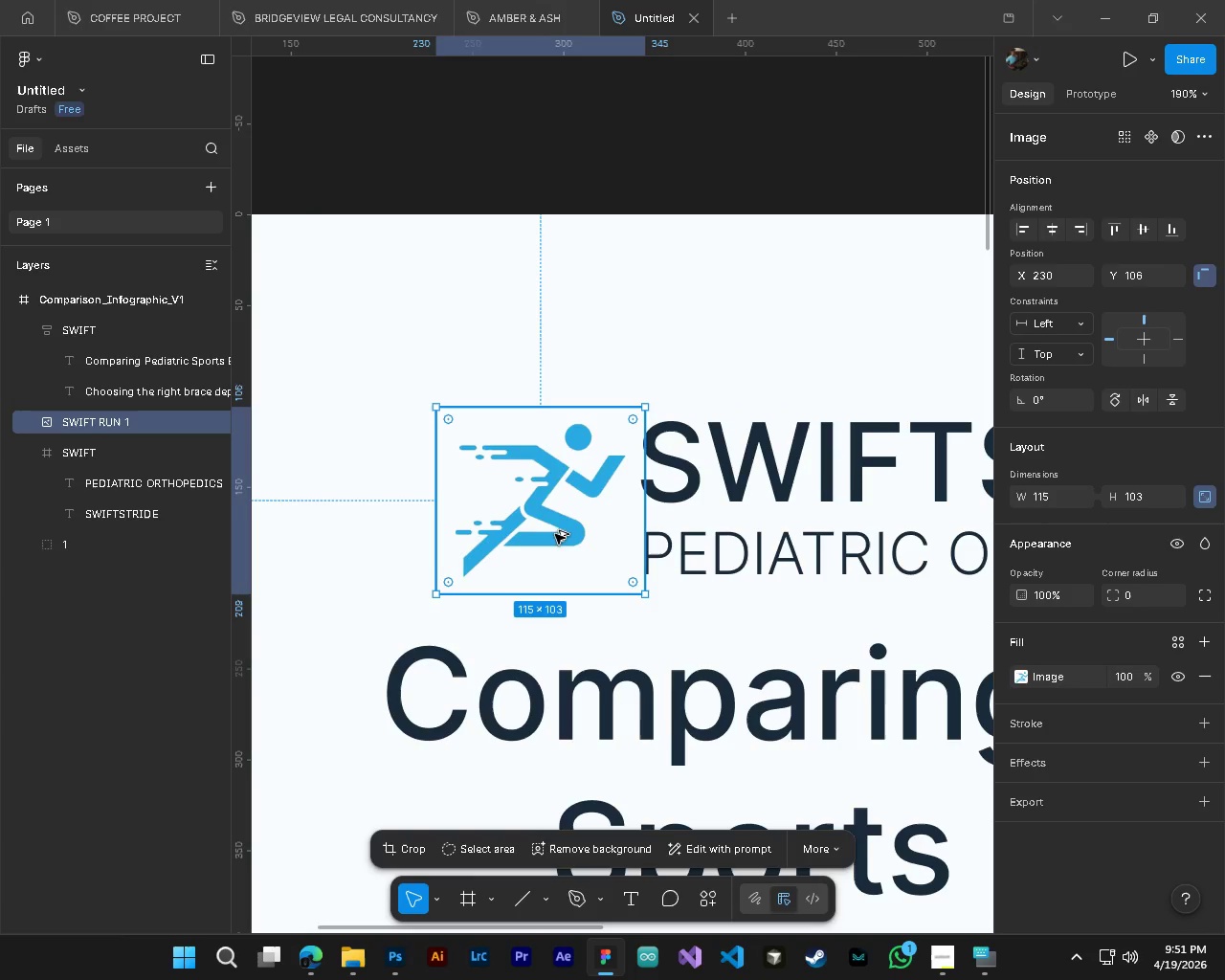 
hold_key(key=AltLeft, duration=0.62)
hold_key(key=ControlLeft, duration=0.62)
scroll: coordinate [606, 561], scroll_direction: down, amount: 5.0
 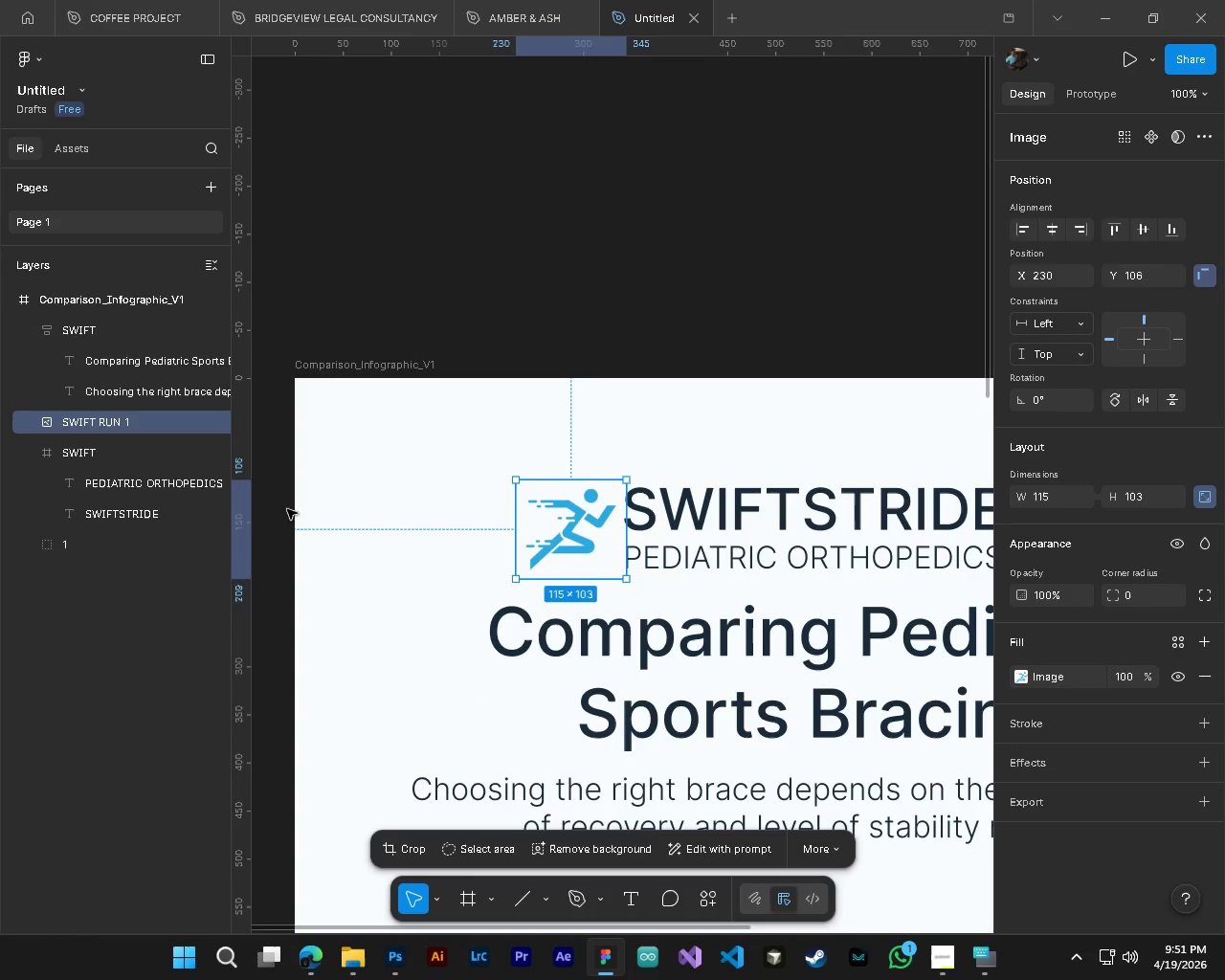 
left_click_drag(start_coordinate=[81, 414], to_coordinate=[80, 469])
 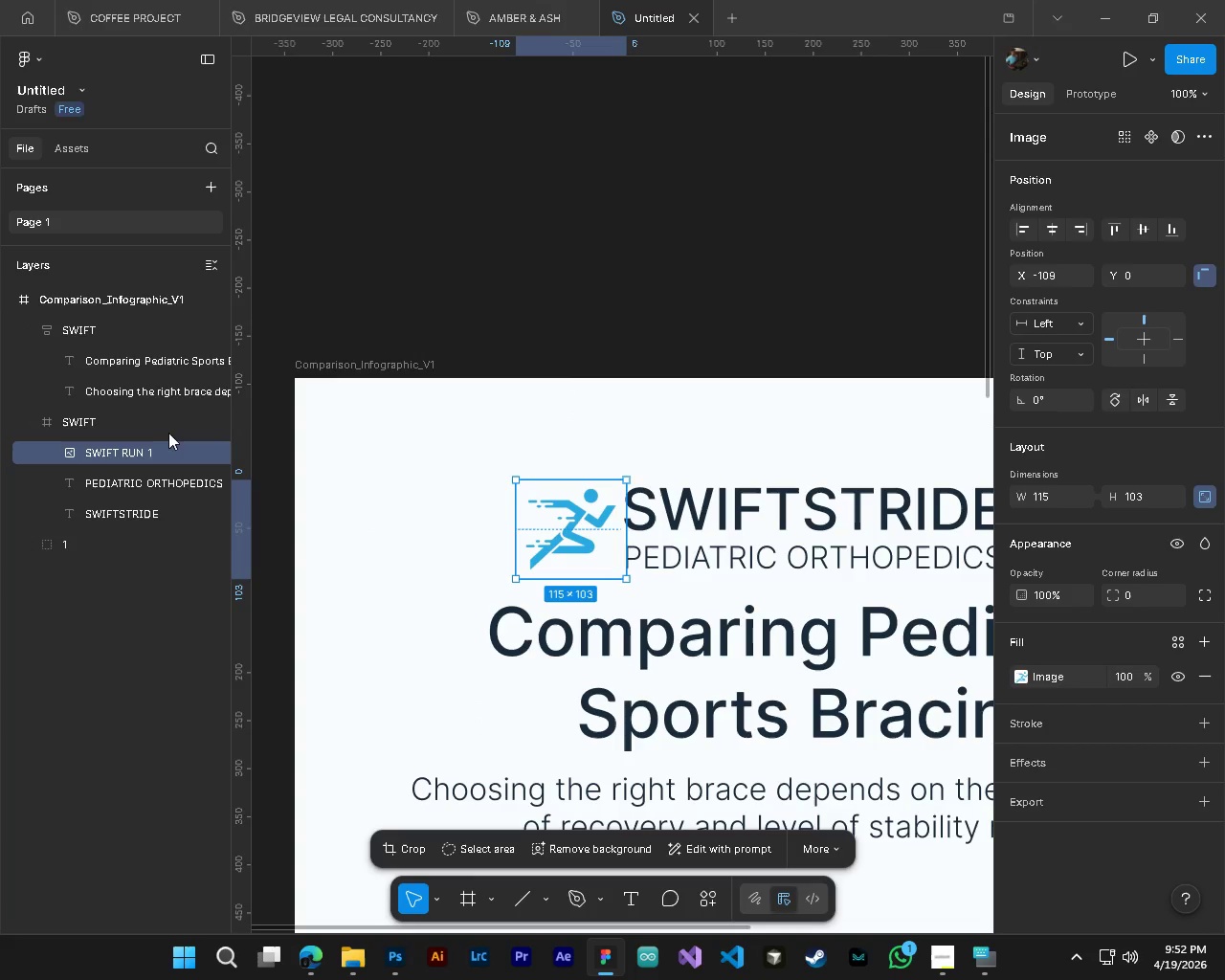 
double_click([71, 336])
 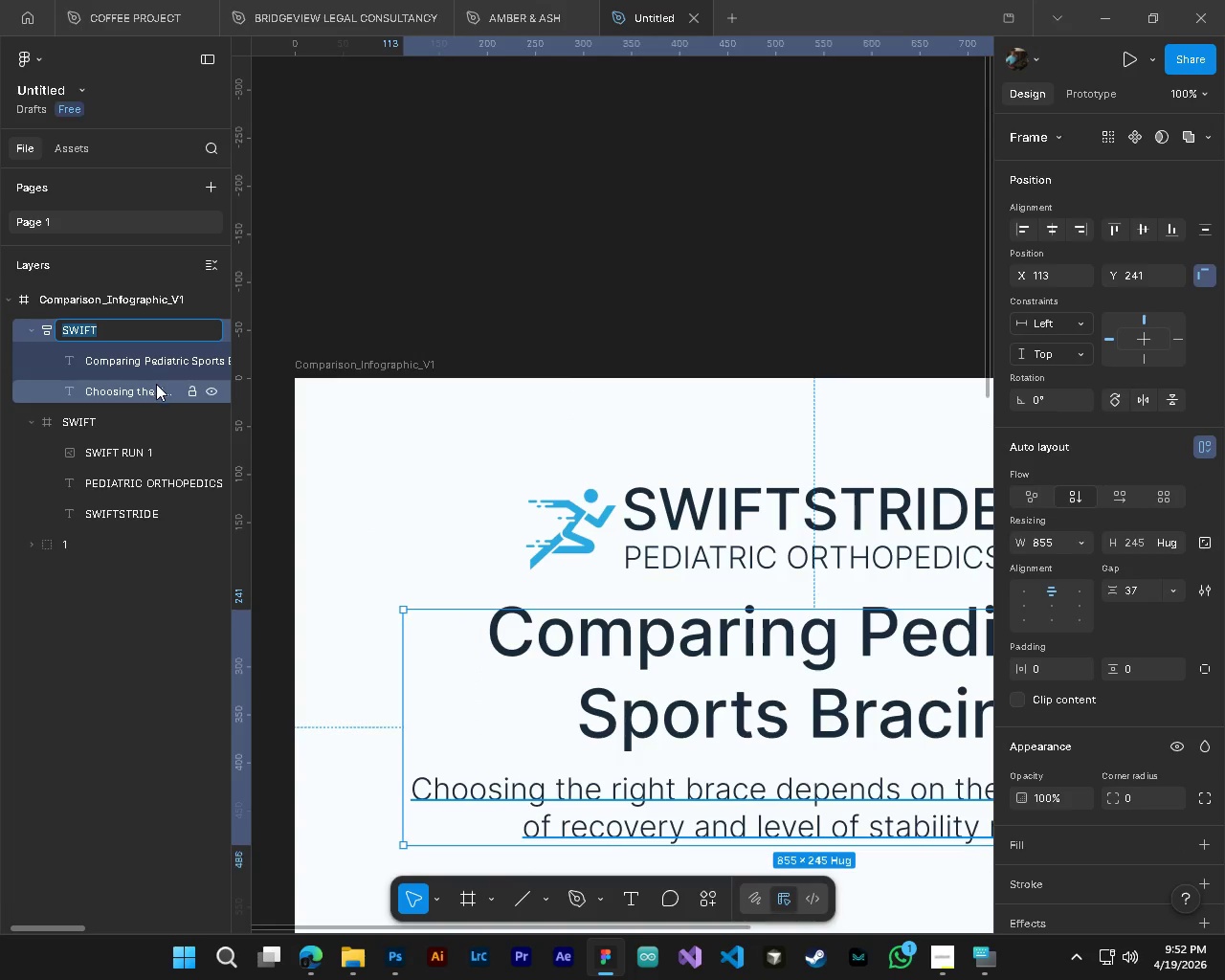 
type(COMPARINGHG)
 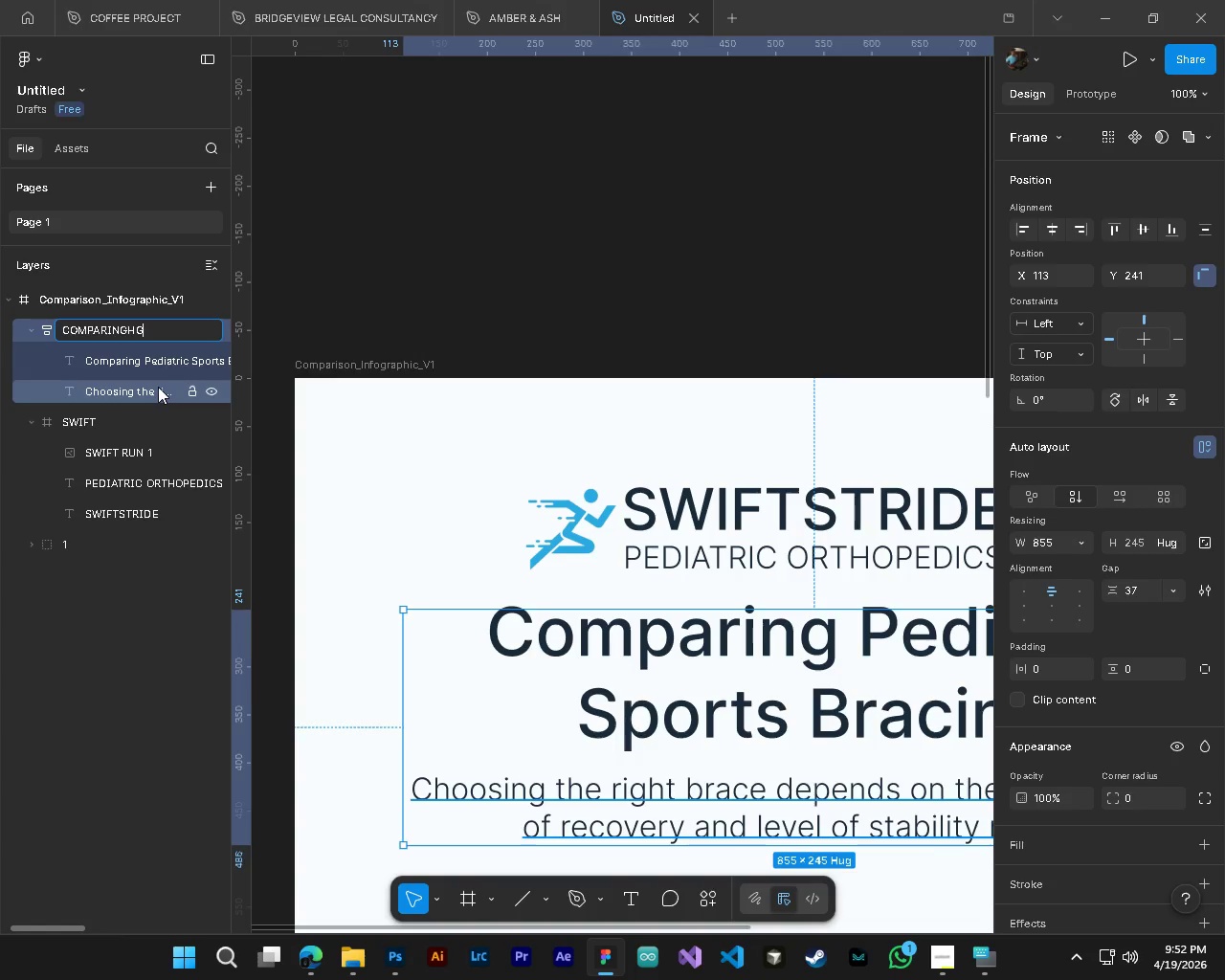 
double_click([140, 330])
 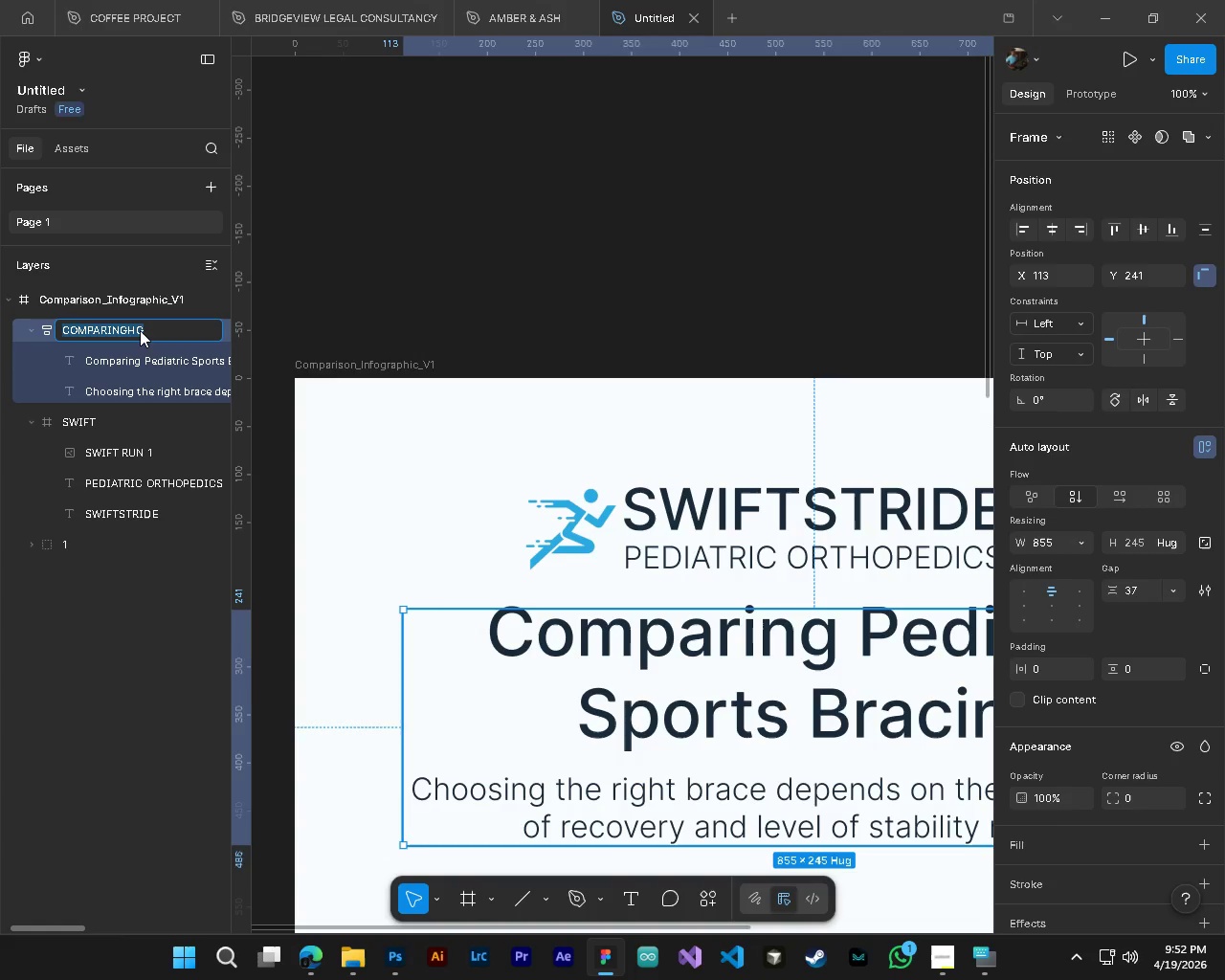 
key(ArrowRight)
 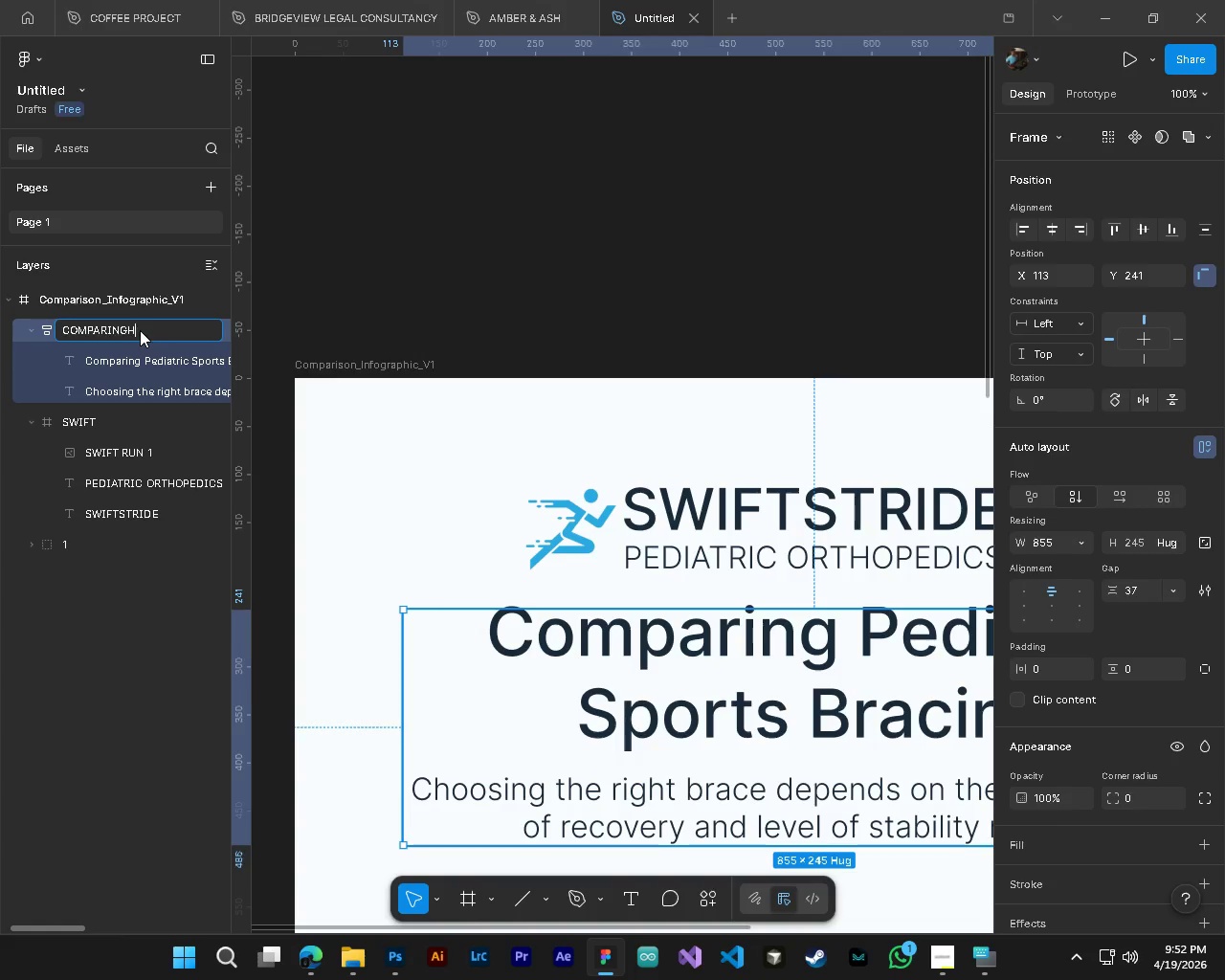 
key(Backspace)
 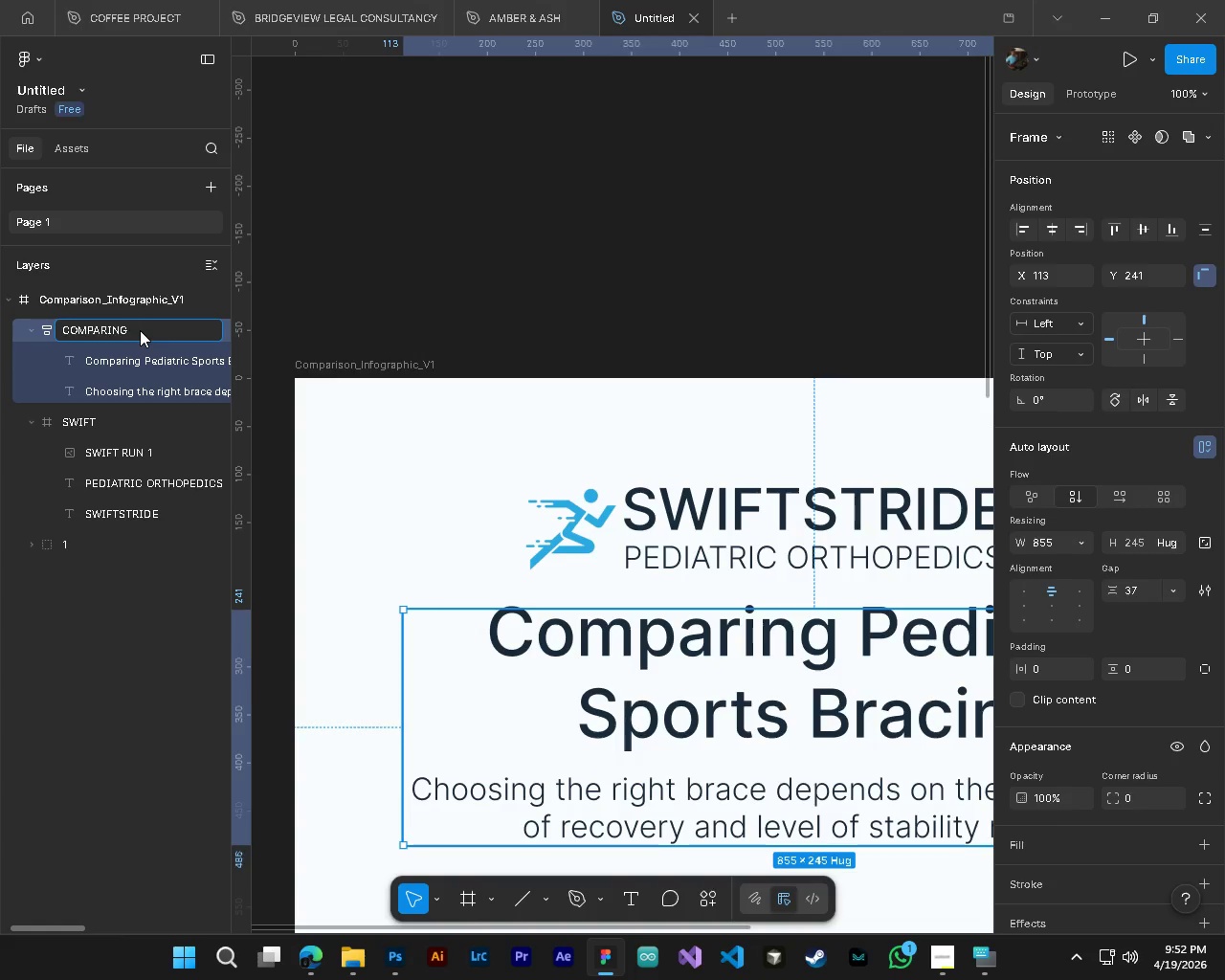 
key(Backspace)
 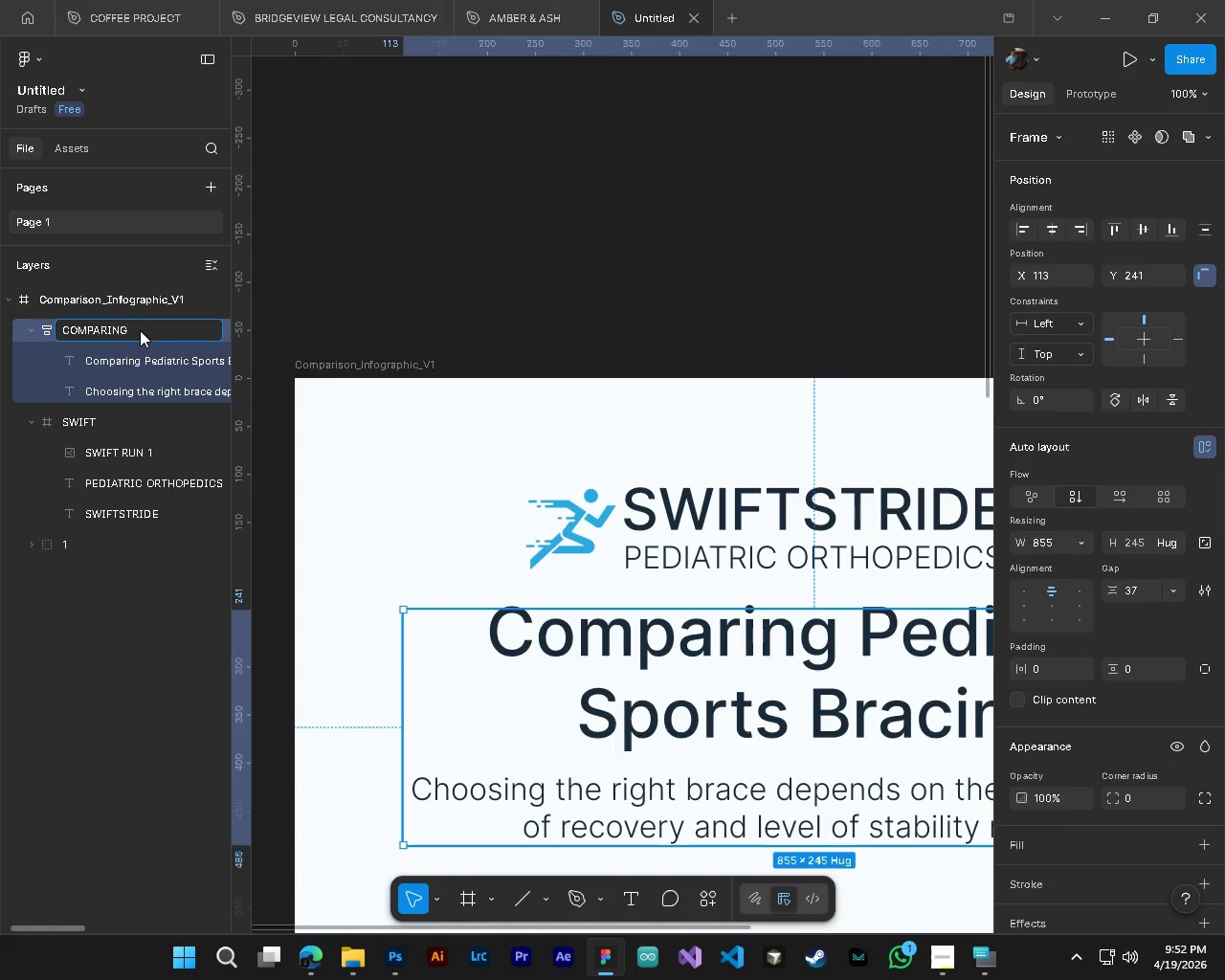 
key(NumpadEnter)
 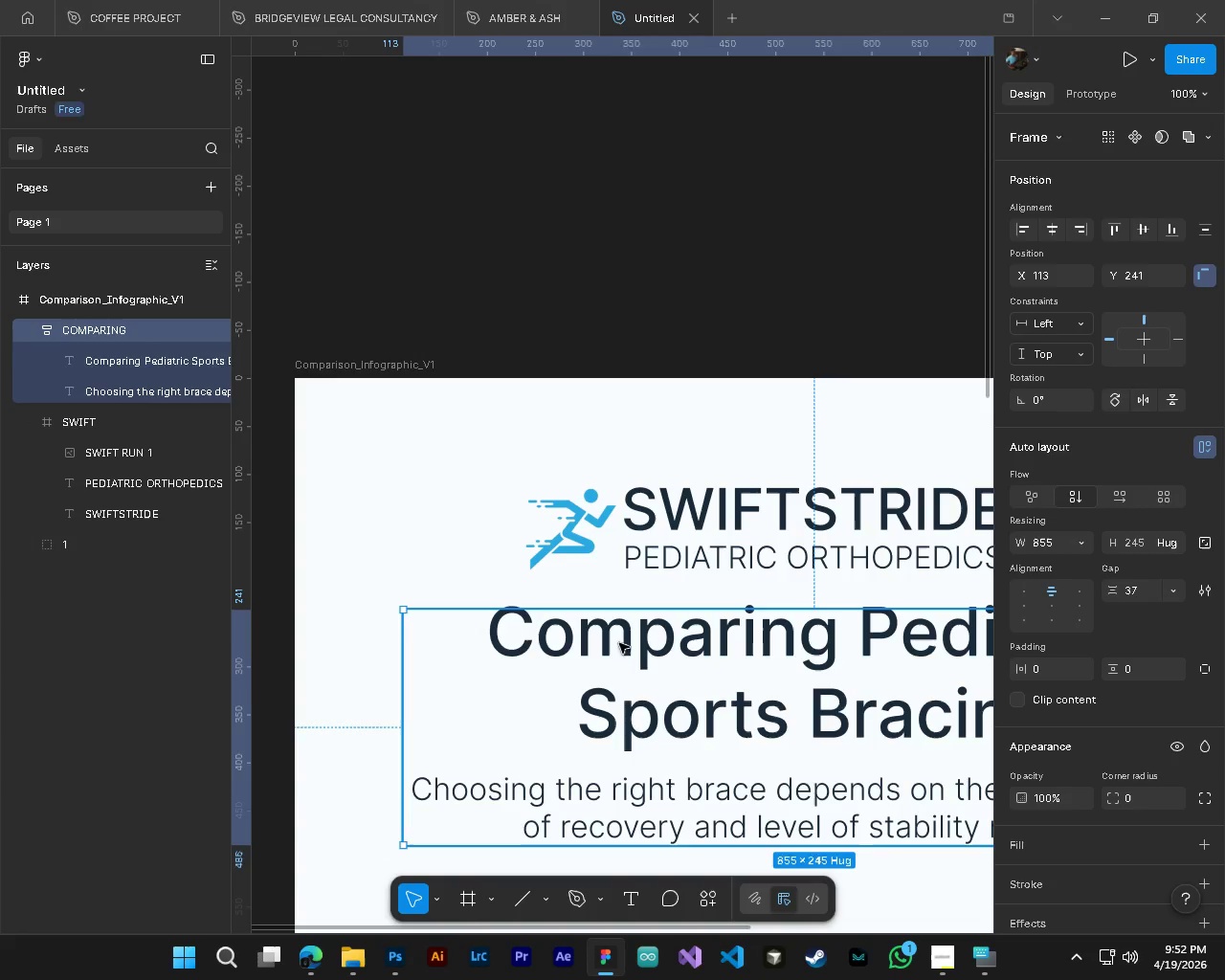 
key(Control+ControlLeft)
 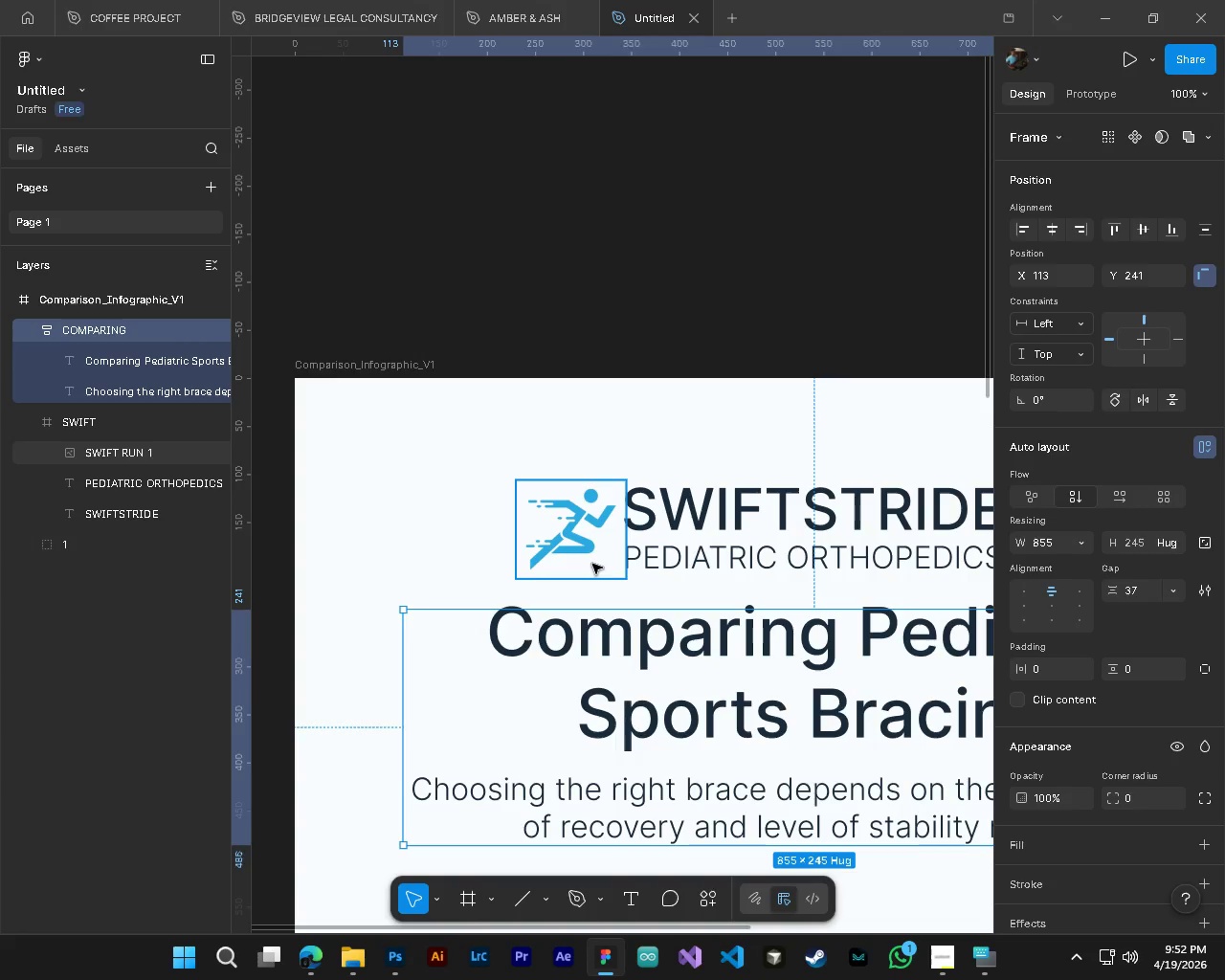 
hold_key(key=ControlLeft, duration=0.36)
left_click([590, 561])
 